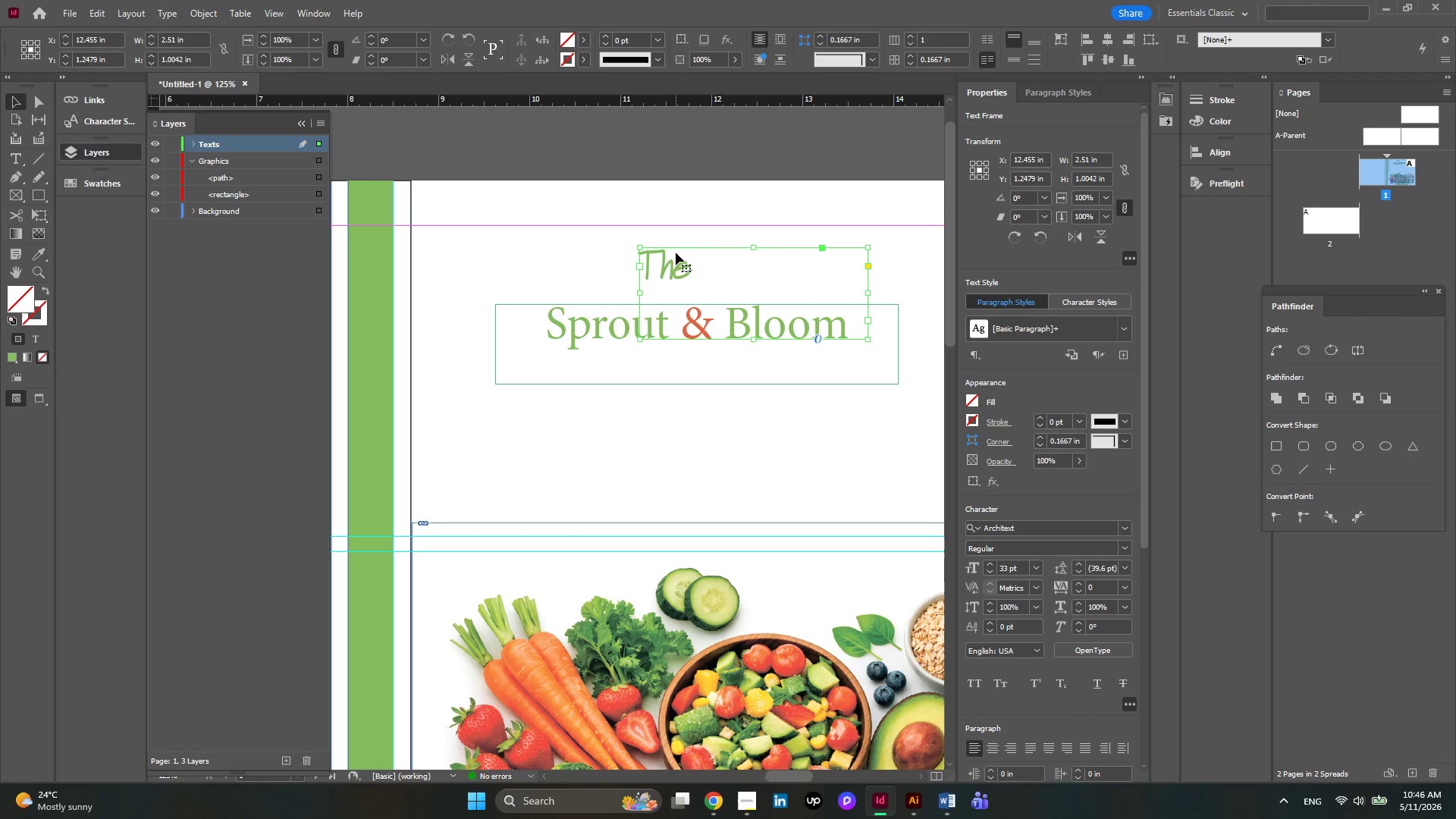 
double_click([676, 270])
 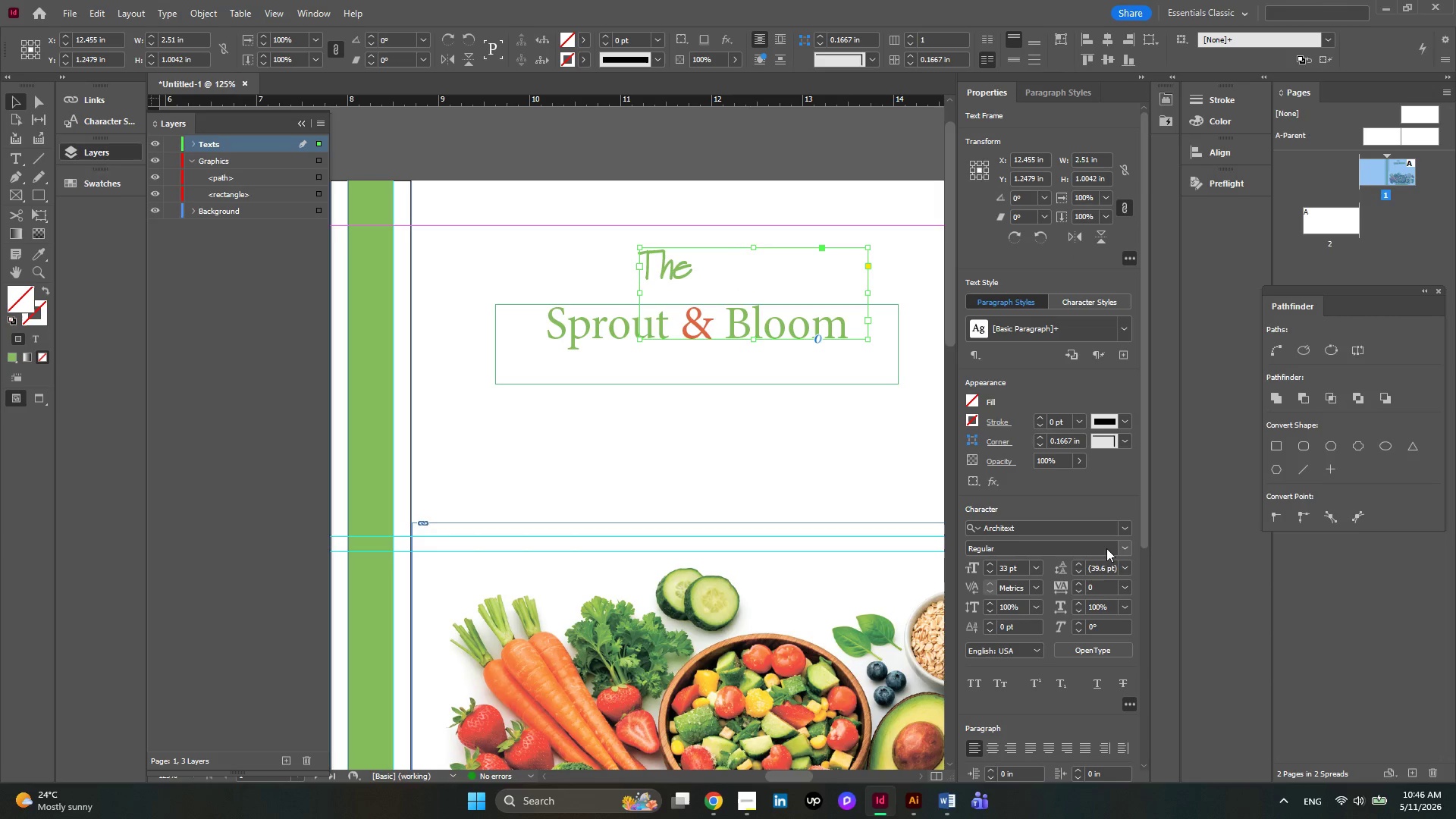 
left_click([1129, 526])
 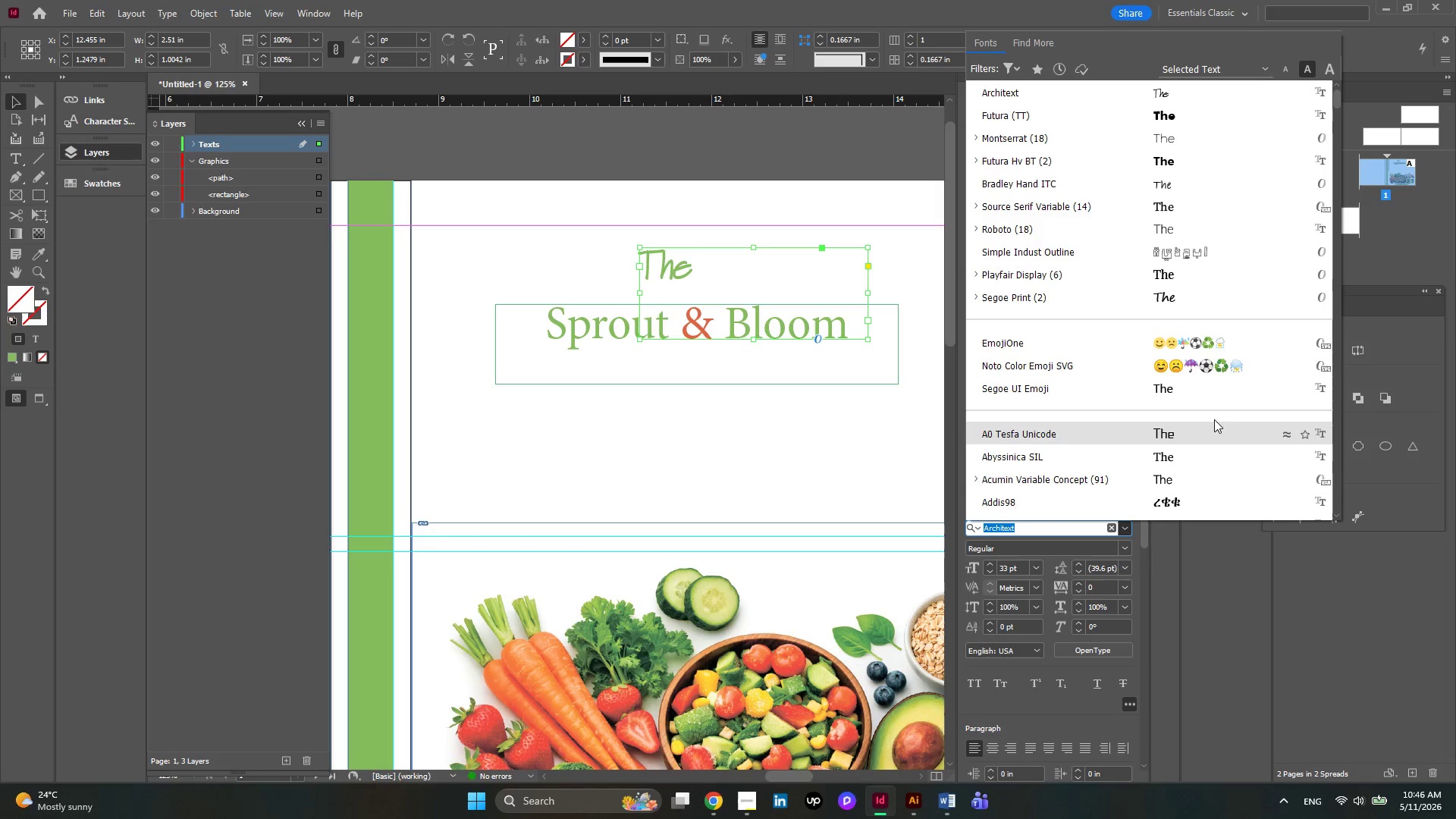 
scroll: coordinate [1214, 413], scroll_direction: down, amount: 15.0
 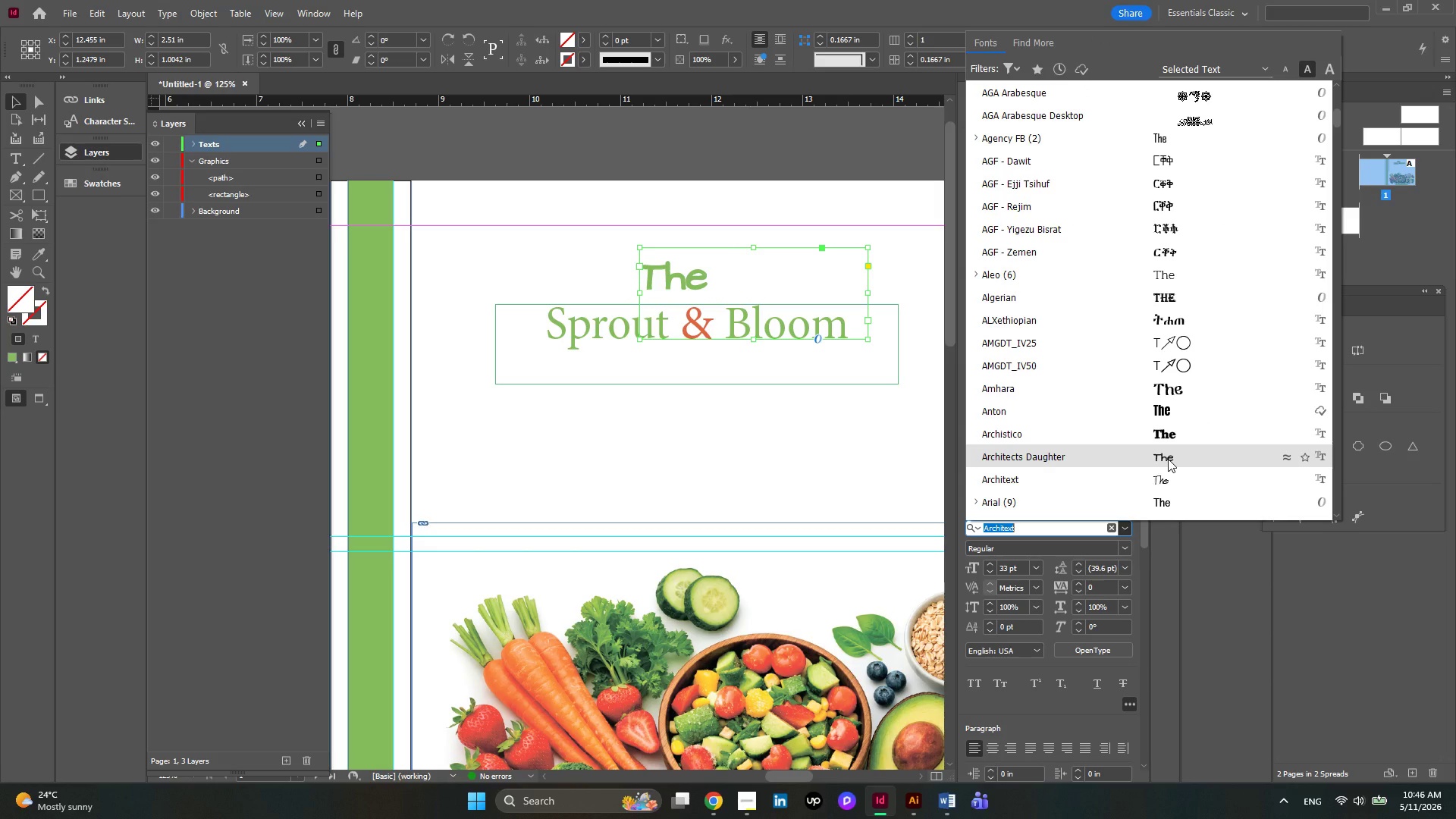 
wait(5.8)
 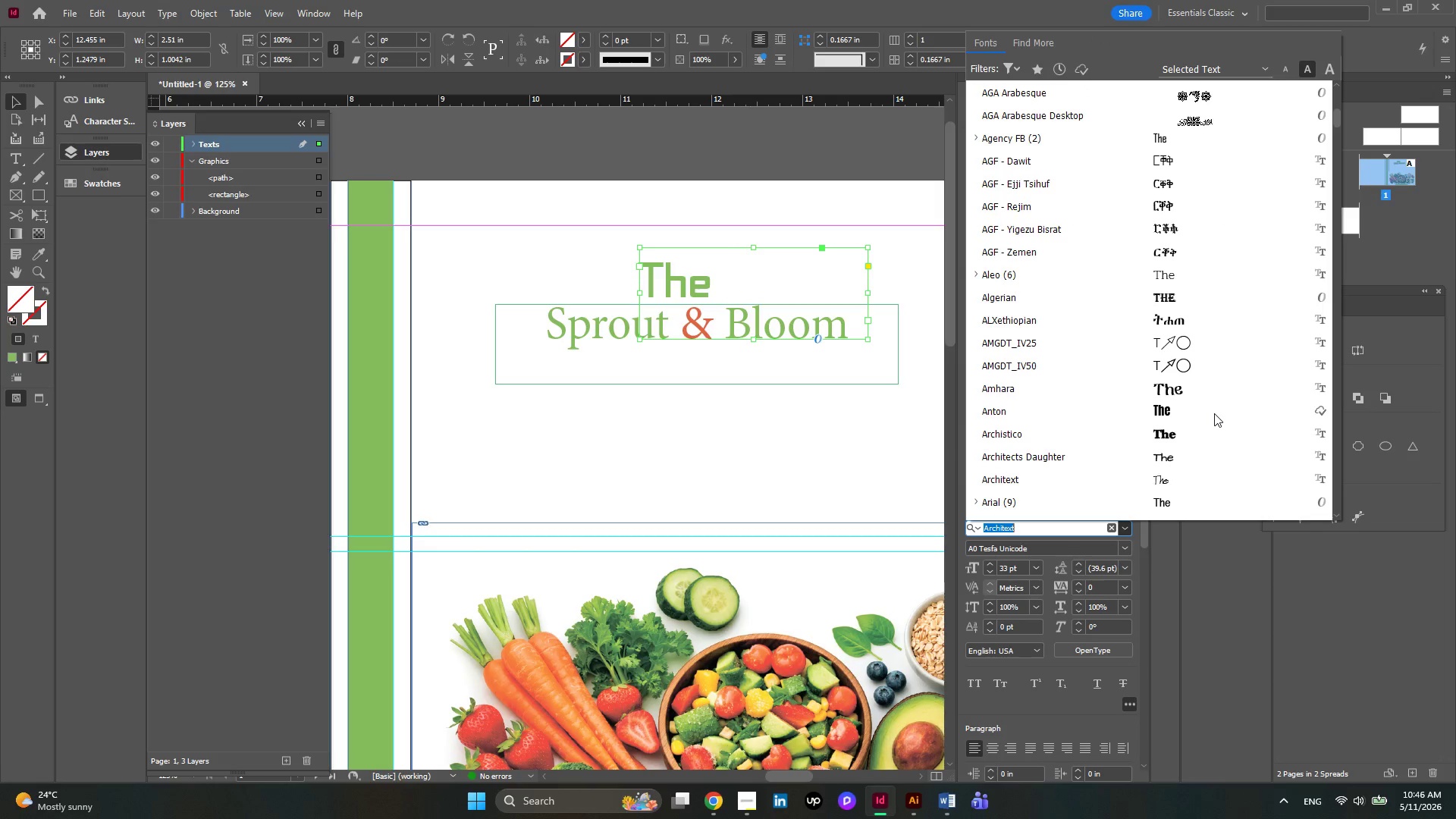 
left_click([1168, 459])
 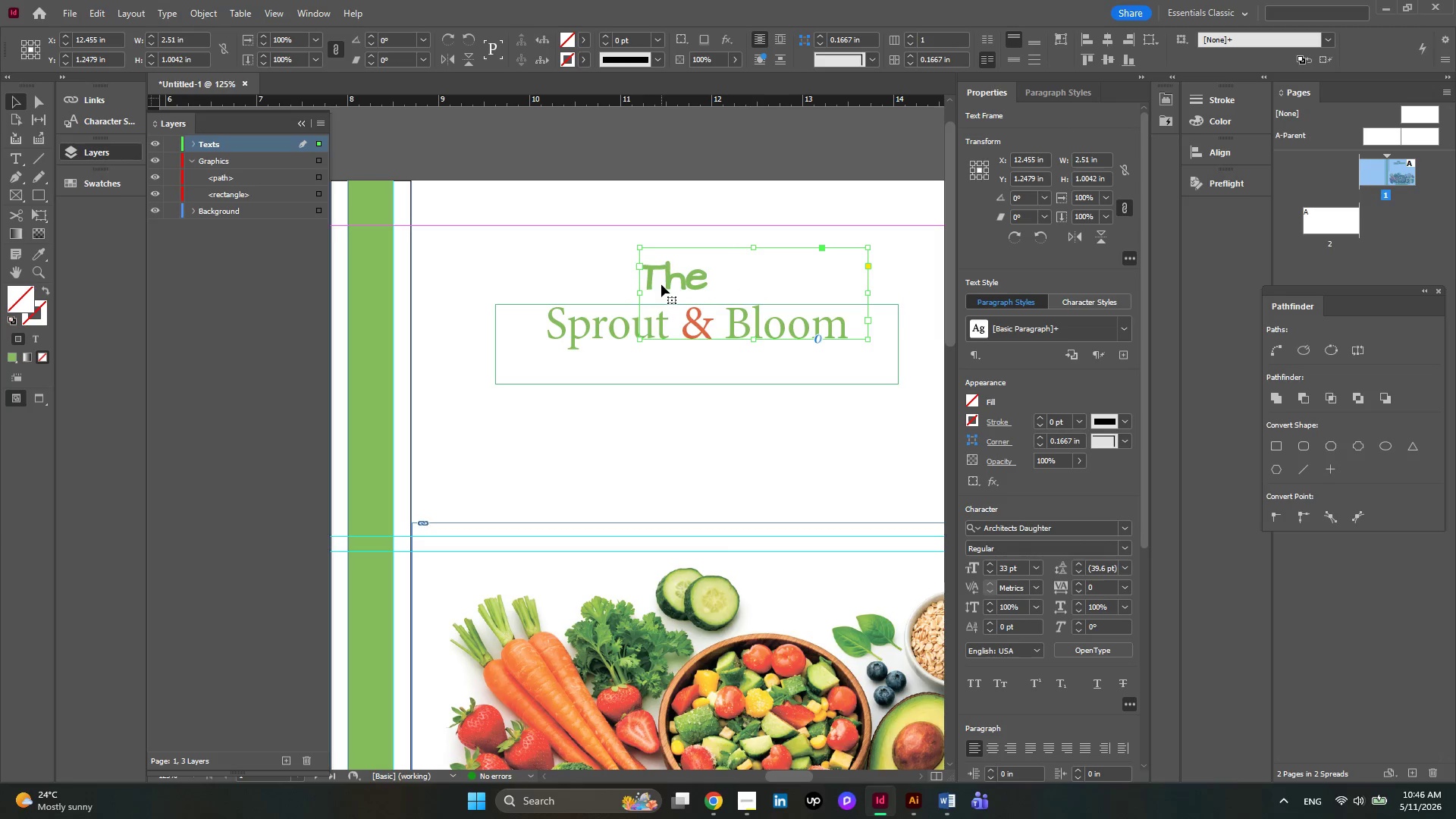 
left_click_drag(start_coordinate=[667, 277], to_coordinate=[597, 264])
 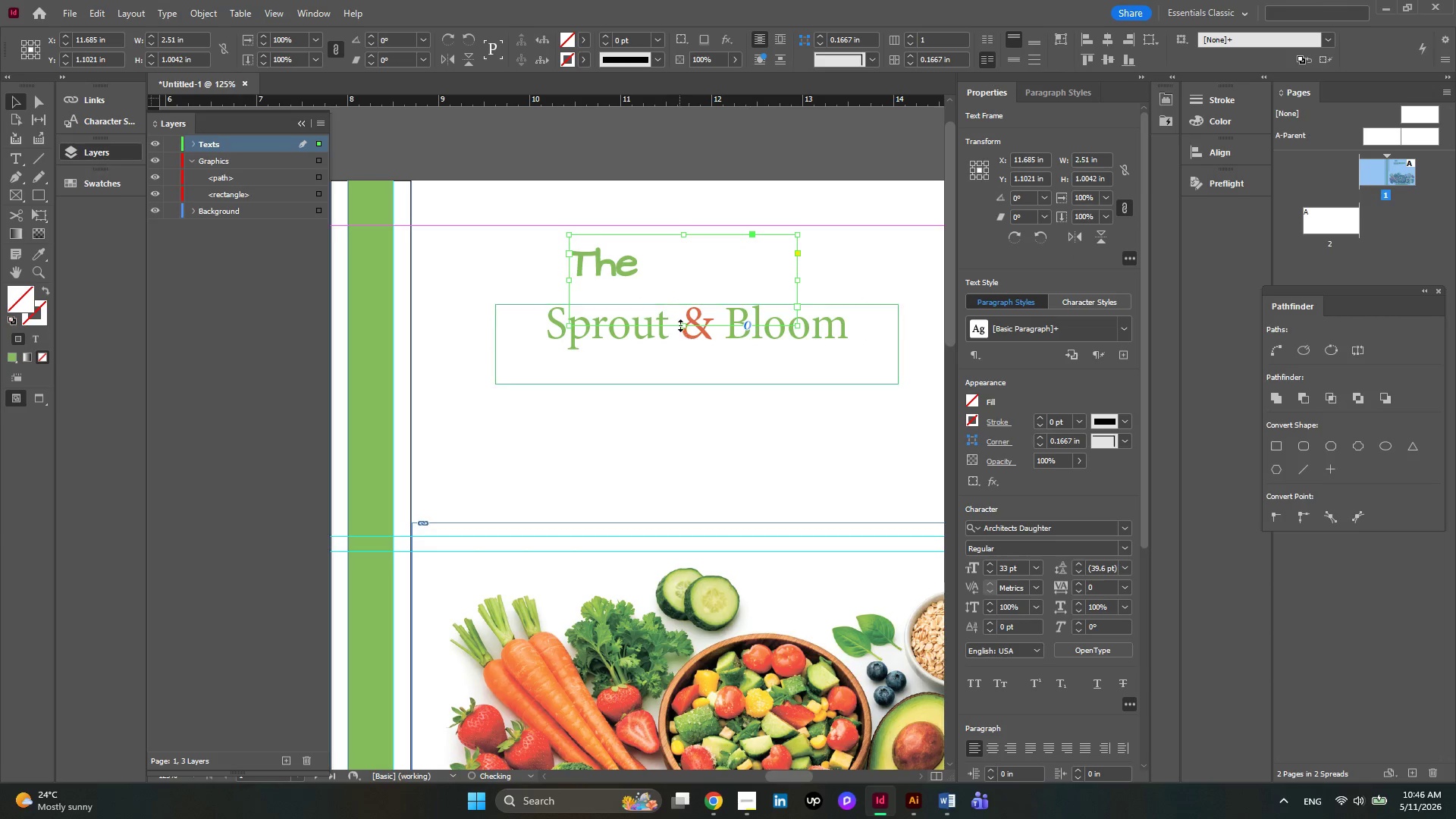 
left_click_drag(start_coordinate=[680, 325], to_coordinate=[679, 296])
 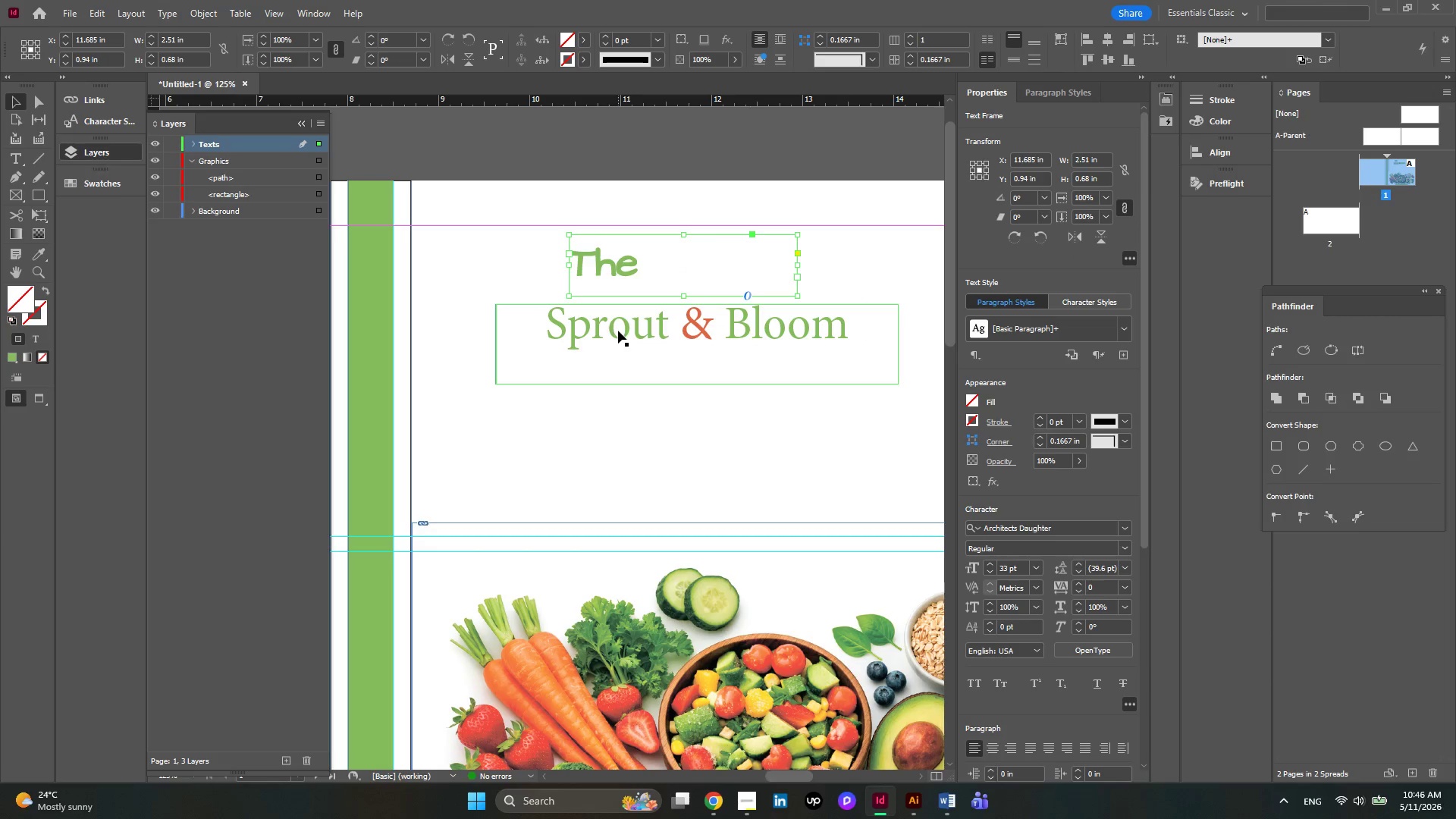 
left_click([618, 331])
 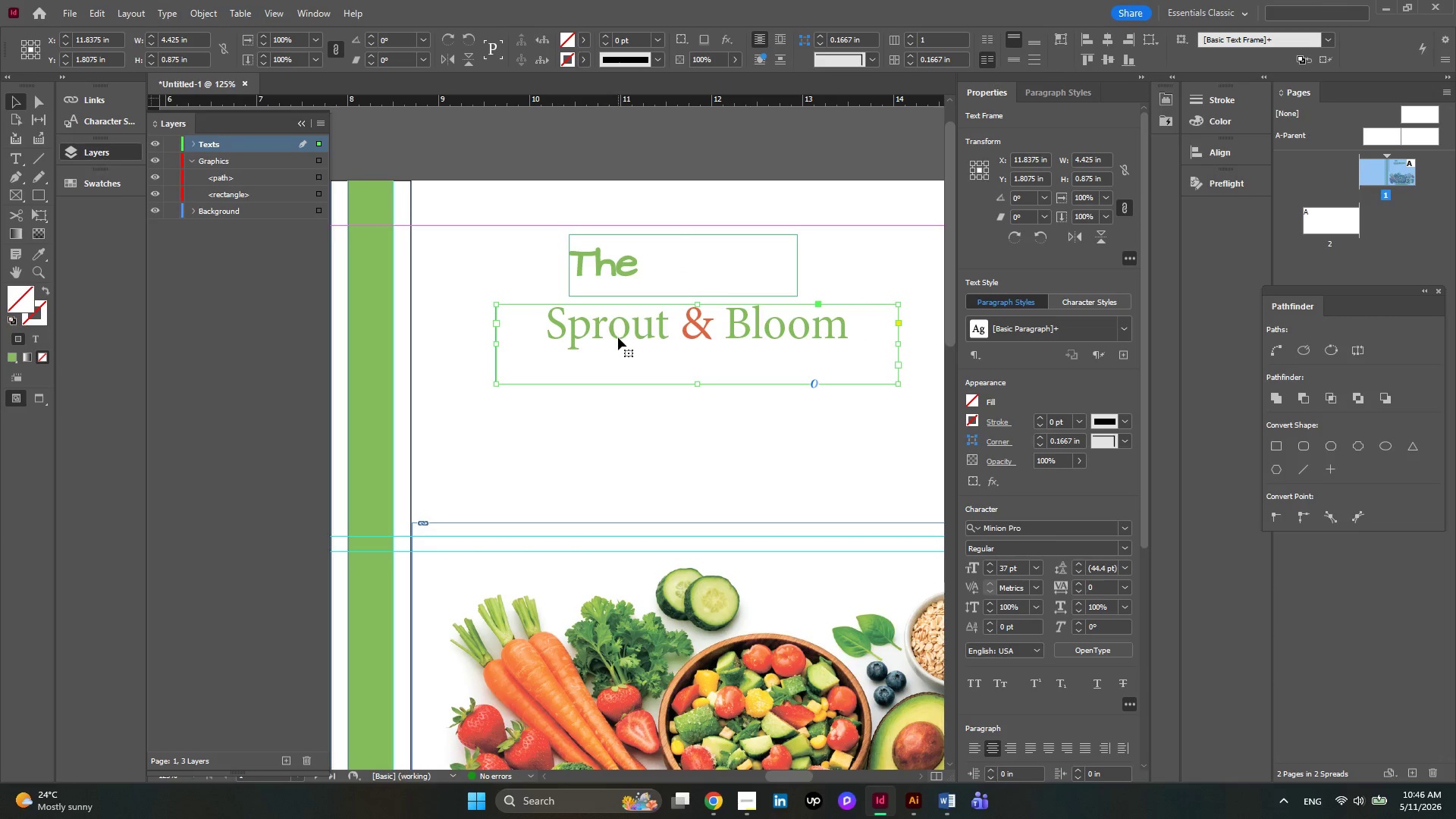 
double_click([618, 337])
 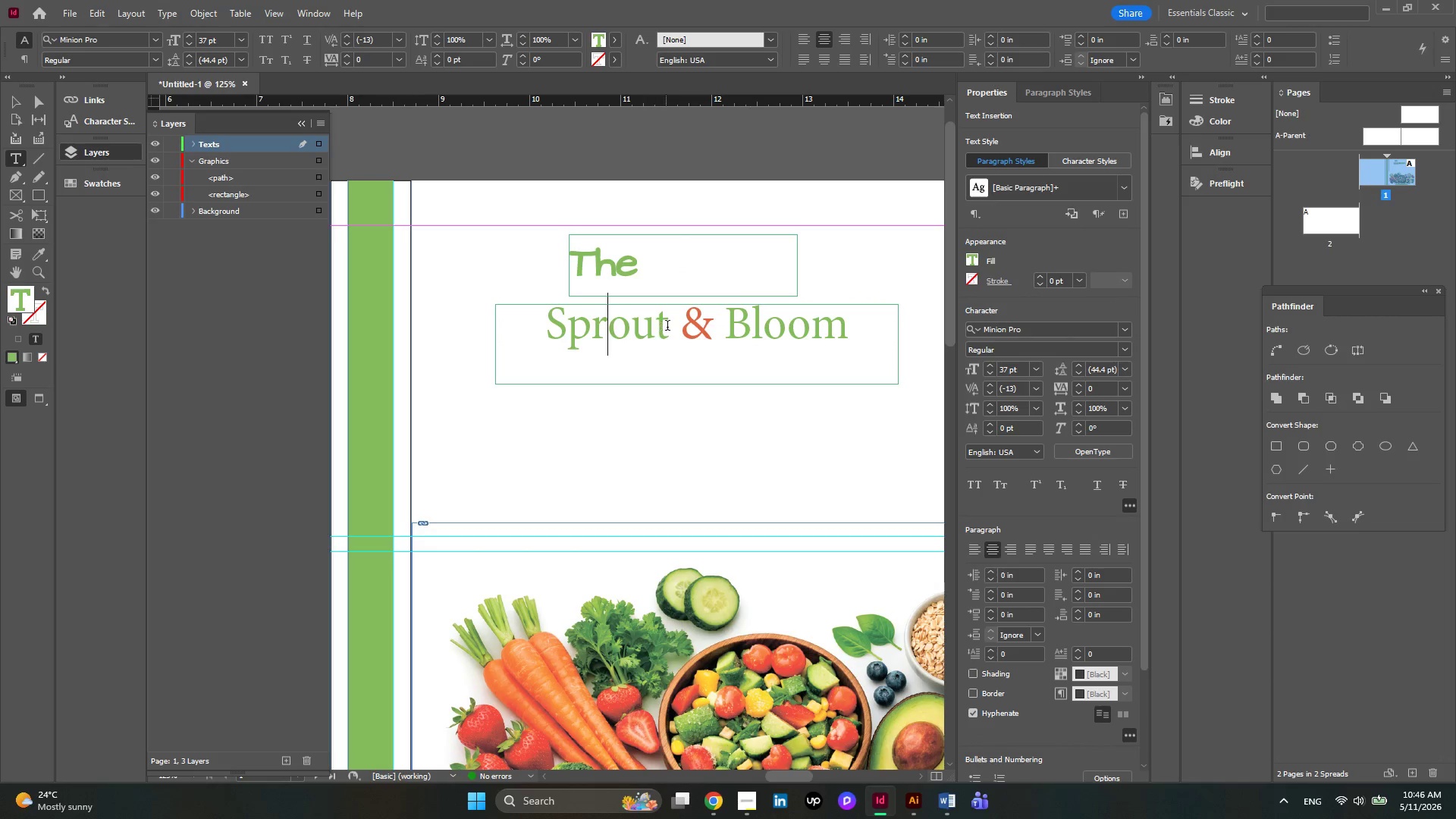 
left_click_drag(start_coordinate=[673, 325], to_coordinate=[539, 333])
 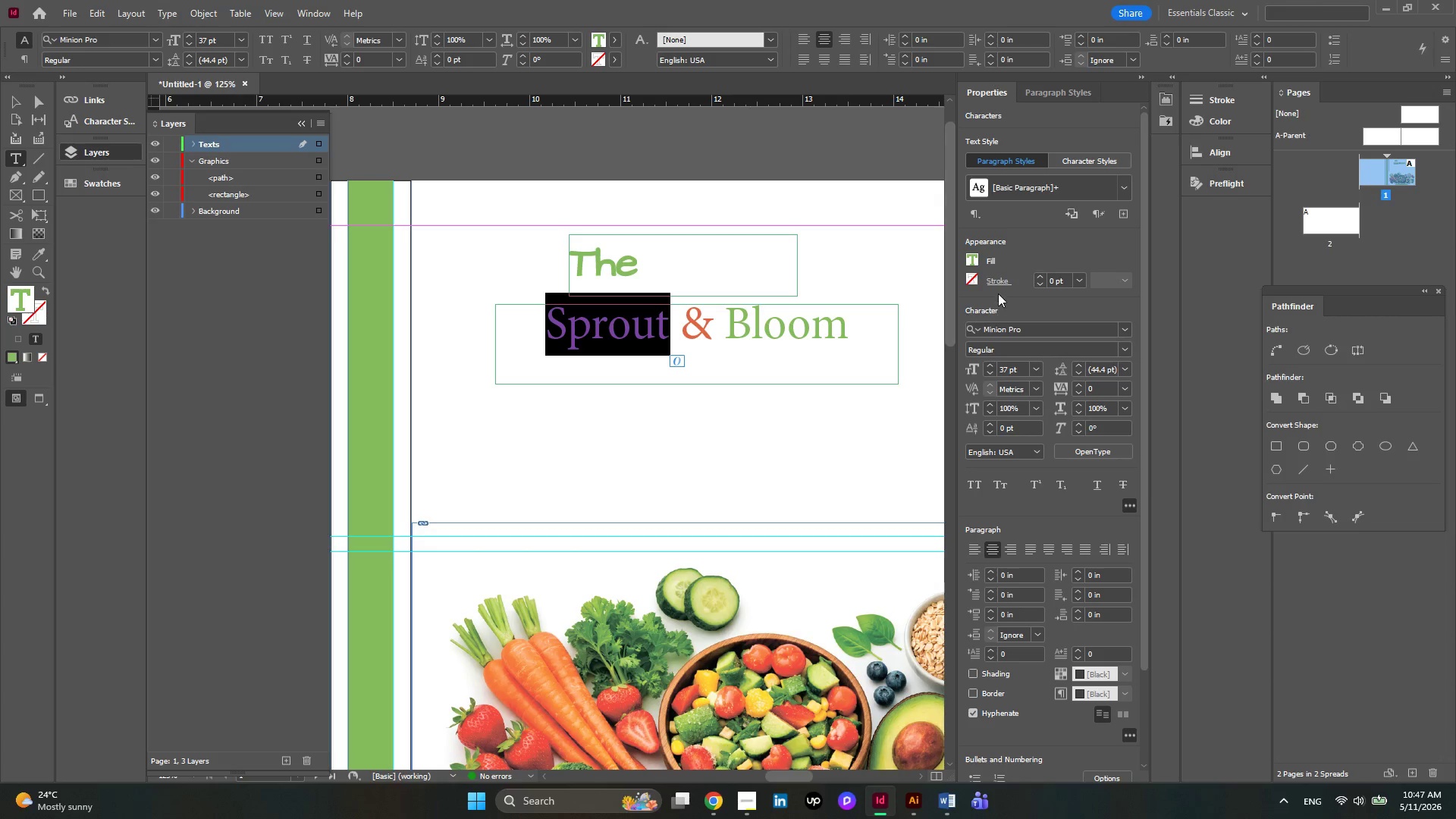 
wait(5.01)
 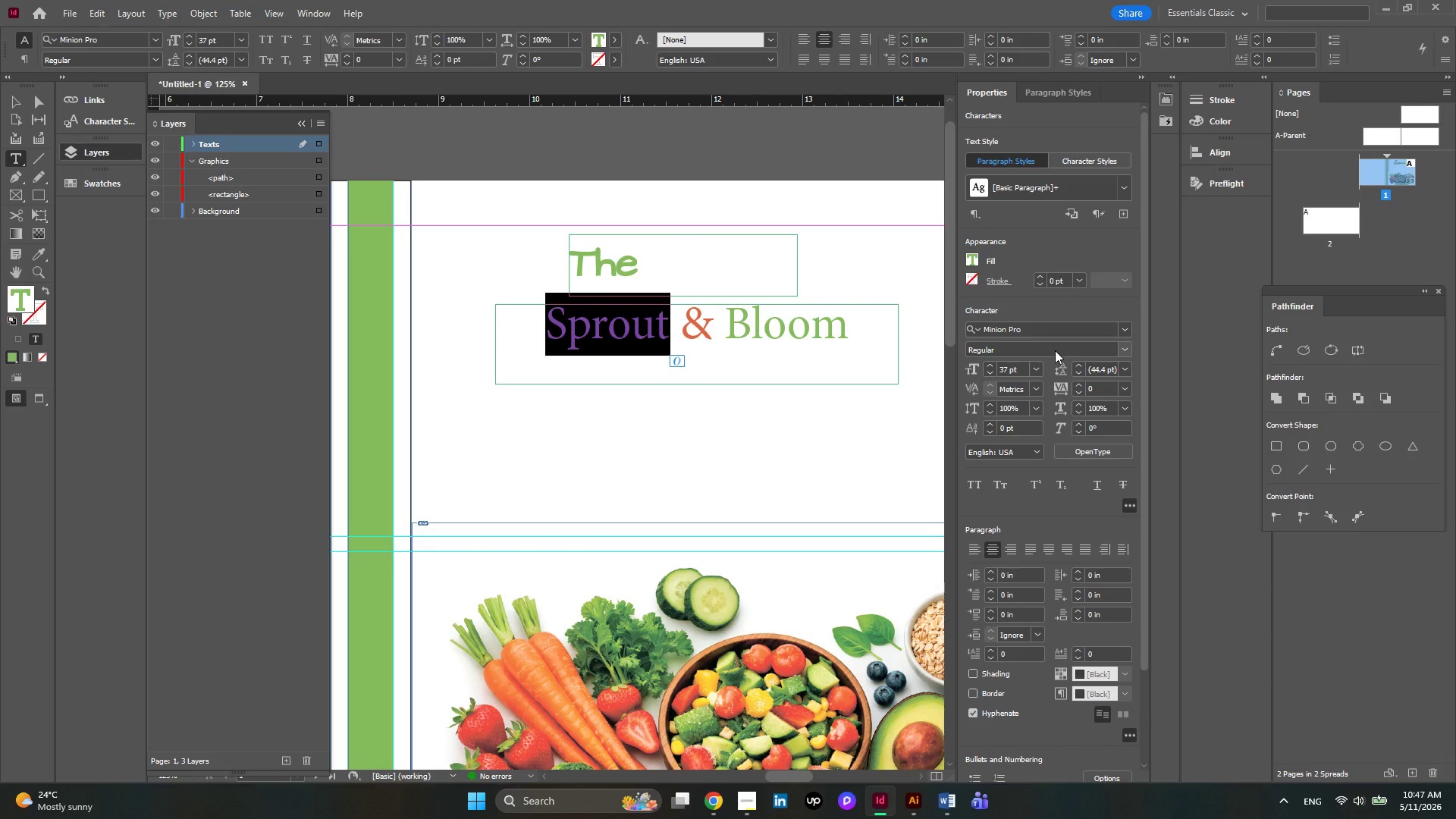 
left_click([1041, 277])
 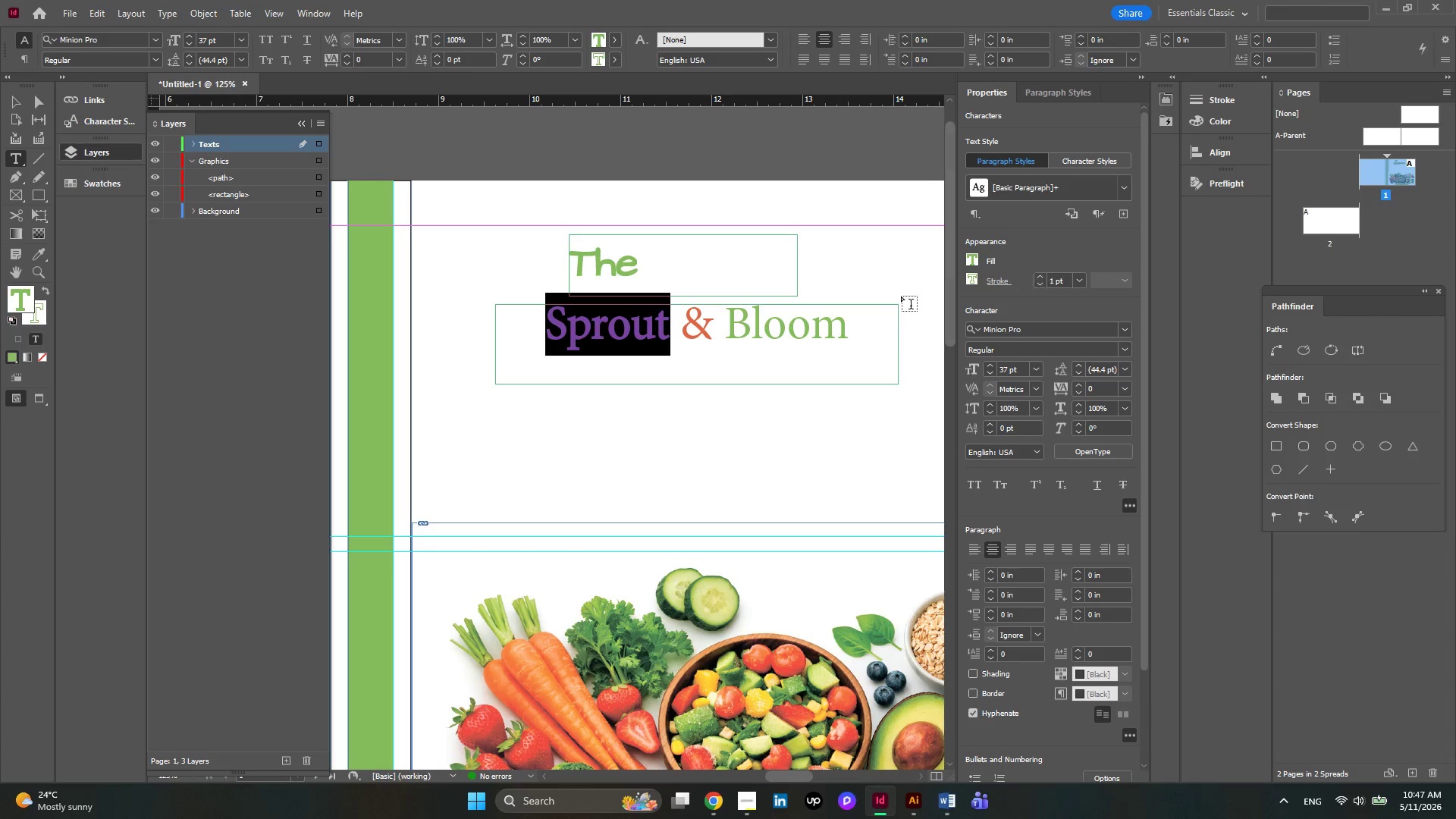 
left_click([851, 321])
 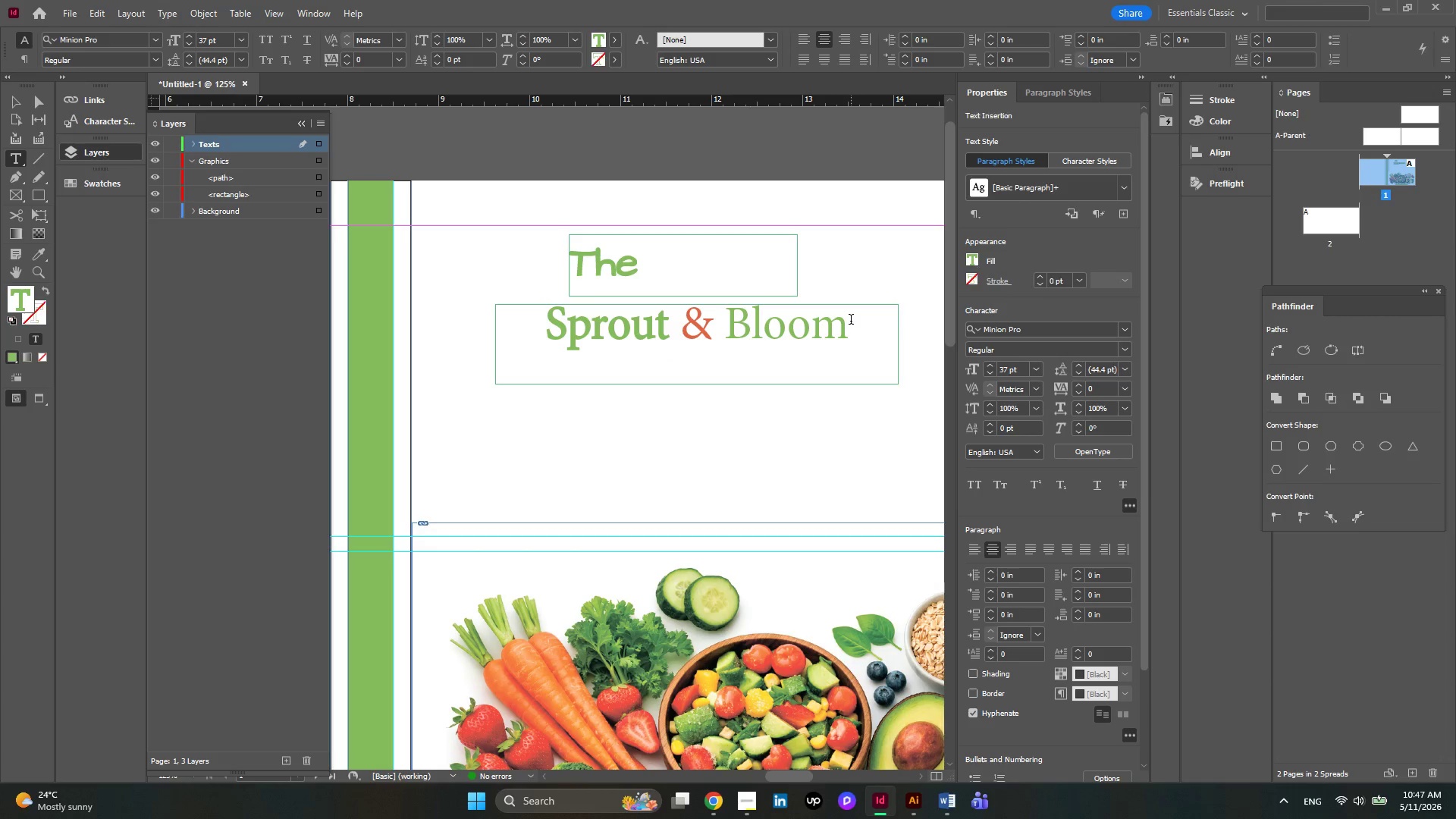 
left_click_drag(start_coordinate=[851, 321], to_coordinate=[736, 328])
 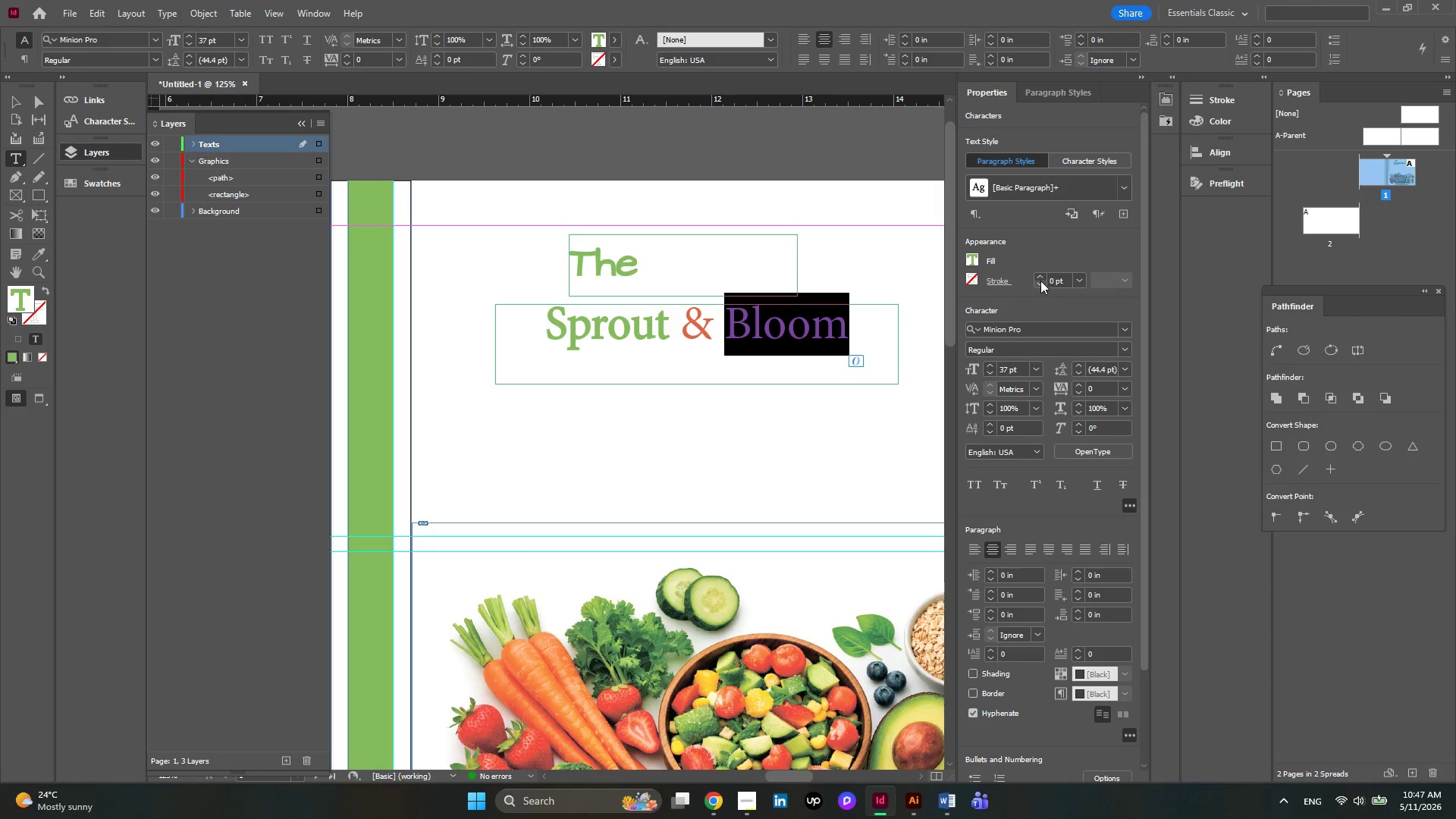 
left_click([1040, 277])
 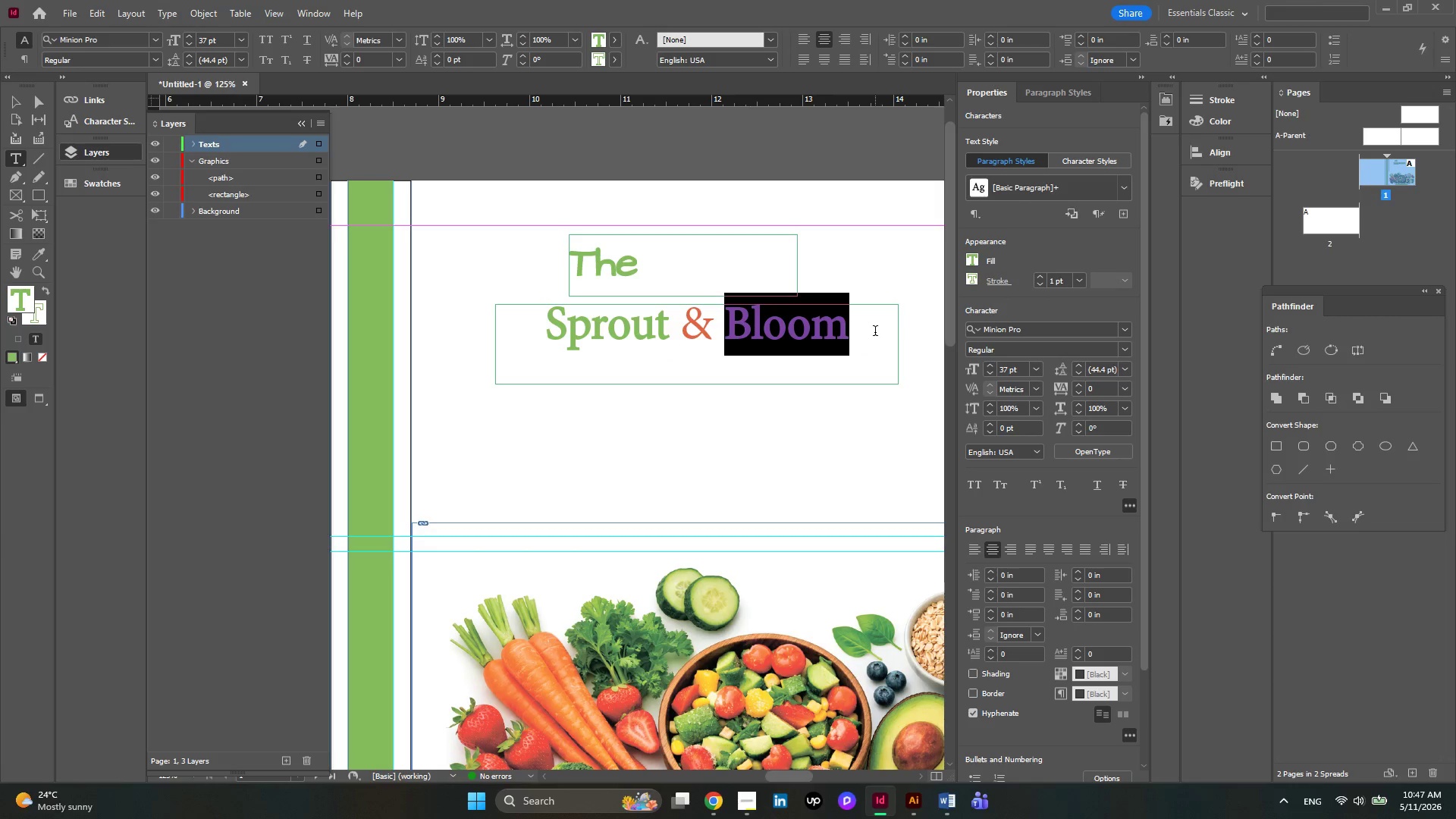 
left_click([859, 331])
 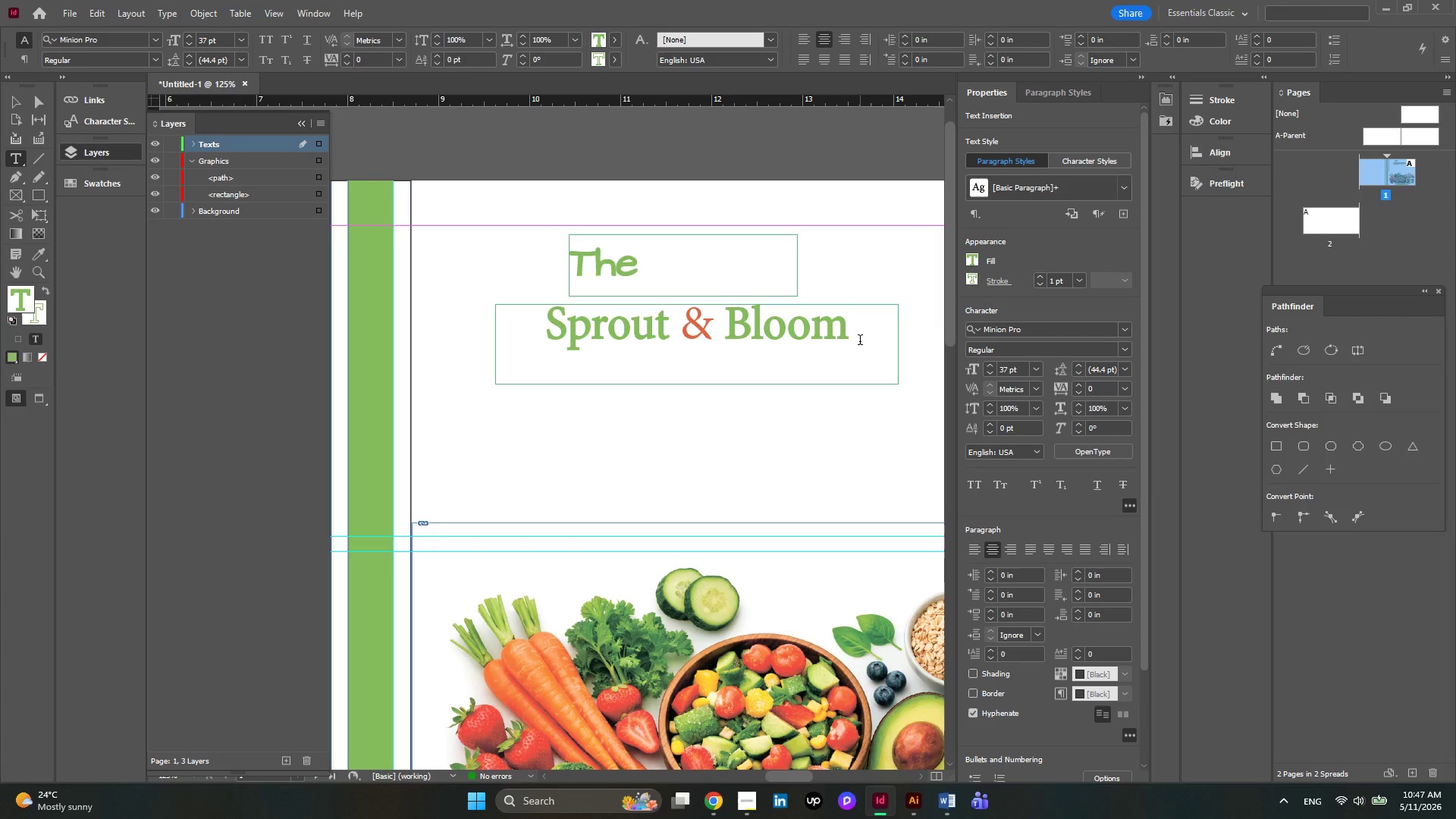 
left_click_drag(start_coordinate=[860, 341], to_coordinate=[512, 333])
 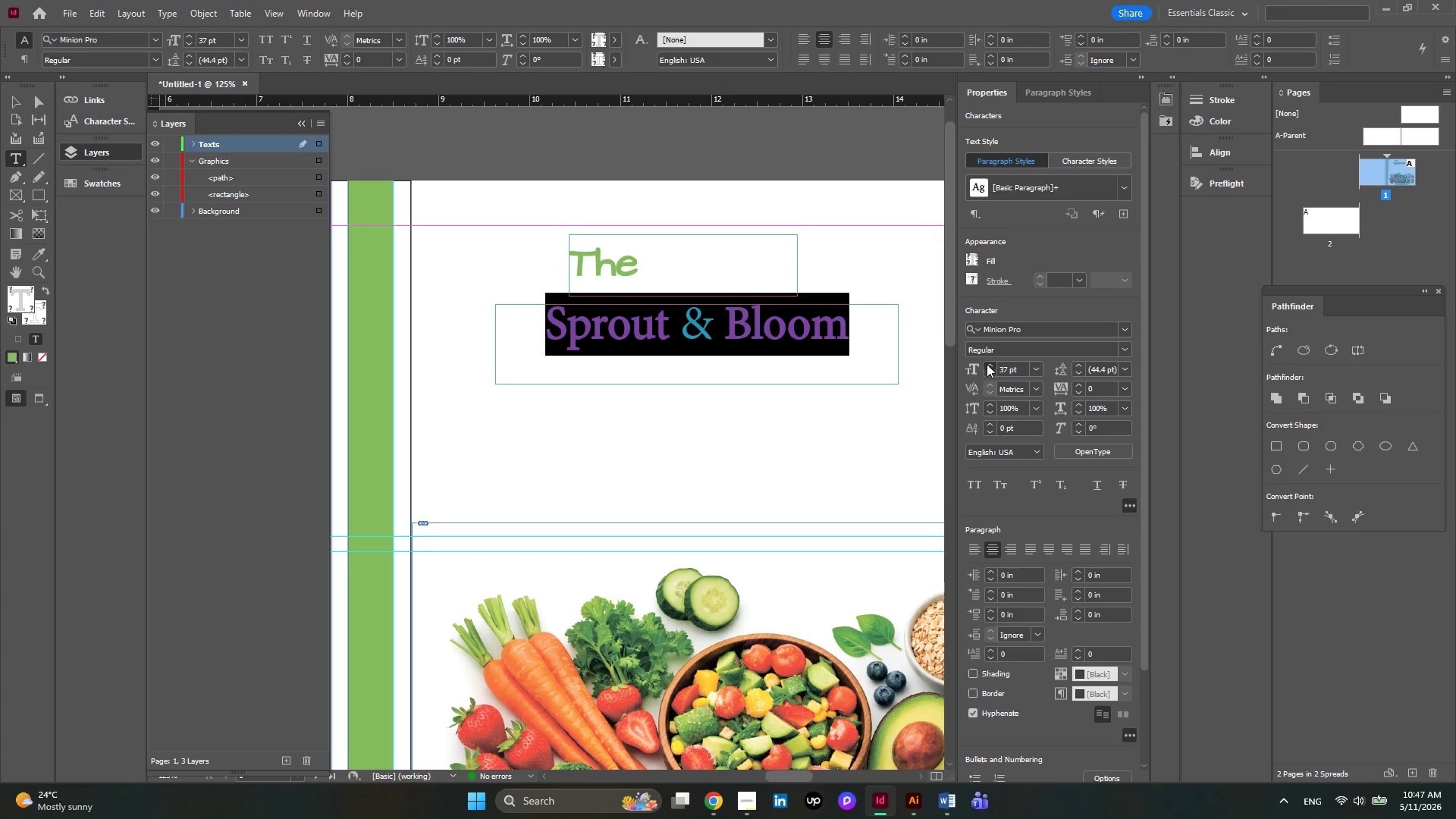 
double_click([987, 364])
 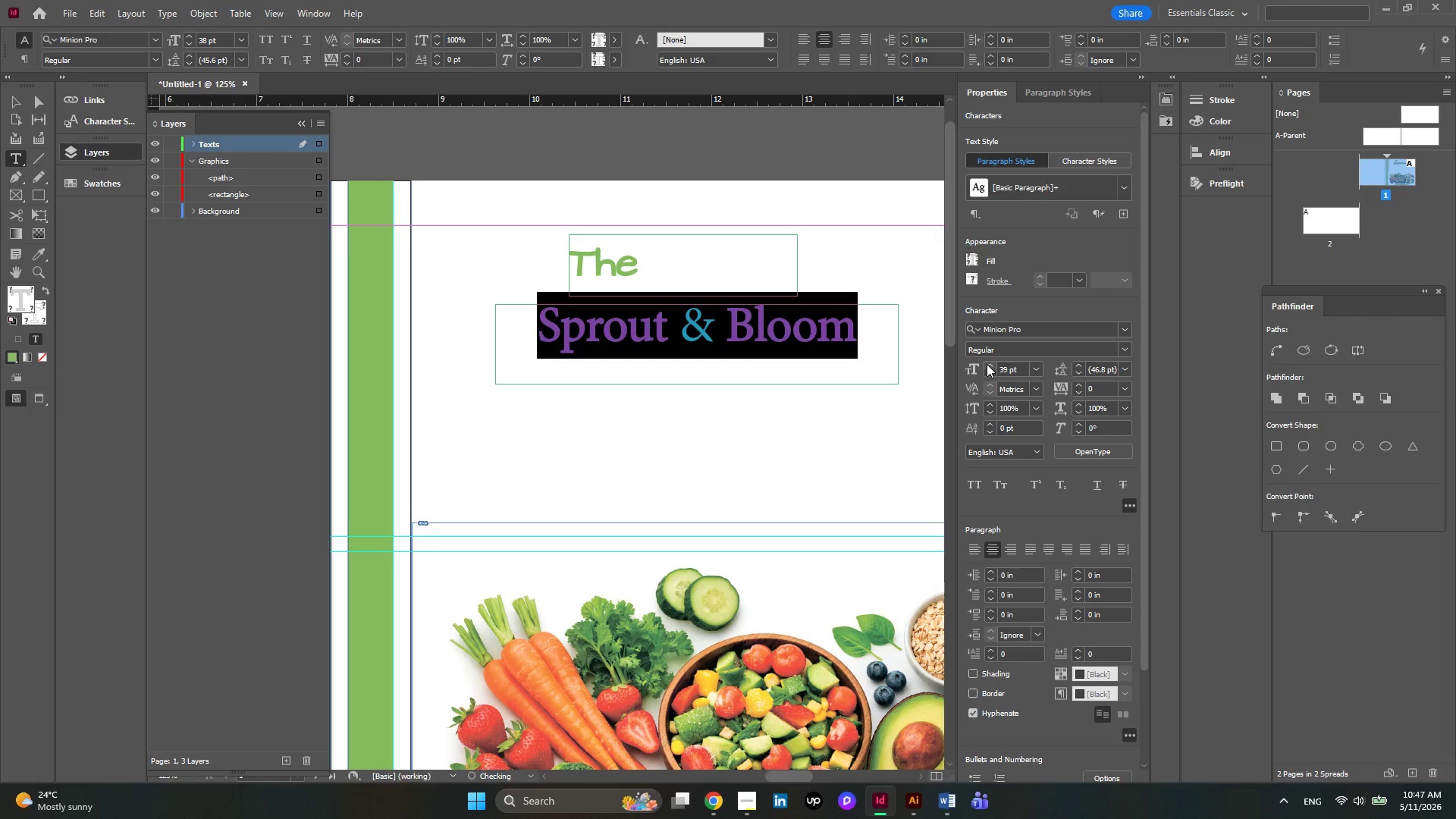 
triple_click([987, 364])
 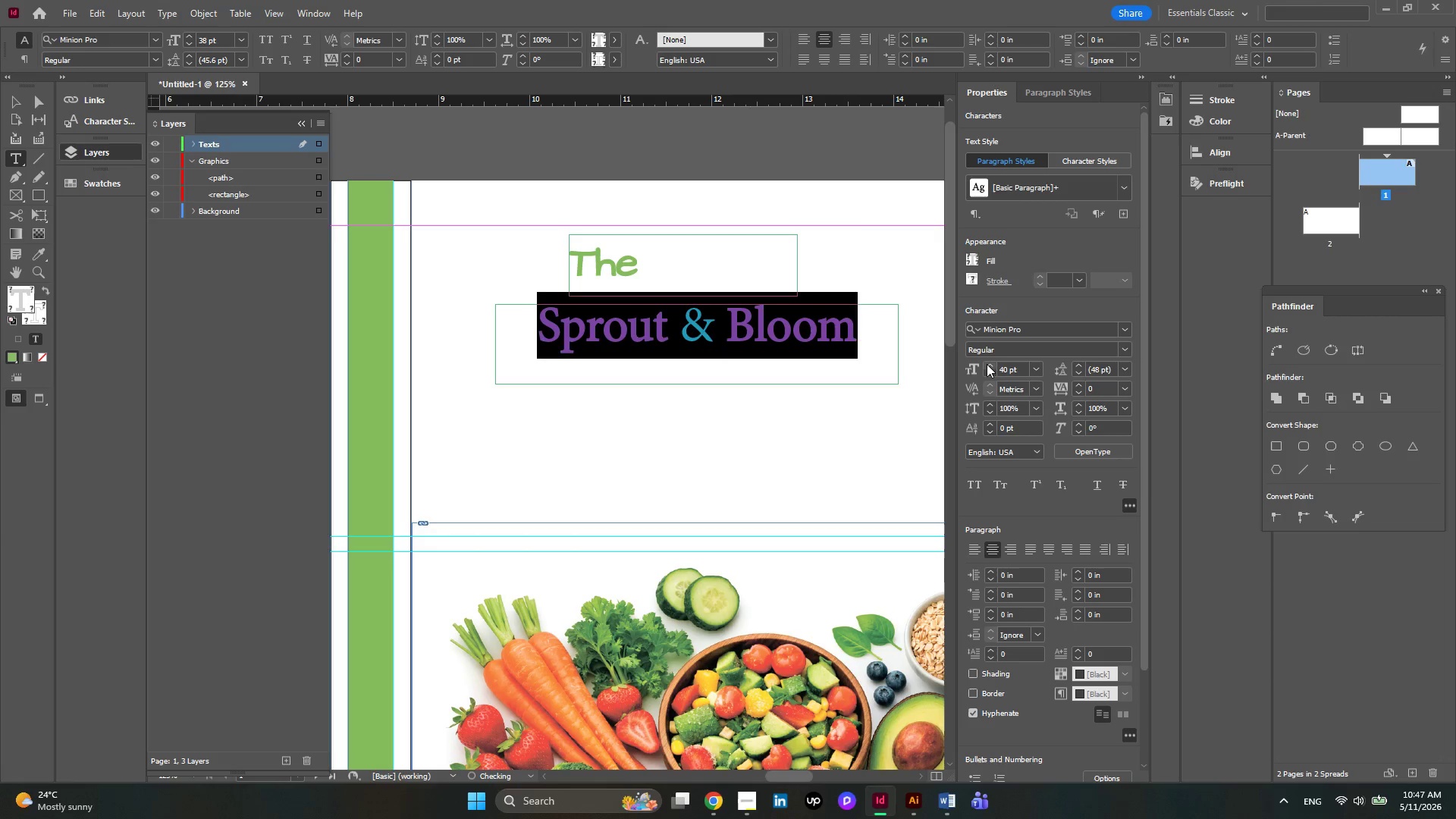 
triple_click([987, 364])
 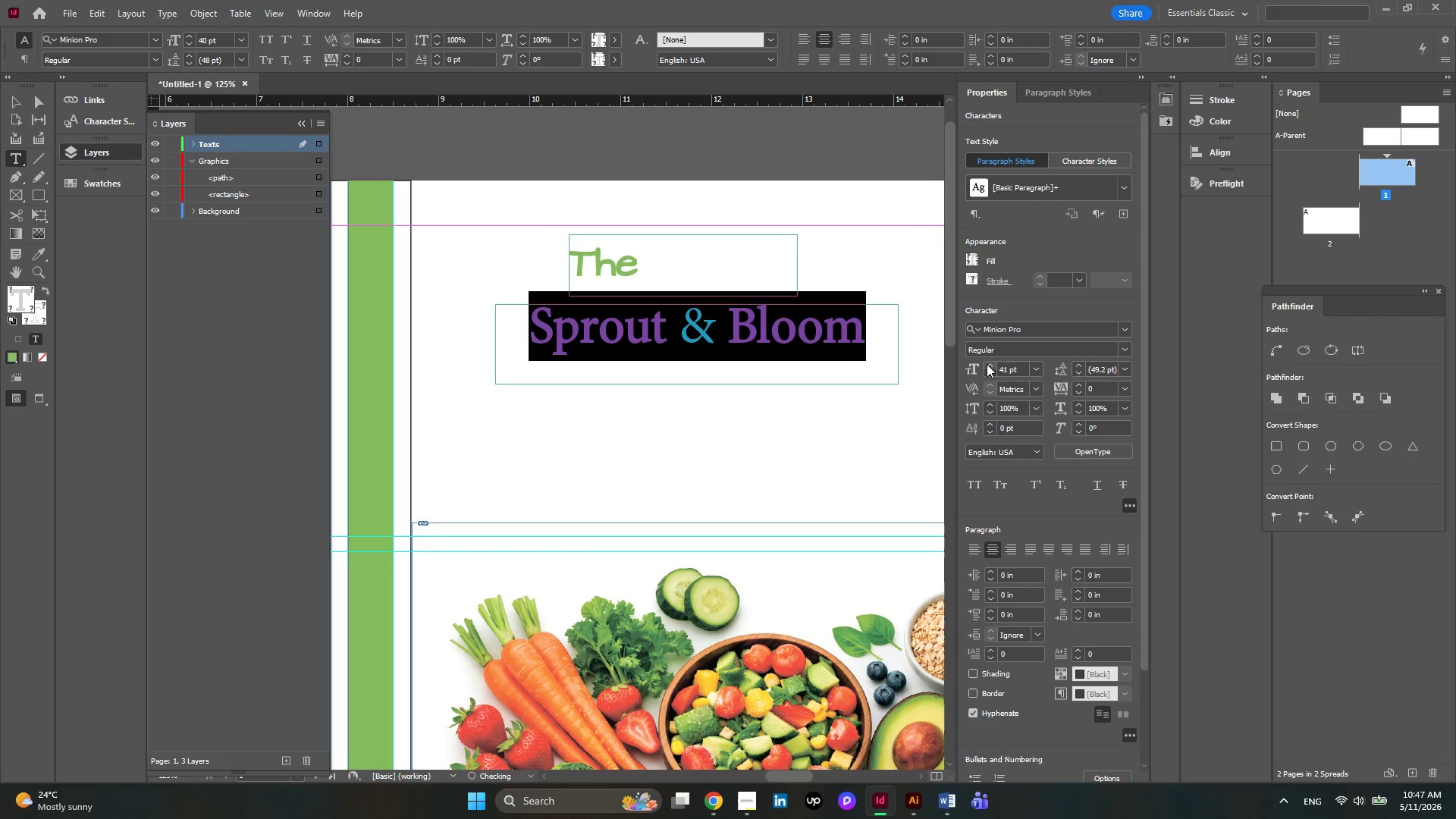 
triple_click([987, 364])
 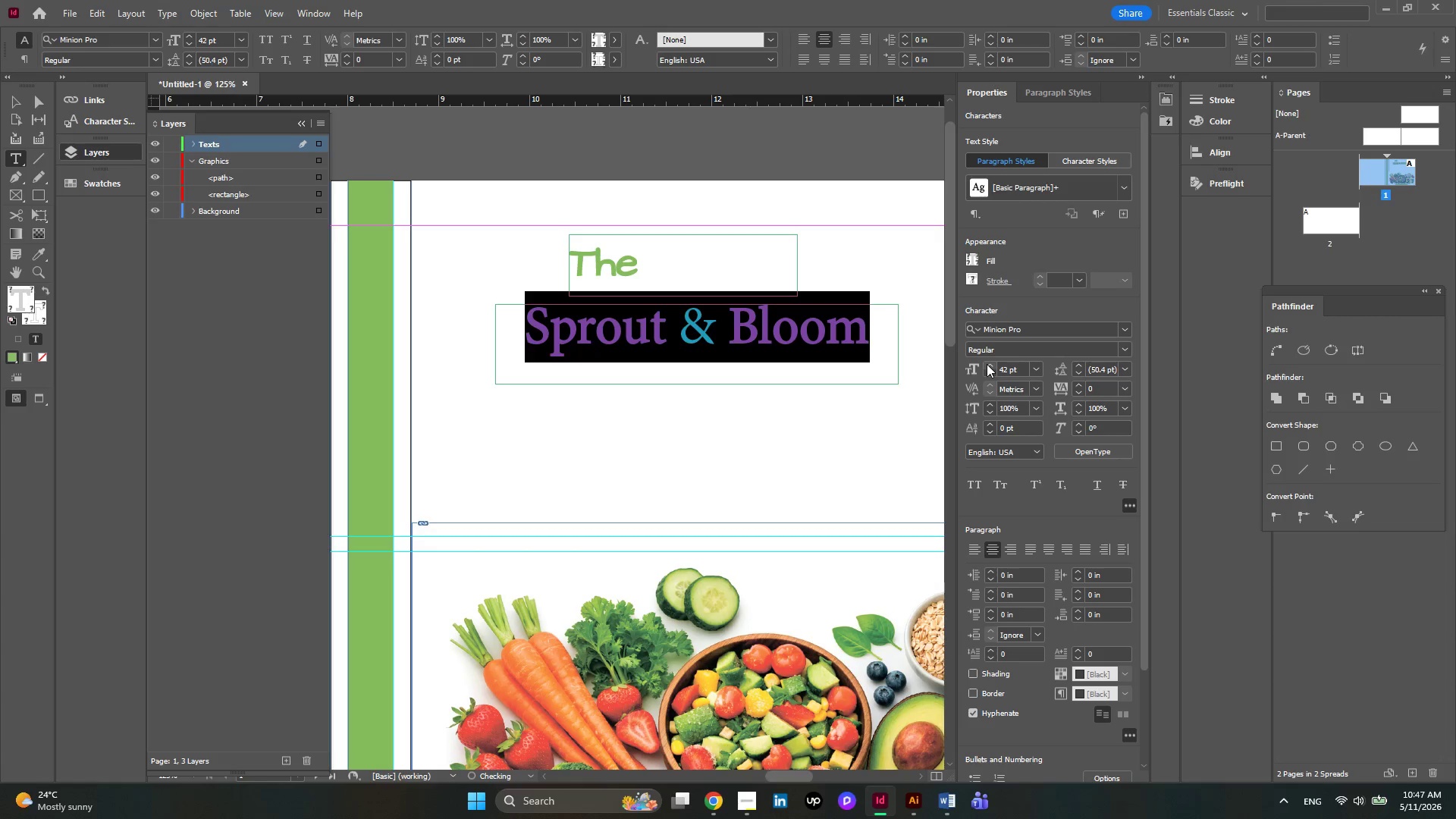 
triple_click([987, 364])
 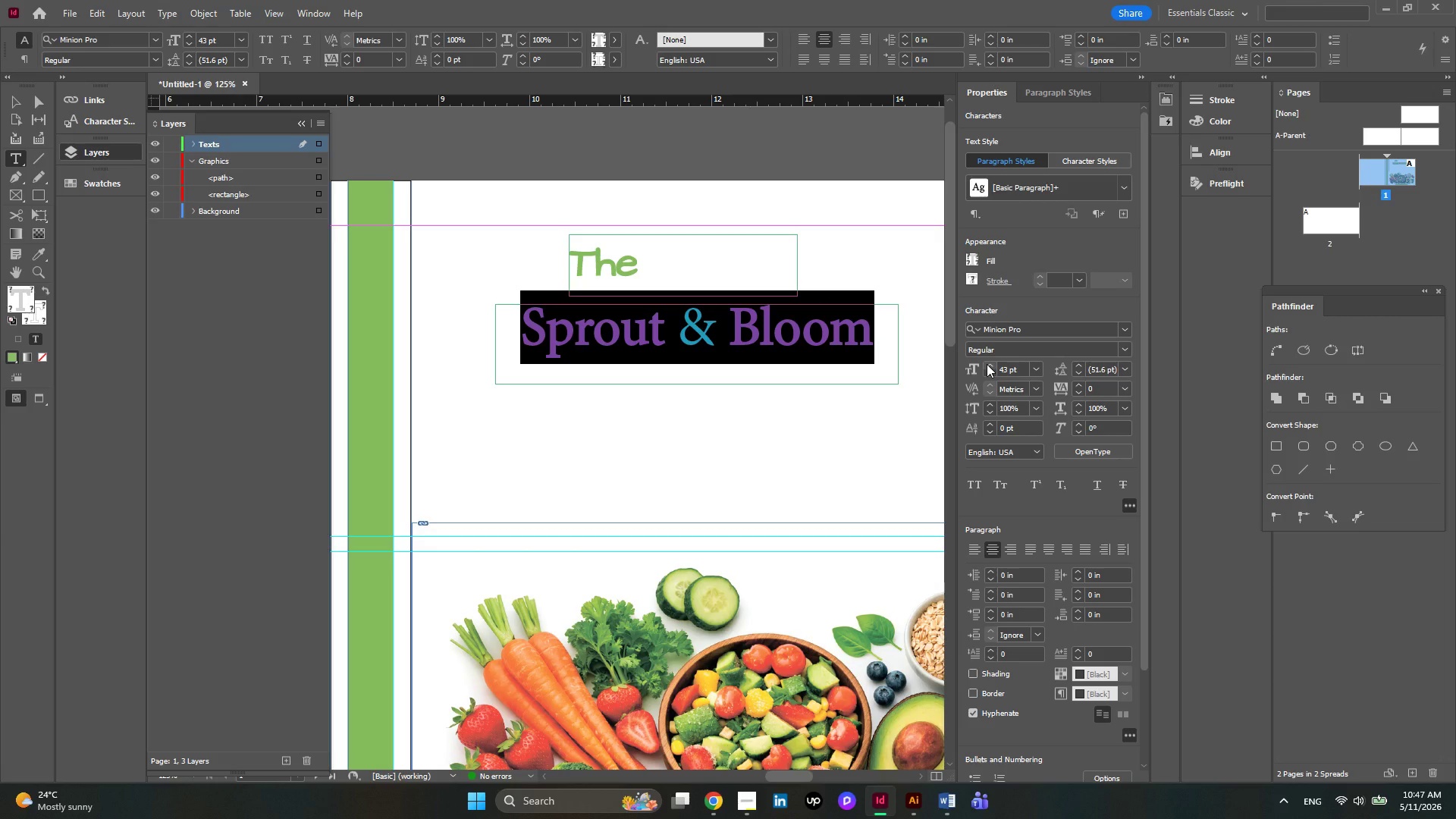 
left_click([987, 364])
 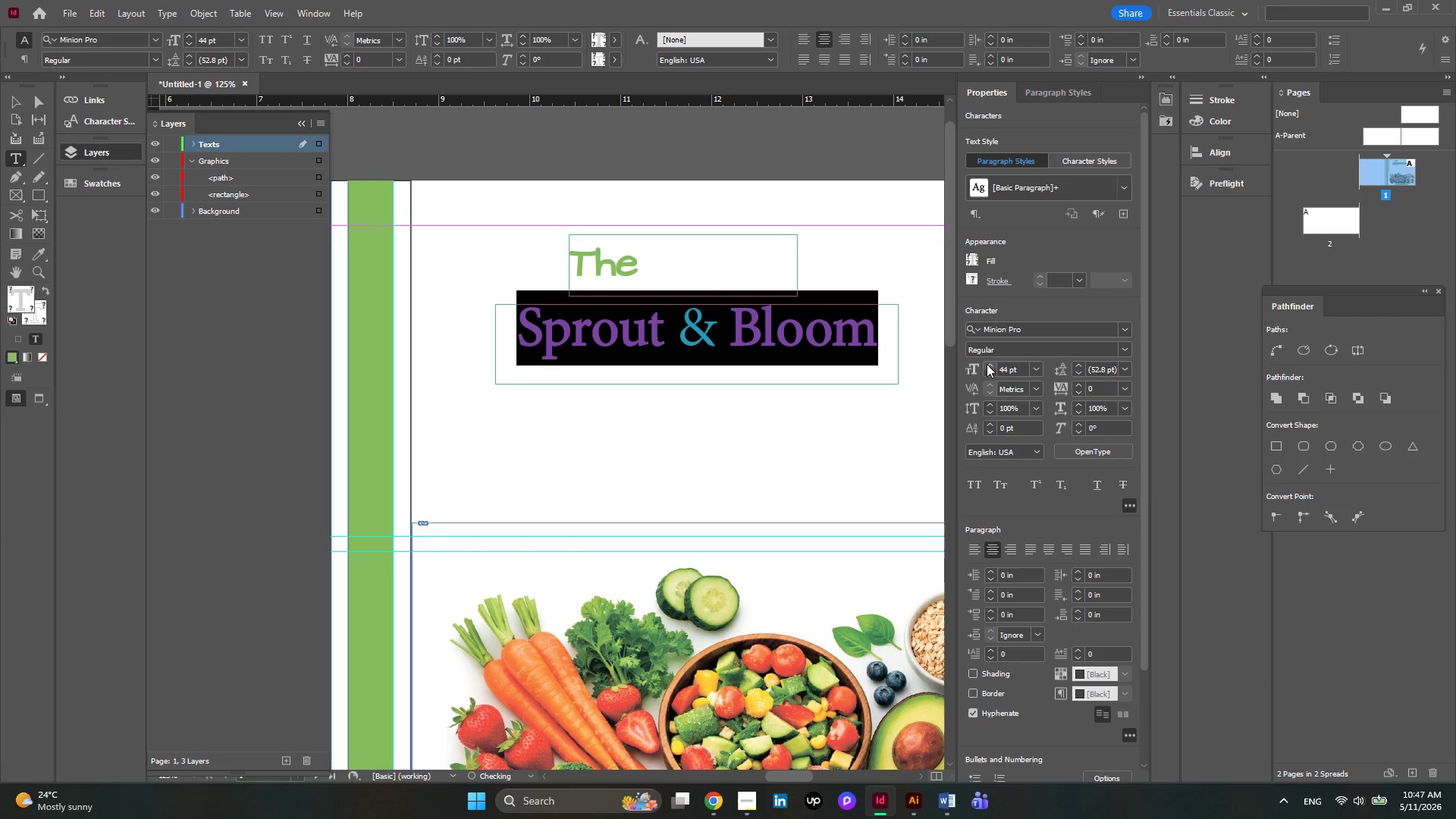 
left_click([987, 364])
 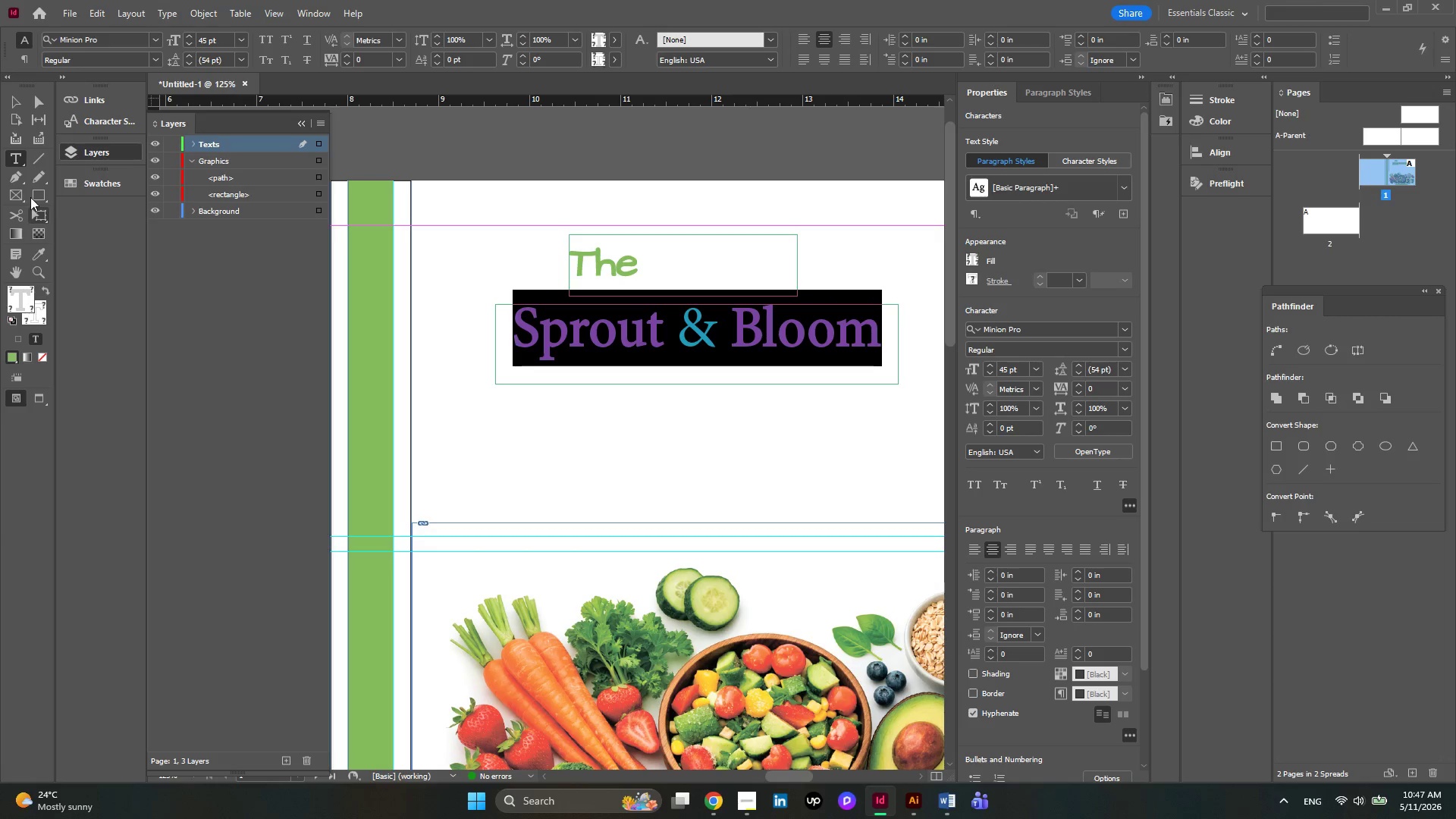 
left_click([8, 96])
 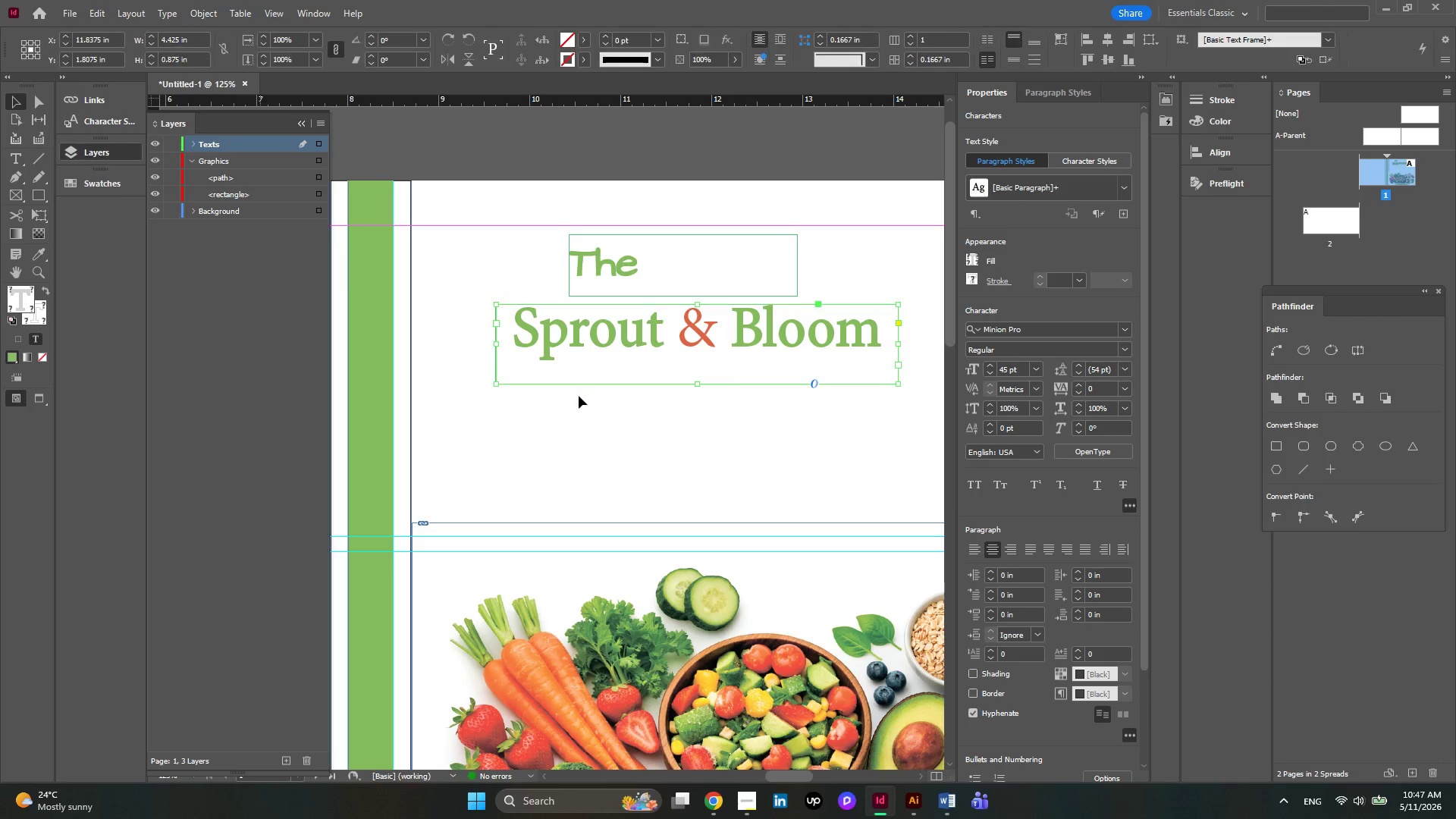 
hold_key(key=AltLeft, duration=0.36)
scroll: coordinate [592, 400], scroll_direction: down, amount: 3.0
 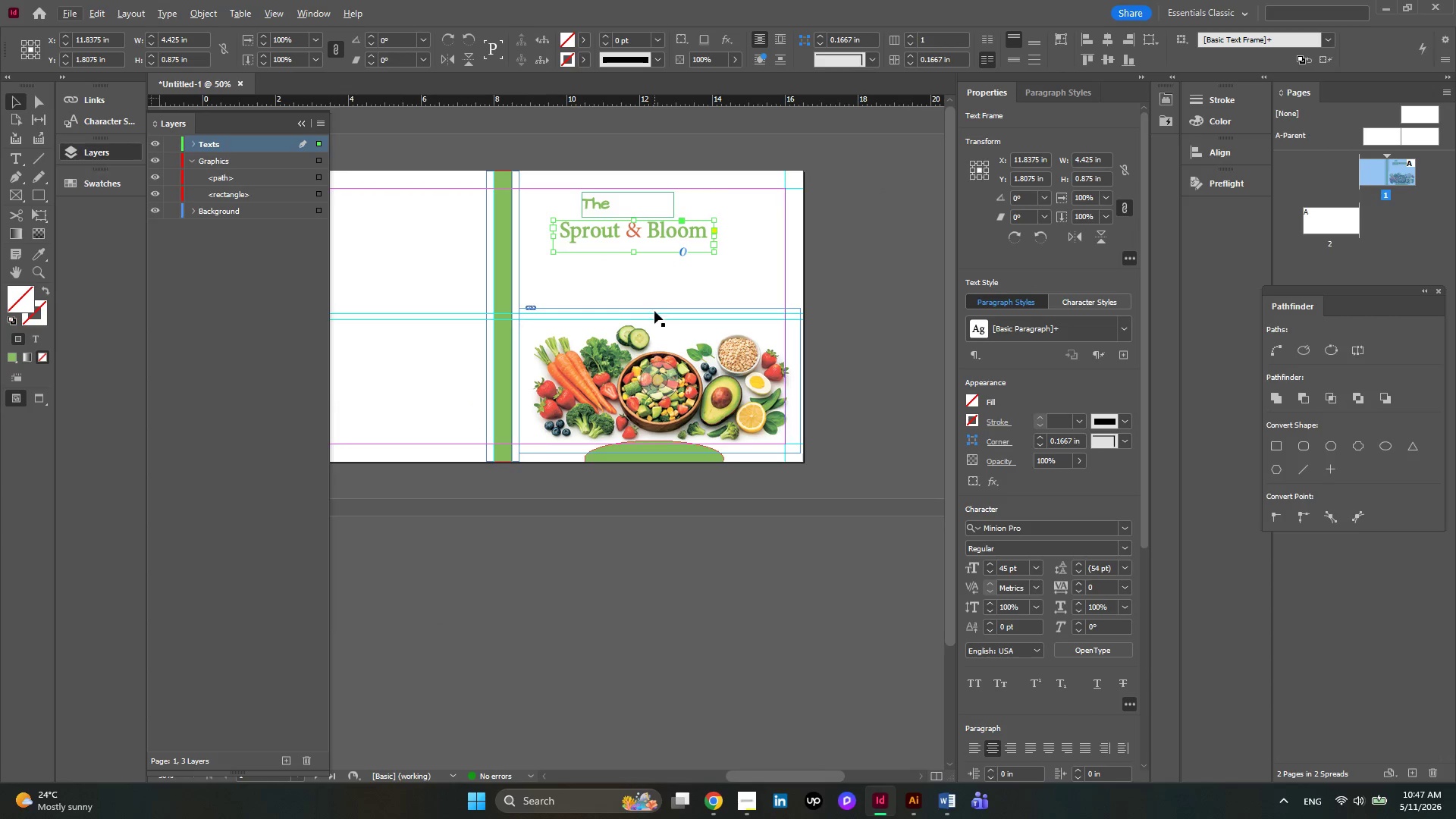 
scroll: coordinate [654, 311], scroll_direction: none, amount: 0.0
 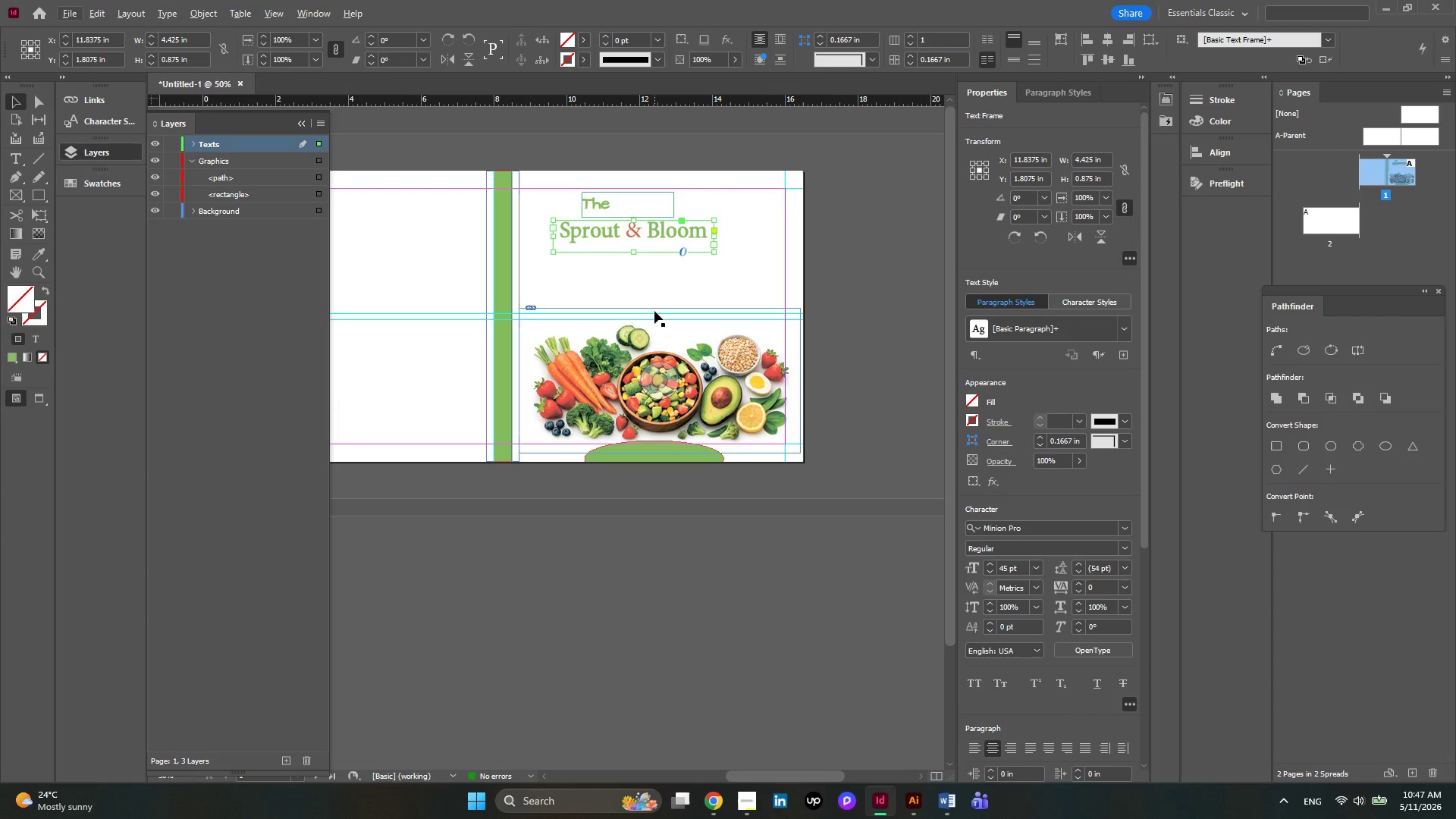 
key(Alt+AltLeft)
 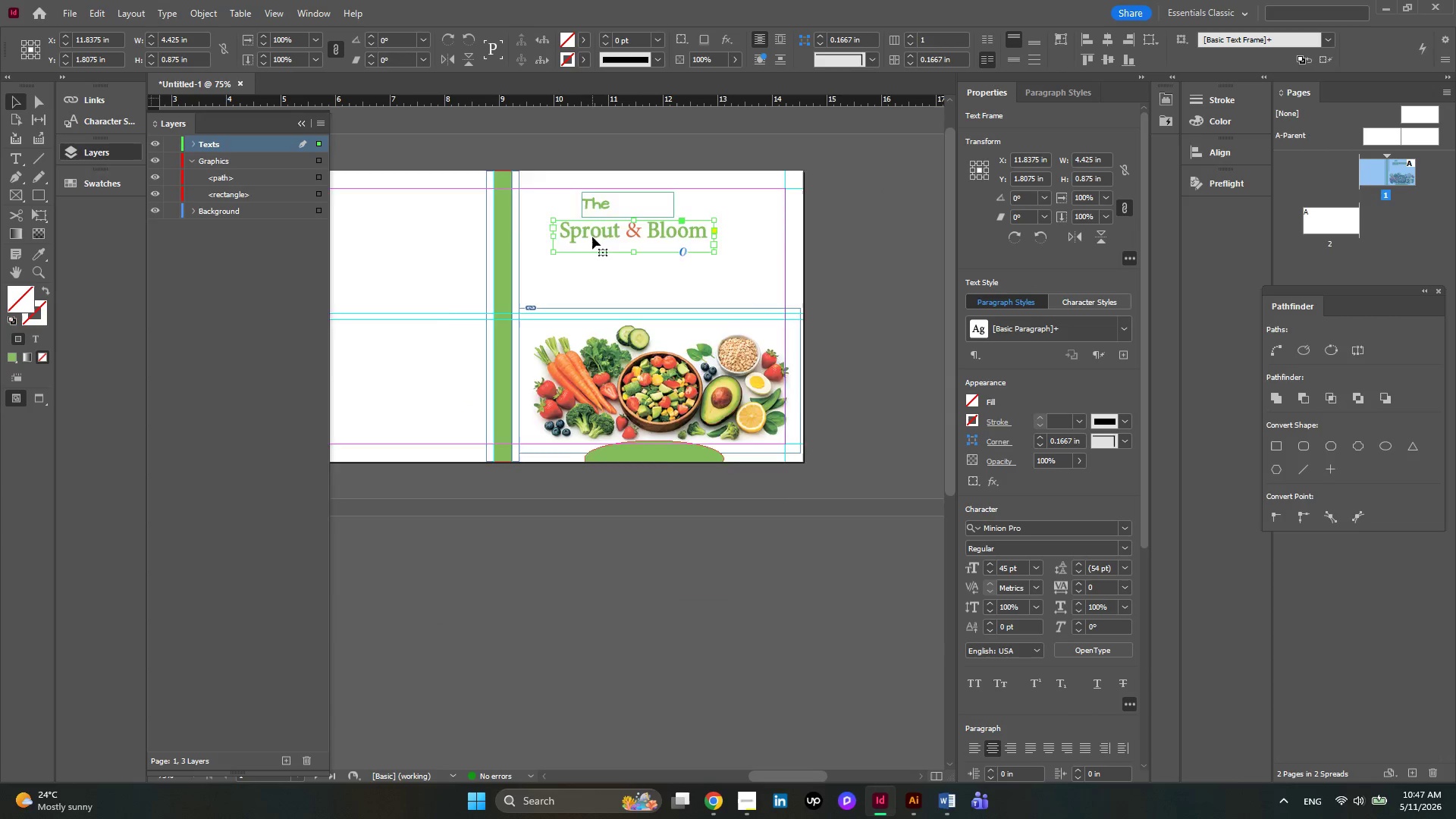 
scroll: coordinate [592, 237], scroll_direction: up, amount: 1.0
 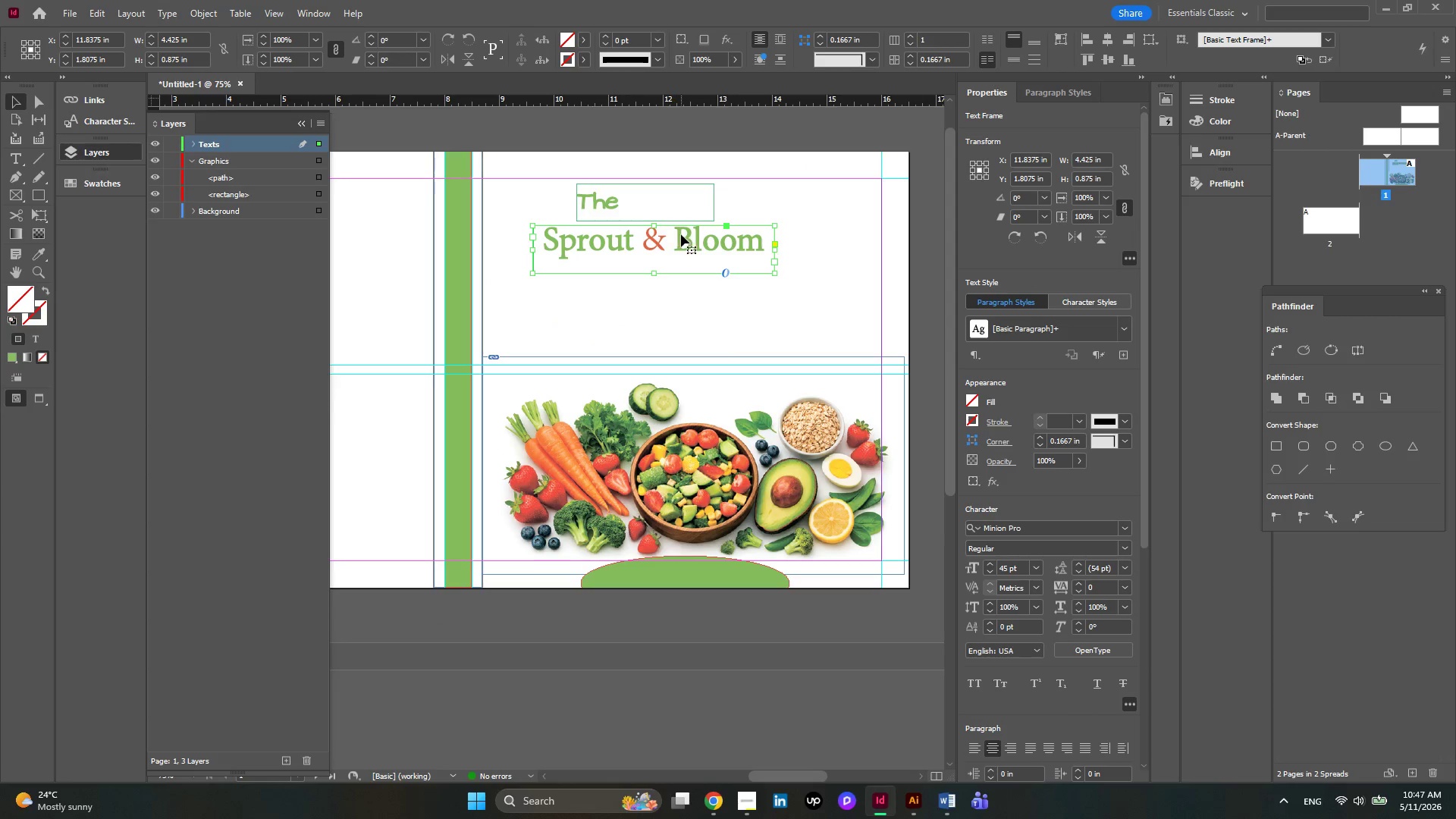 
left_click_drag(start_coordinate=[681, 234], to_coordinate=[704, 260])
 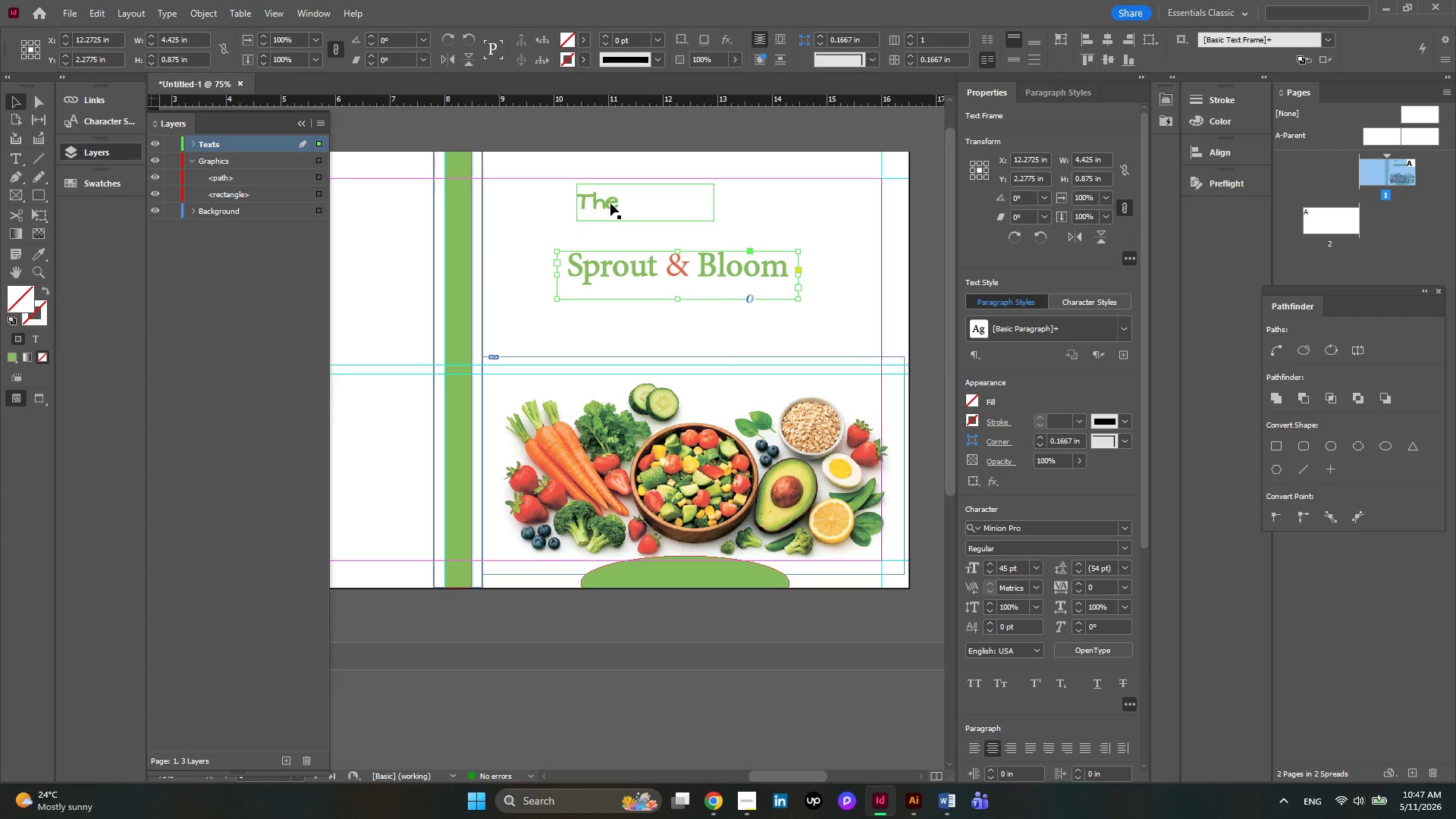 
left_click_drag(start_coordinate=[610, 203], to_coordinate=[626, 231])
 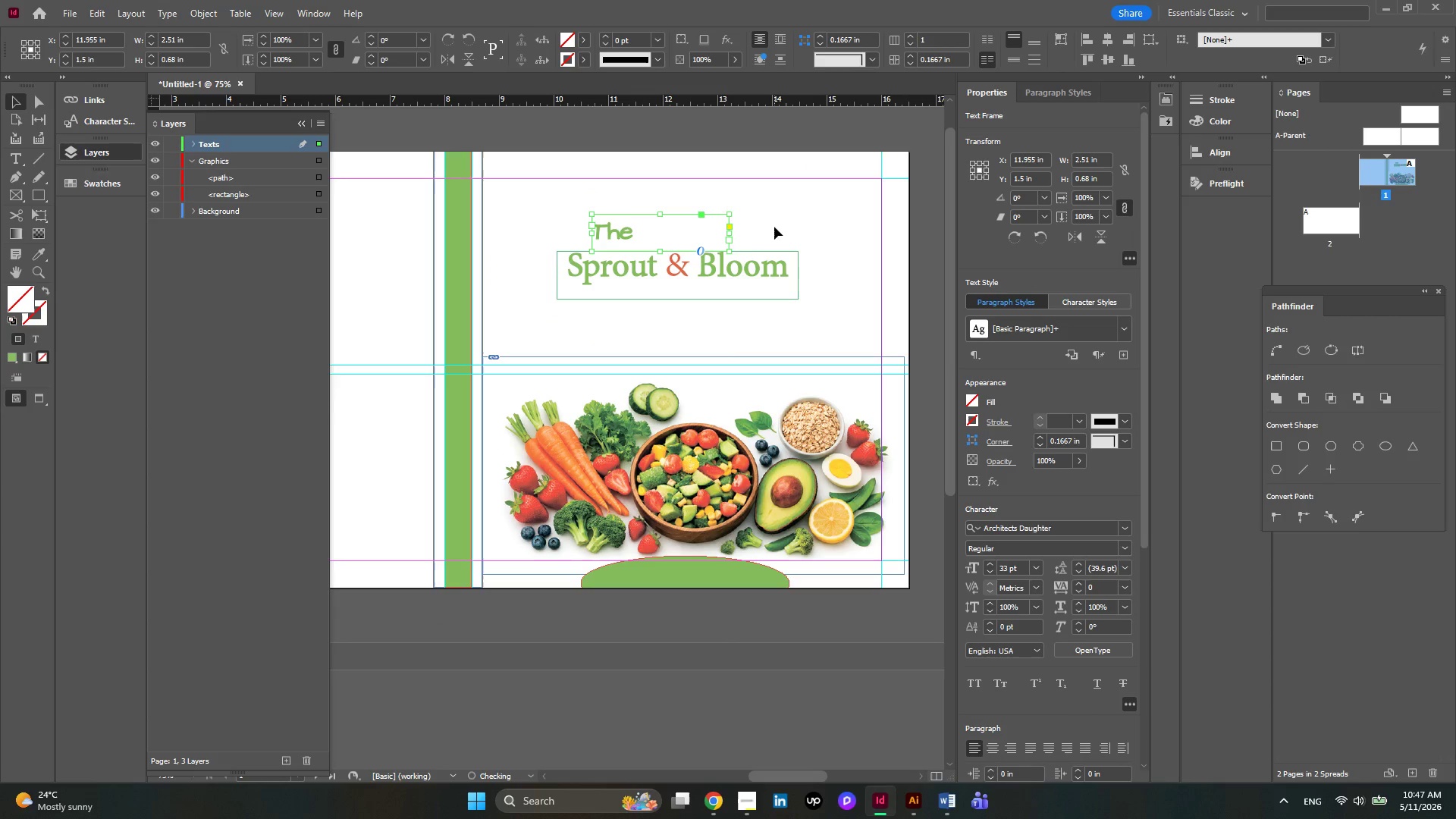 
left_click([774, 227])
 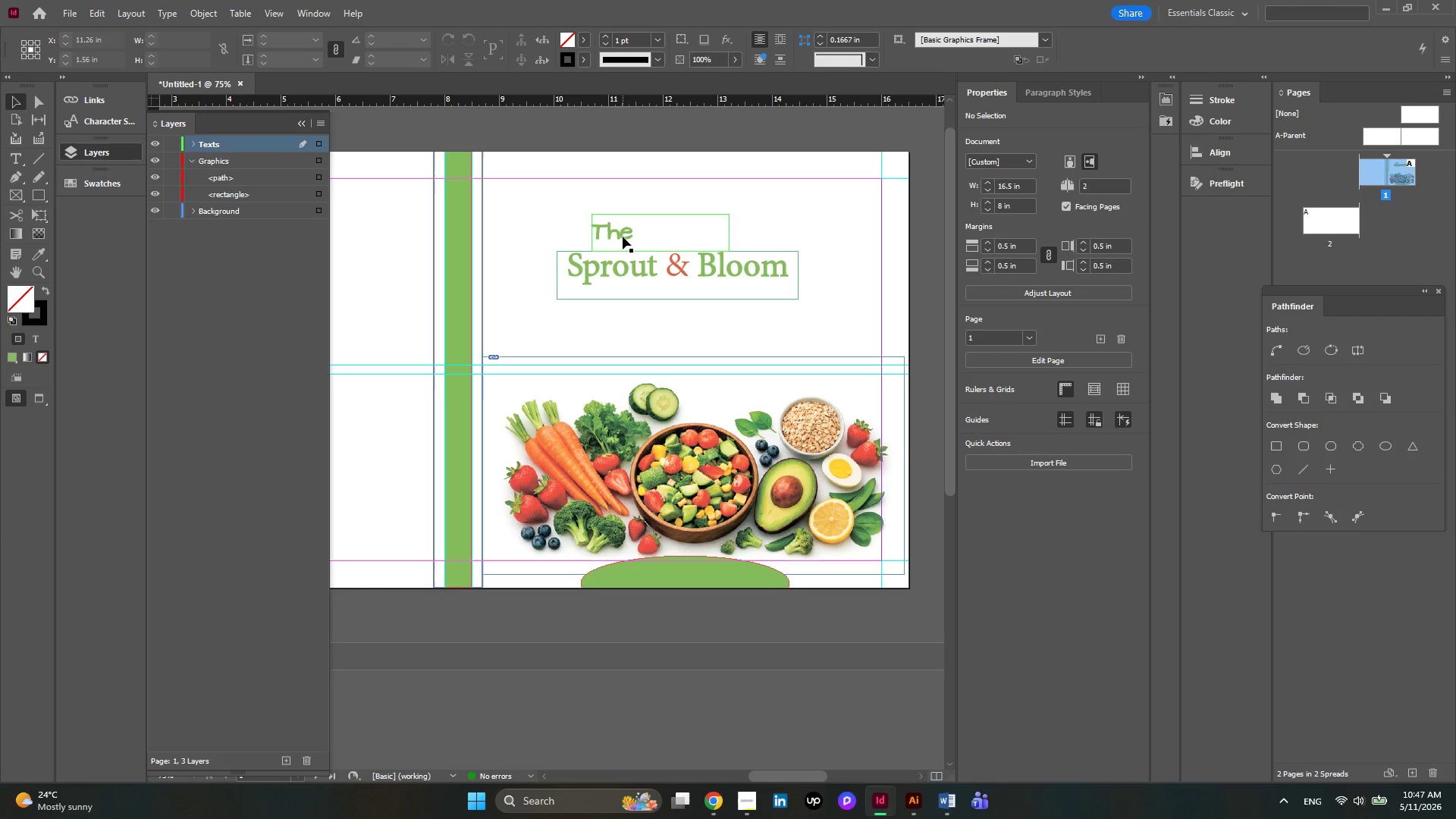 
left_click_drag(start_coordinate=[623, 237], to_coordinate=[642, 237])
 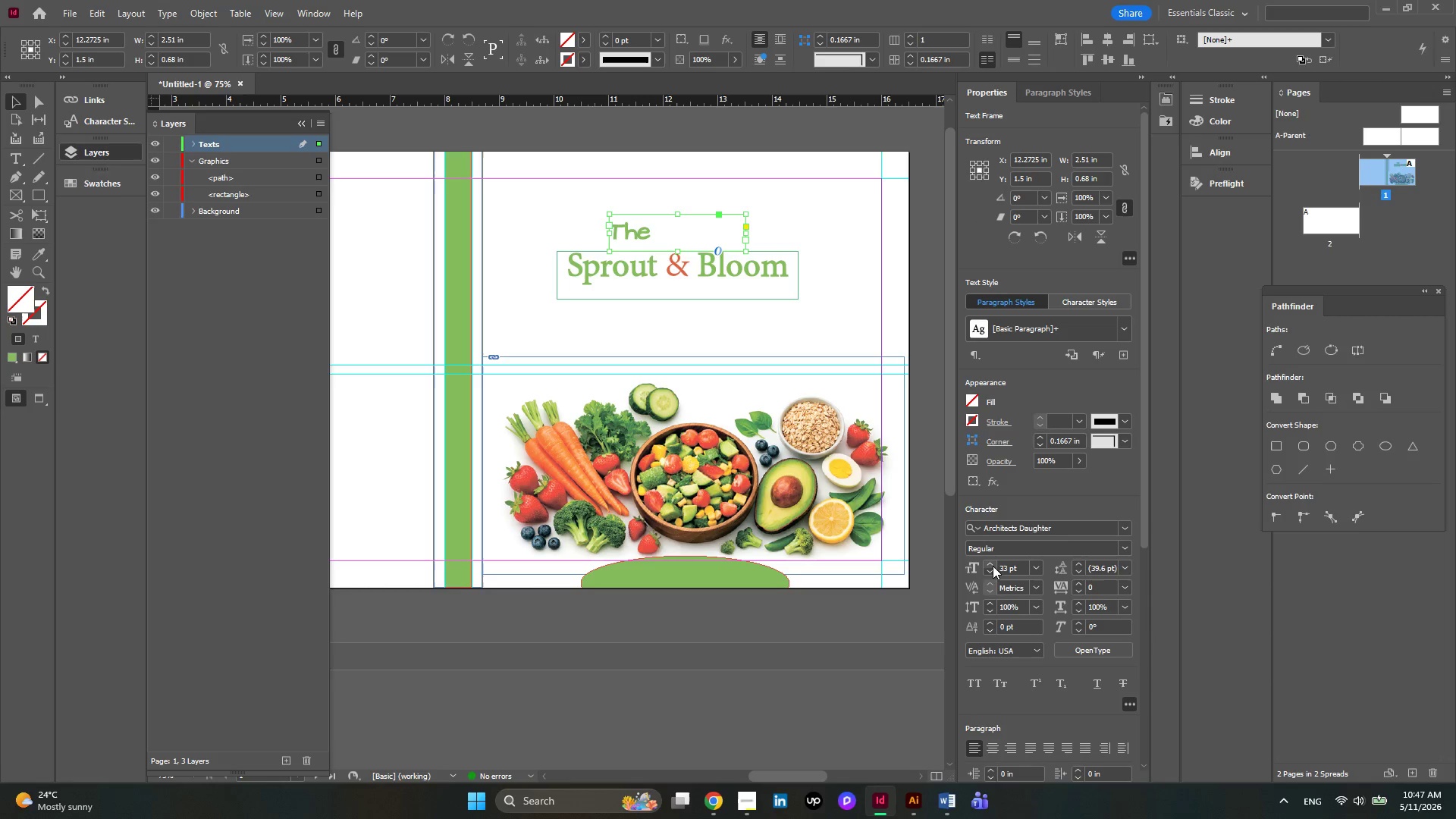 
double_click([993, 566])
 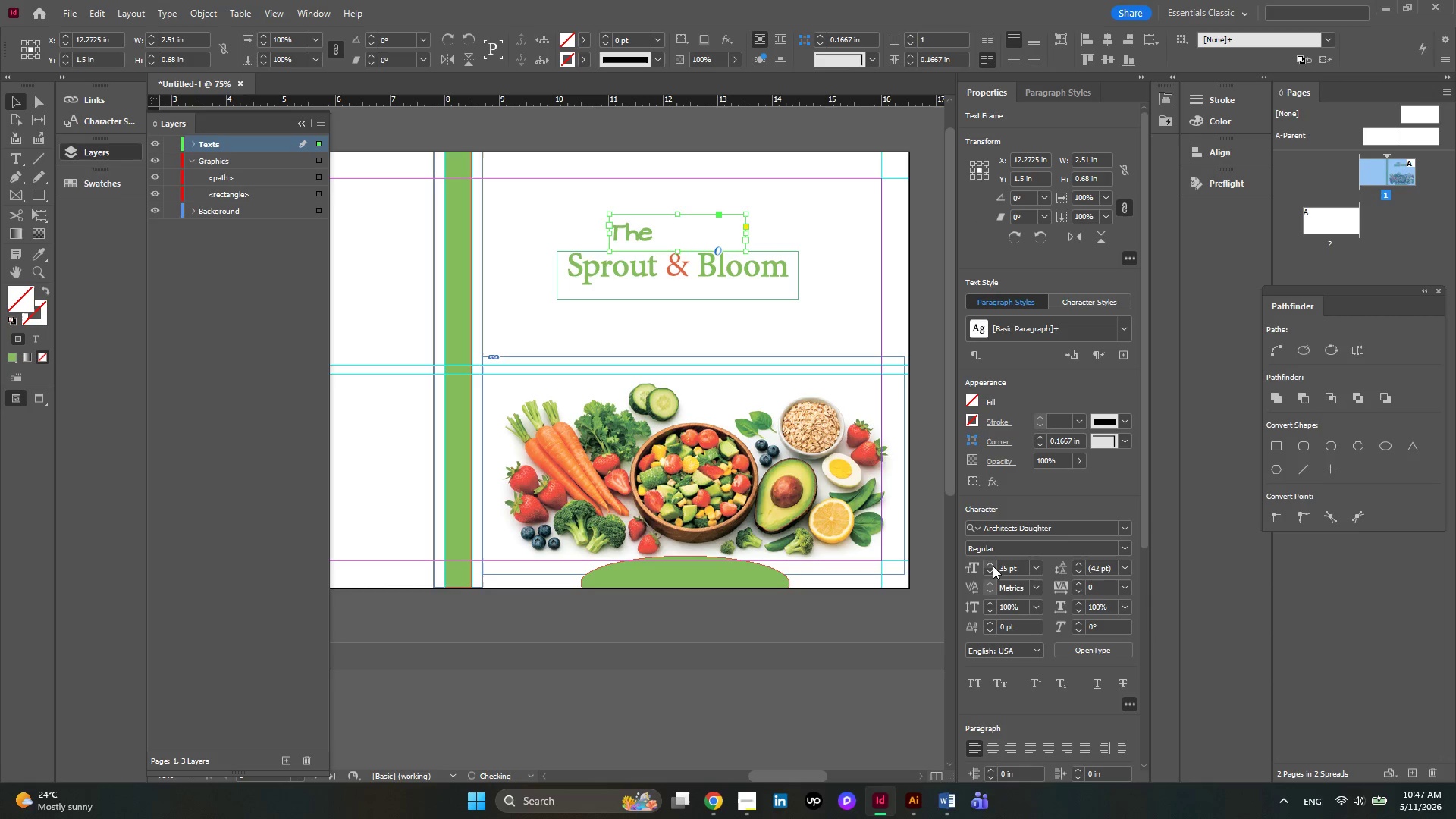 
triple_click([993, 566])
 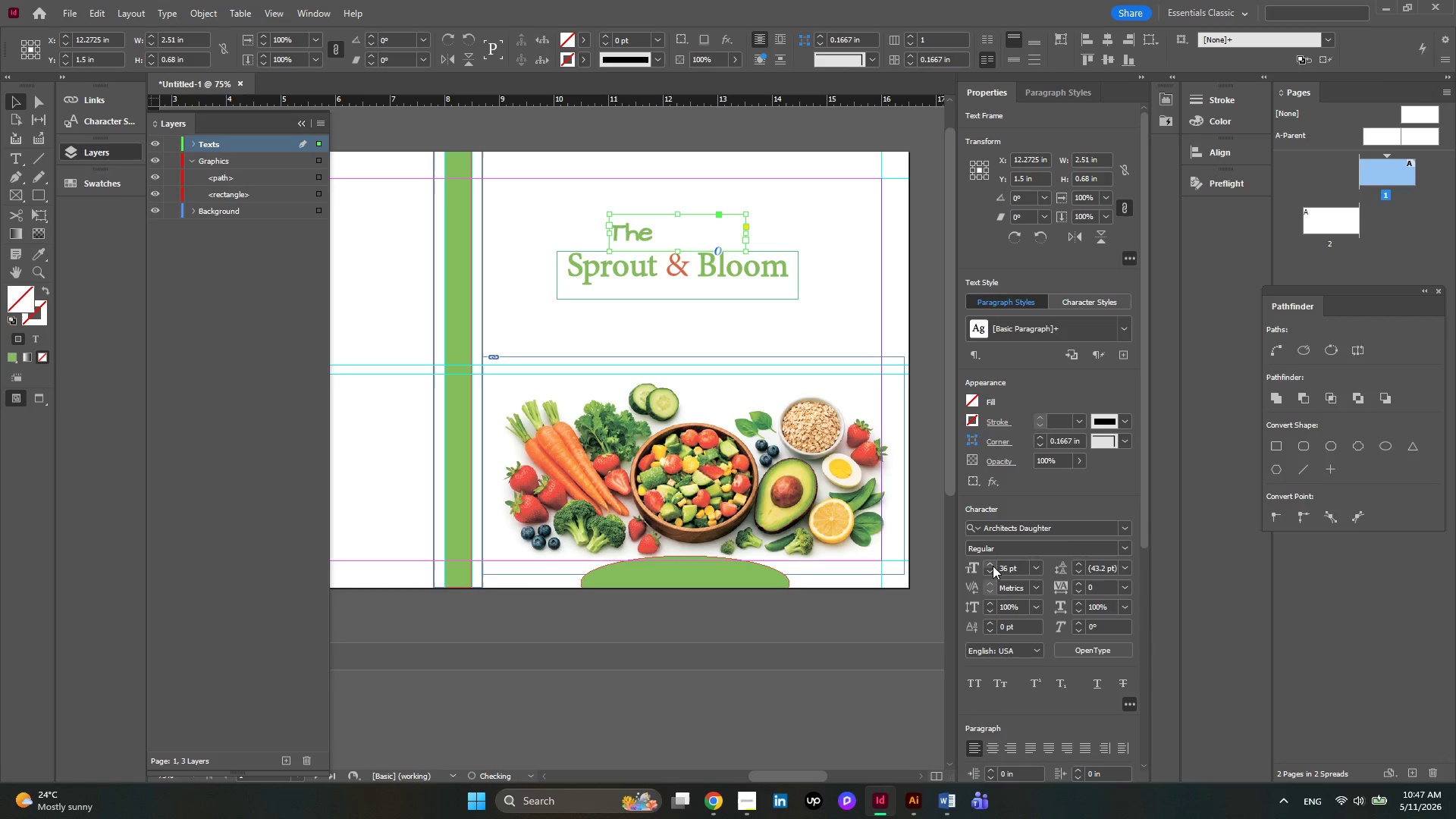 
triple_click([993, 566])
 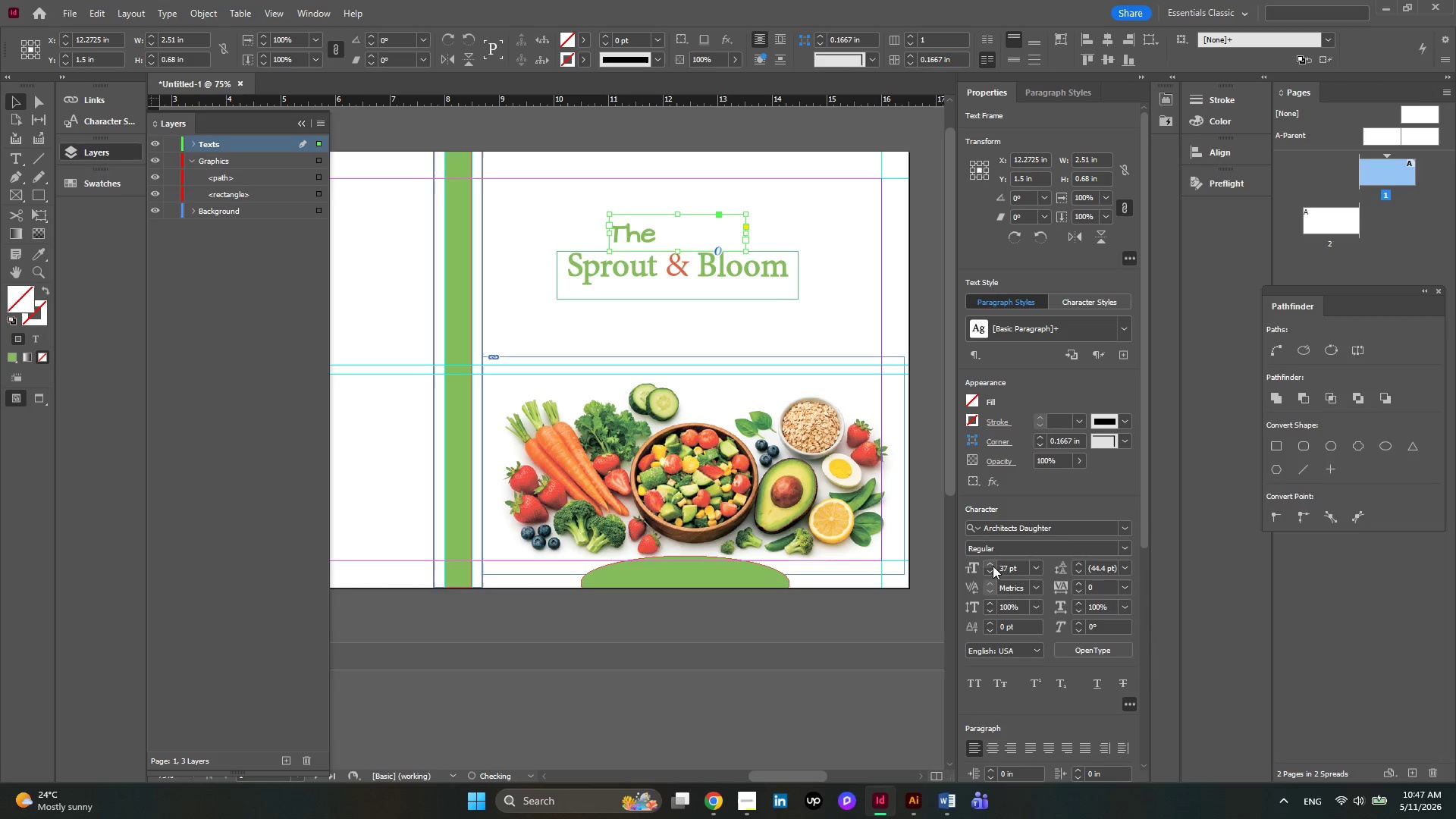 
triple_click([993, 566])
 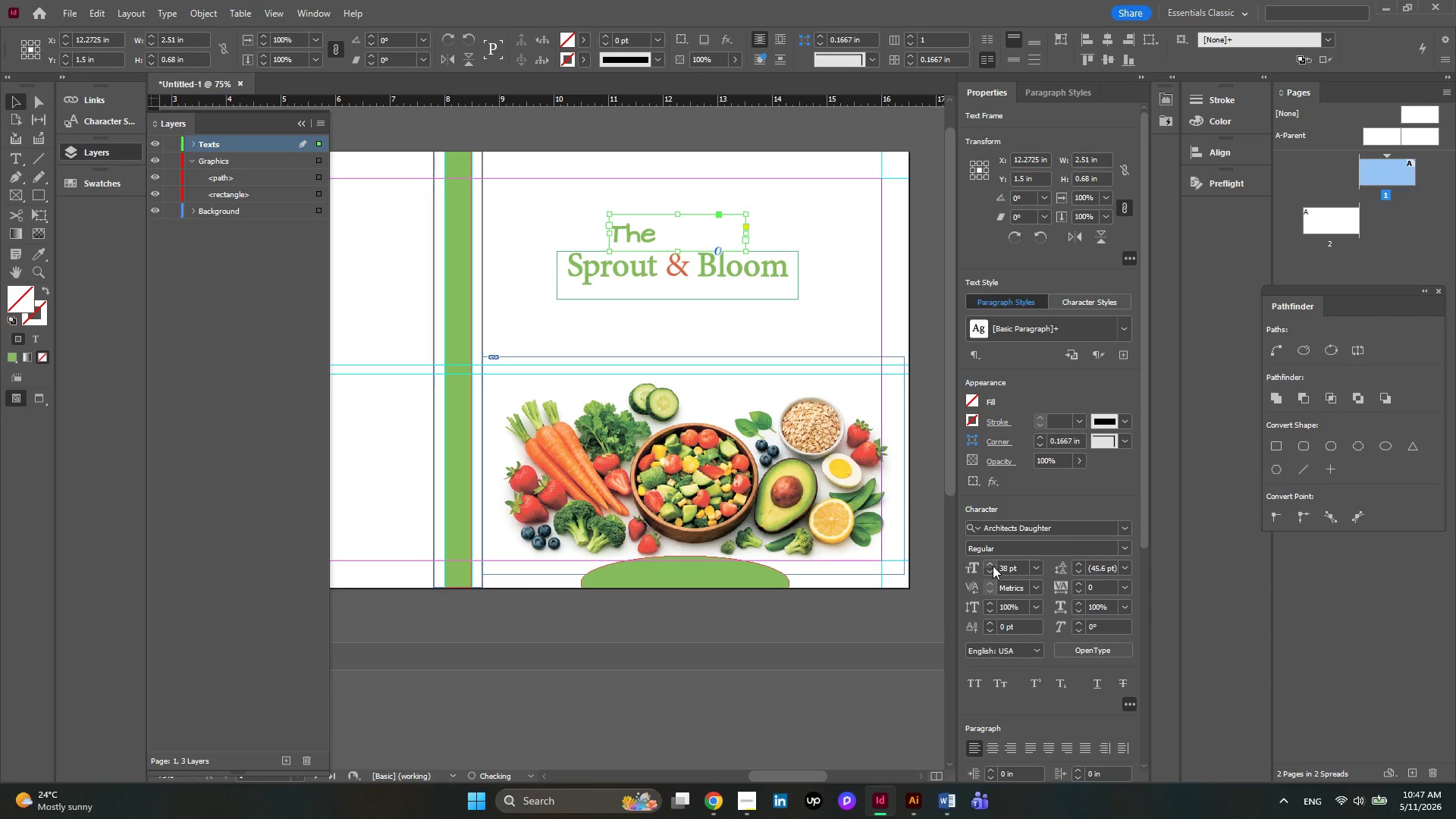 
triple_click([993, 566])
 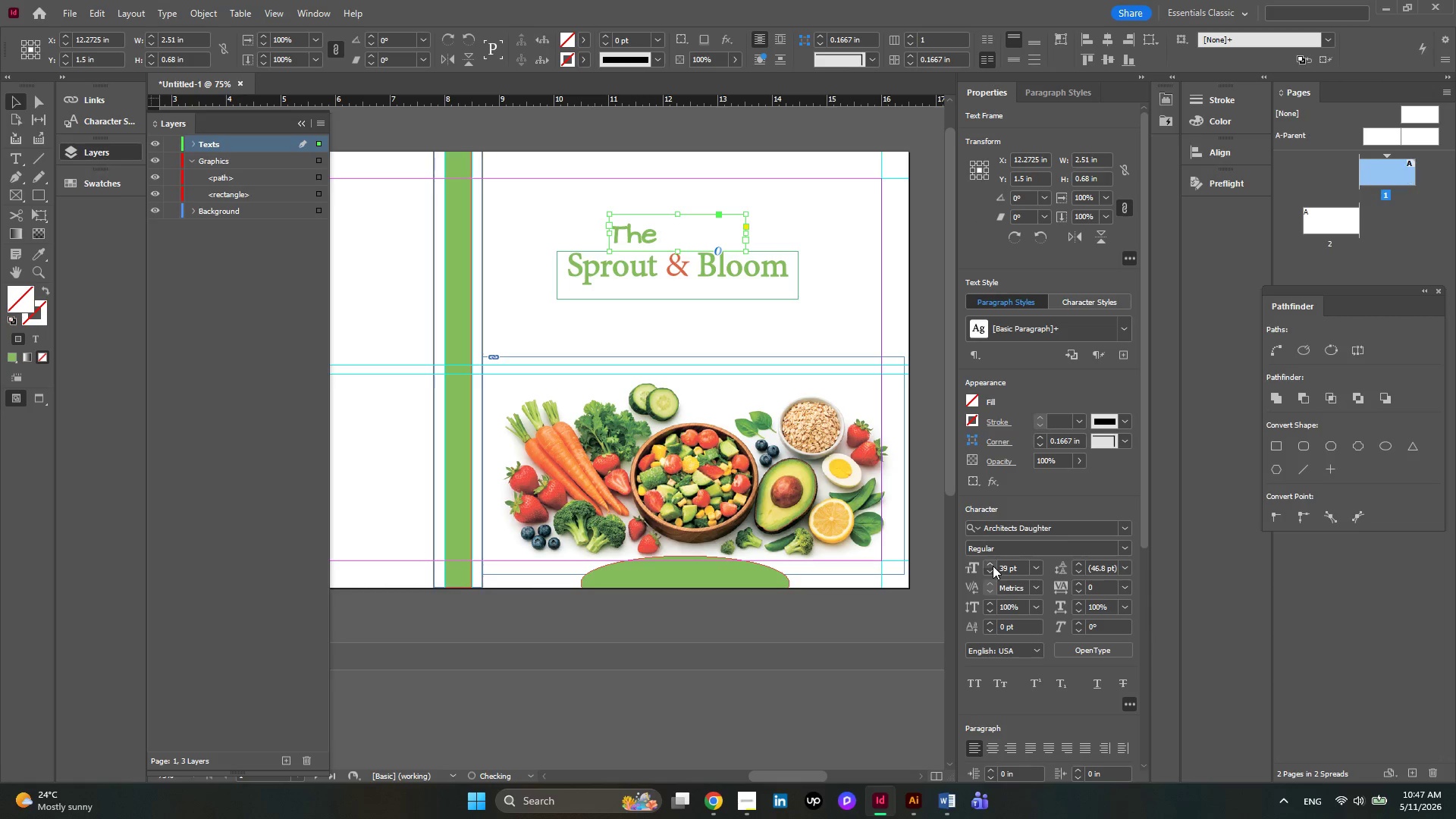 
triple_click([993, 566])
 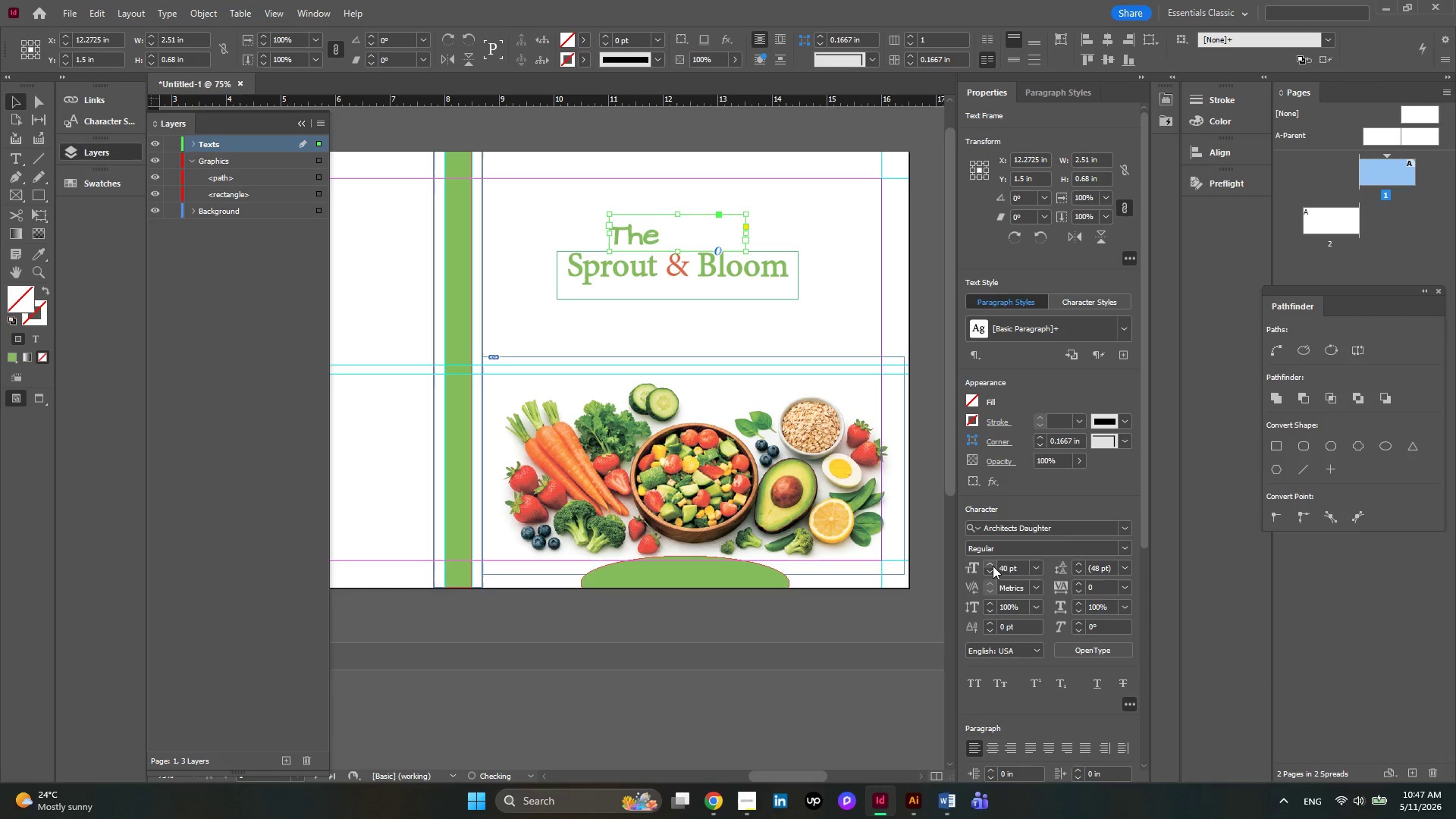 
triple_click([993, 566])
 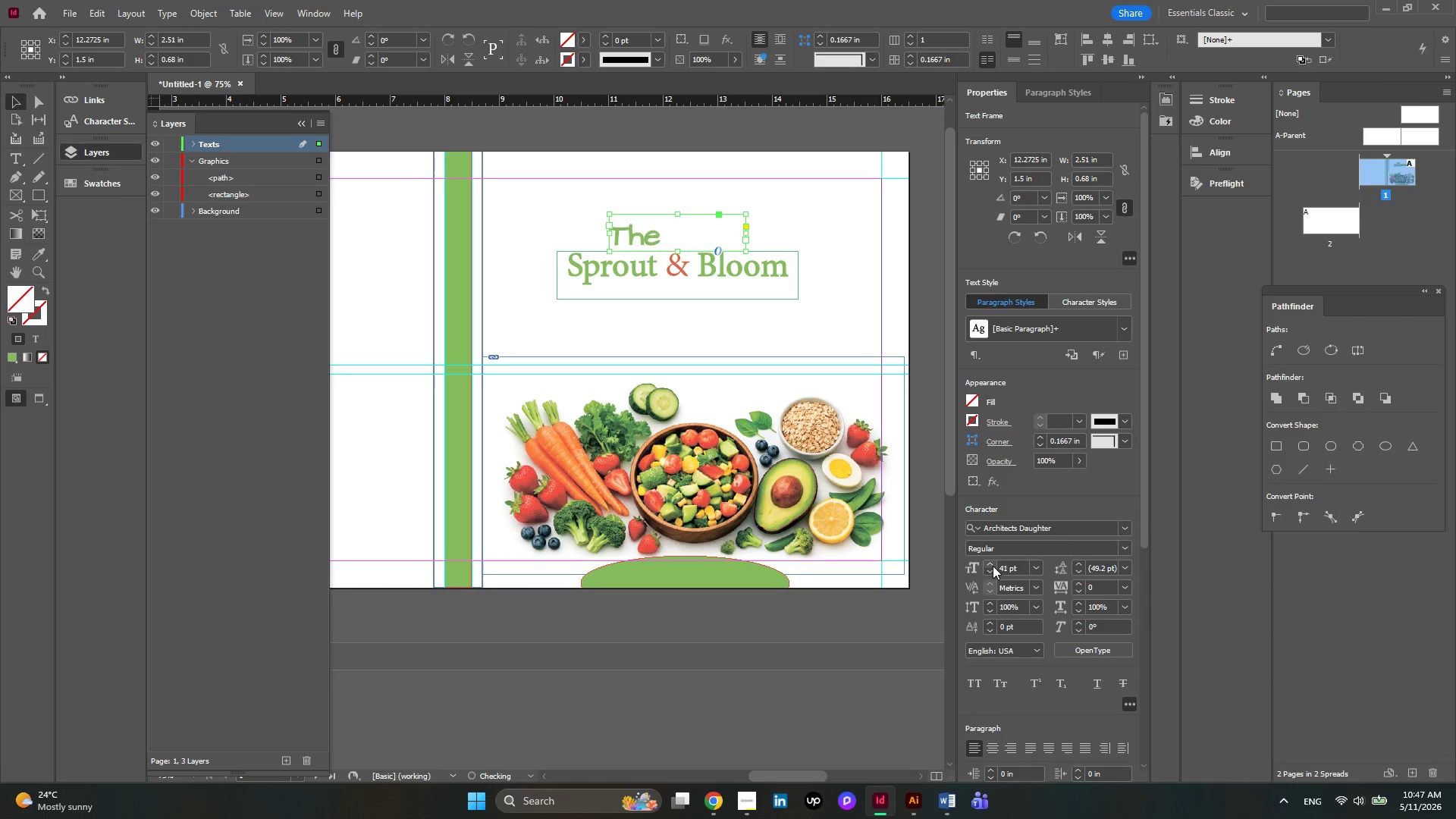 
triple_click([993, 566])
 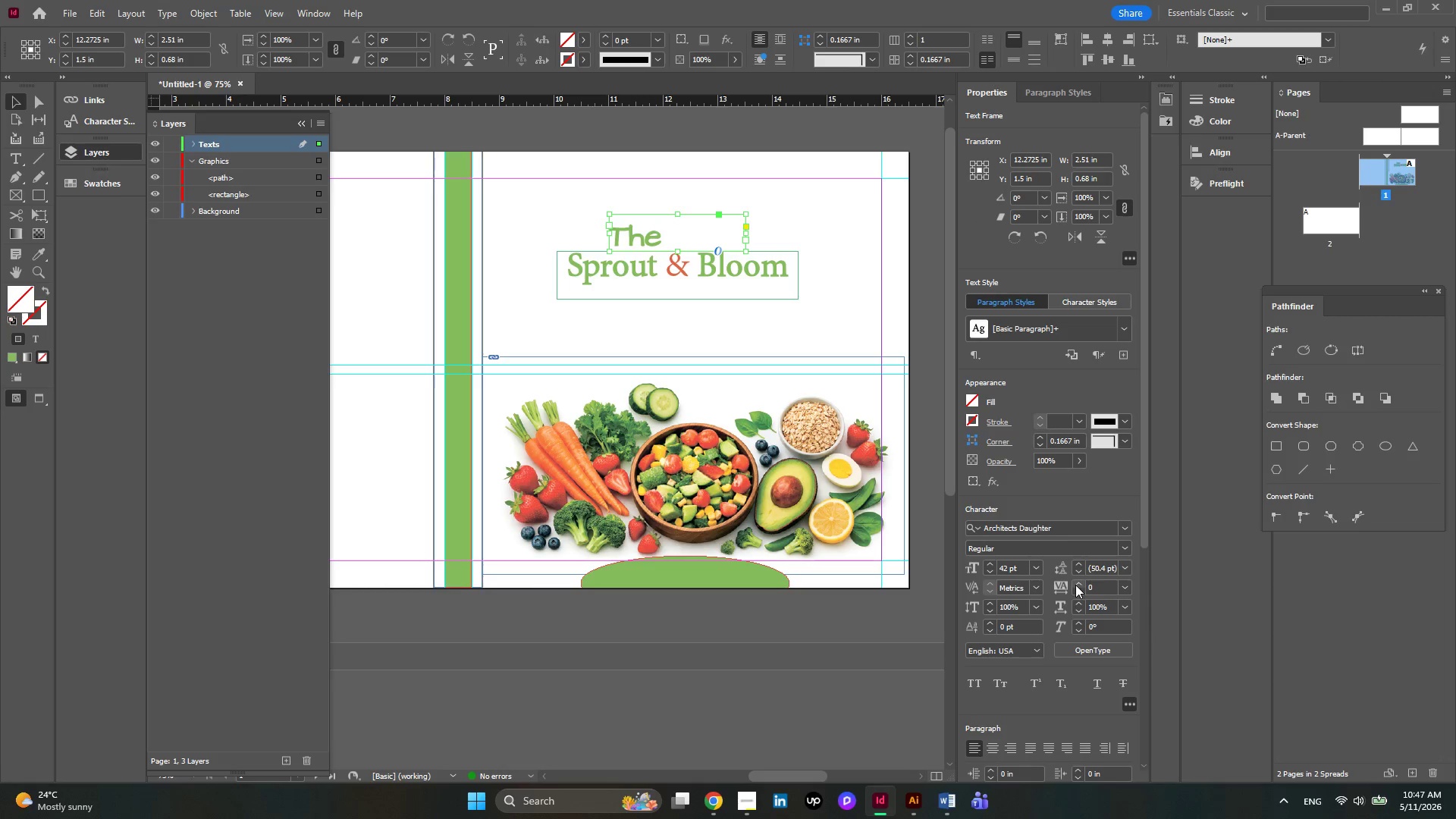 
double_click([1075, 585])
 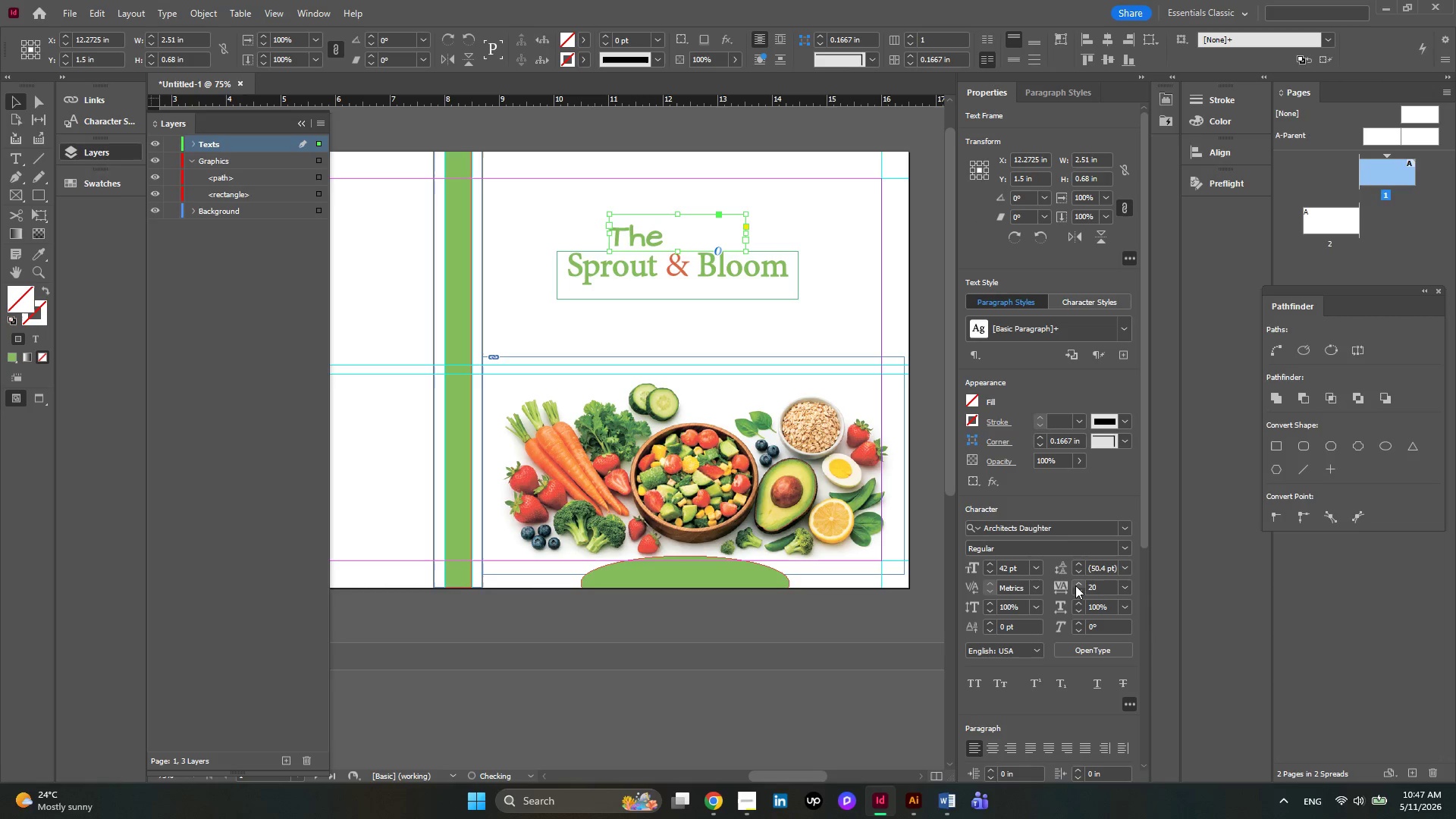 
triple_click([1075, 585])
 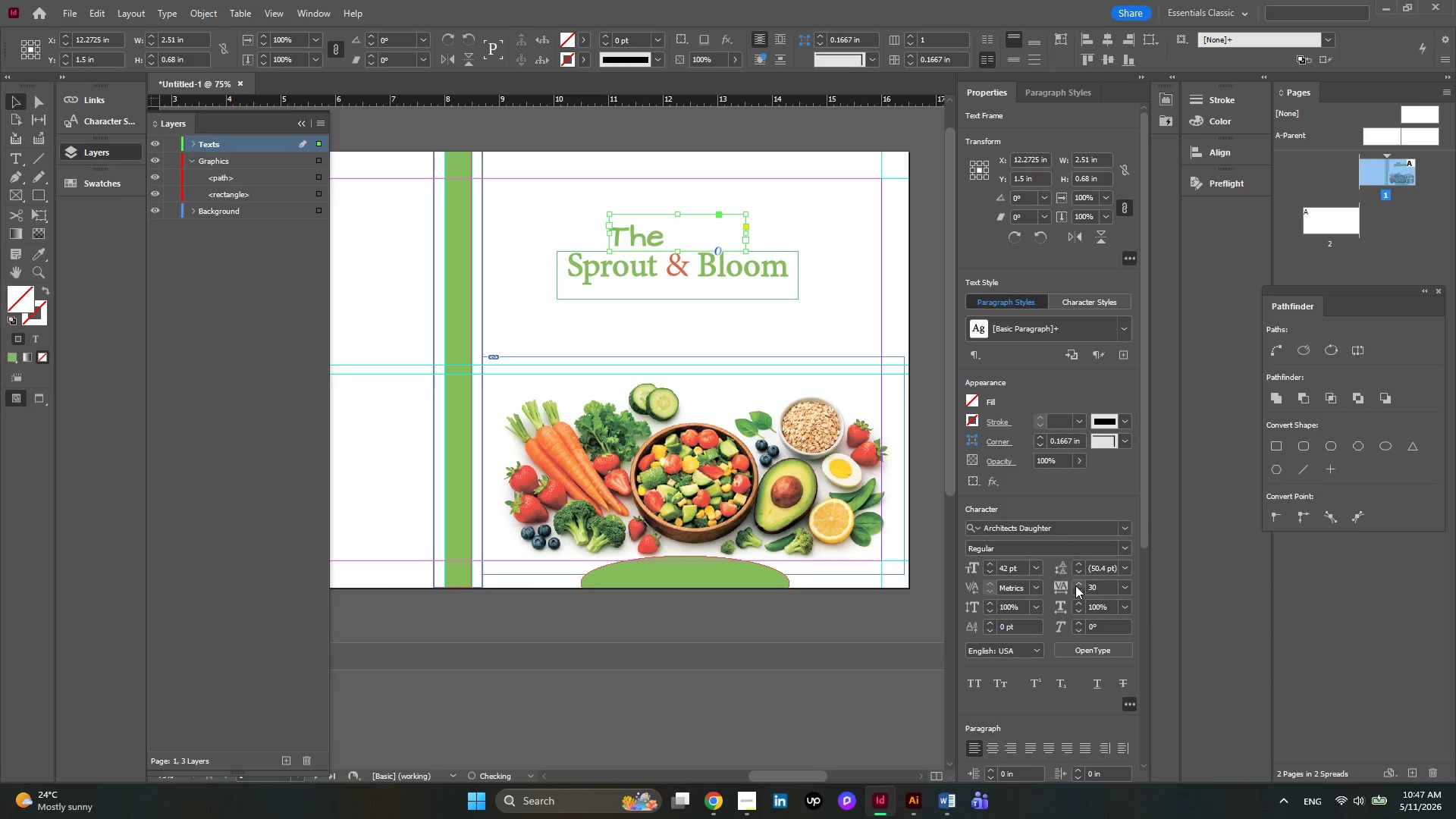 
triple_click([1075, 585])
 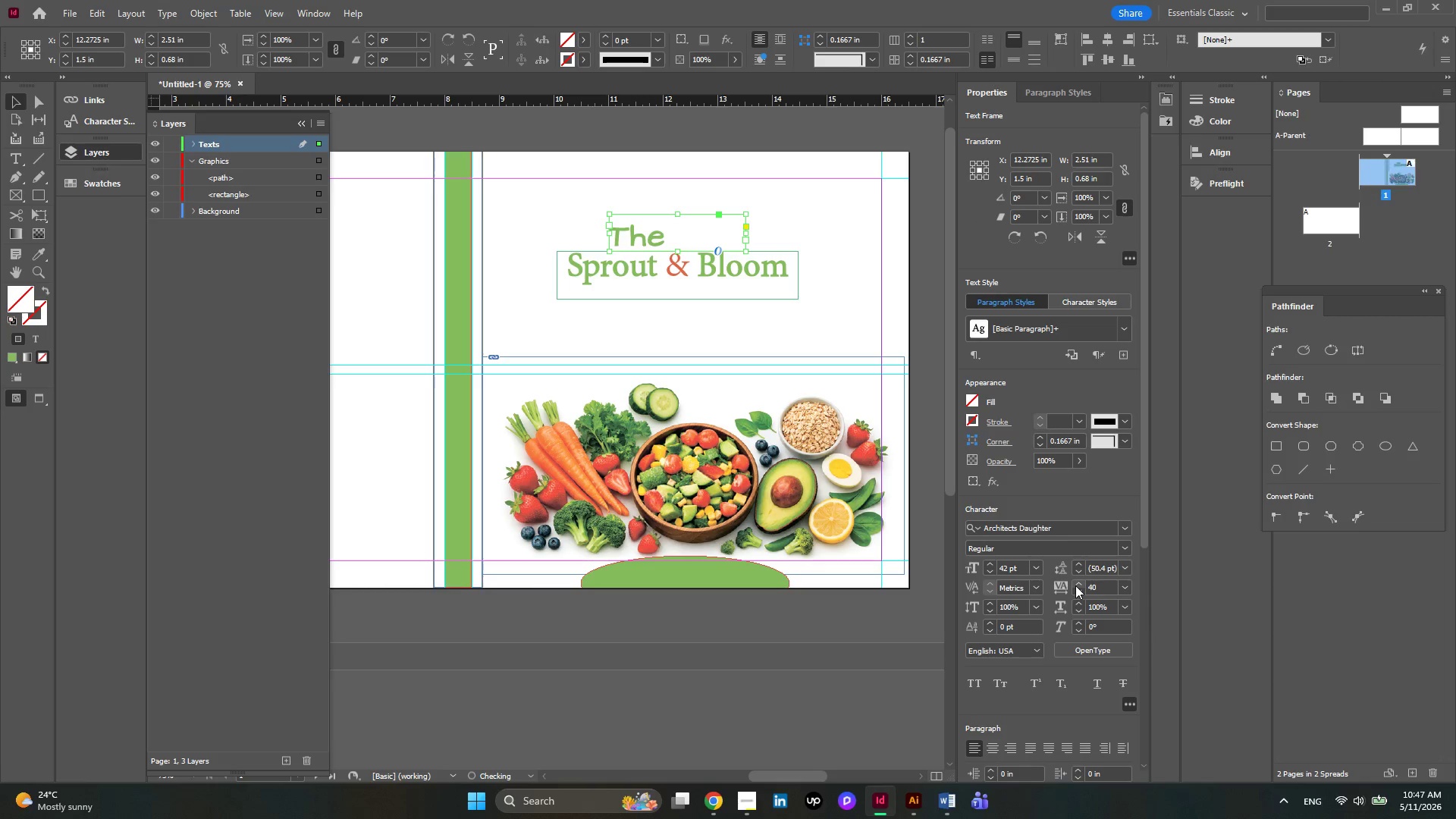 
triple_click([1075, 585])
 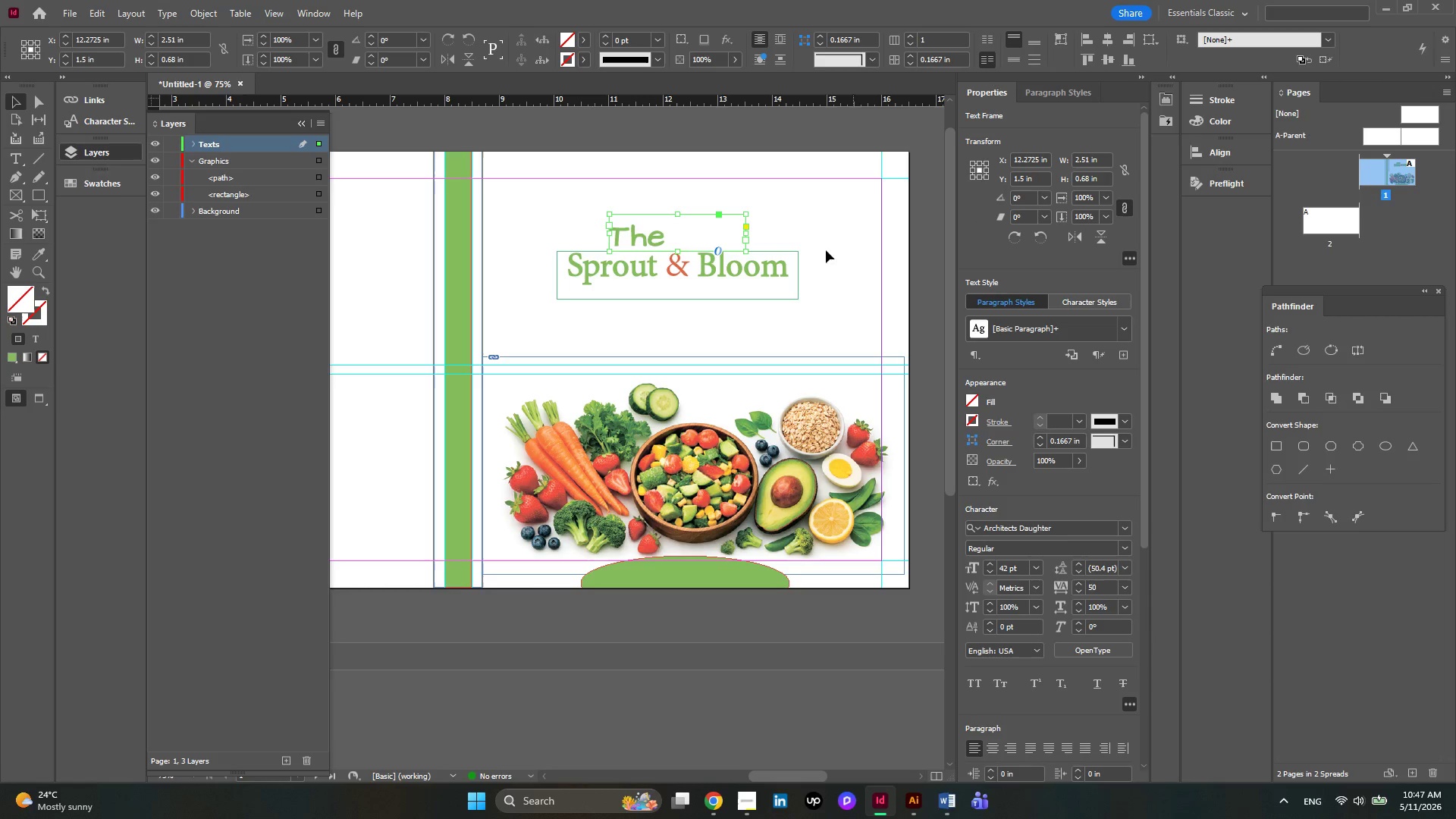 
left_click([819, 205])
 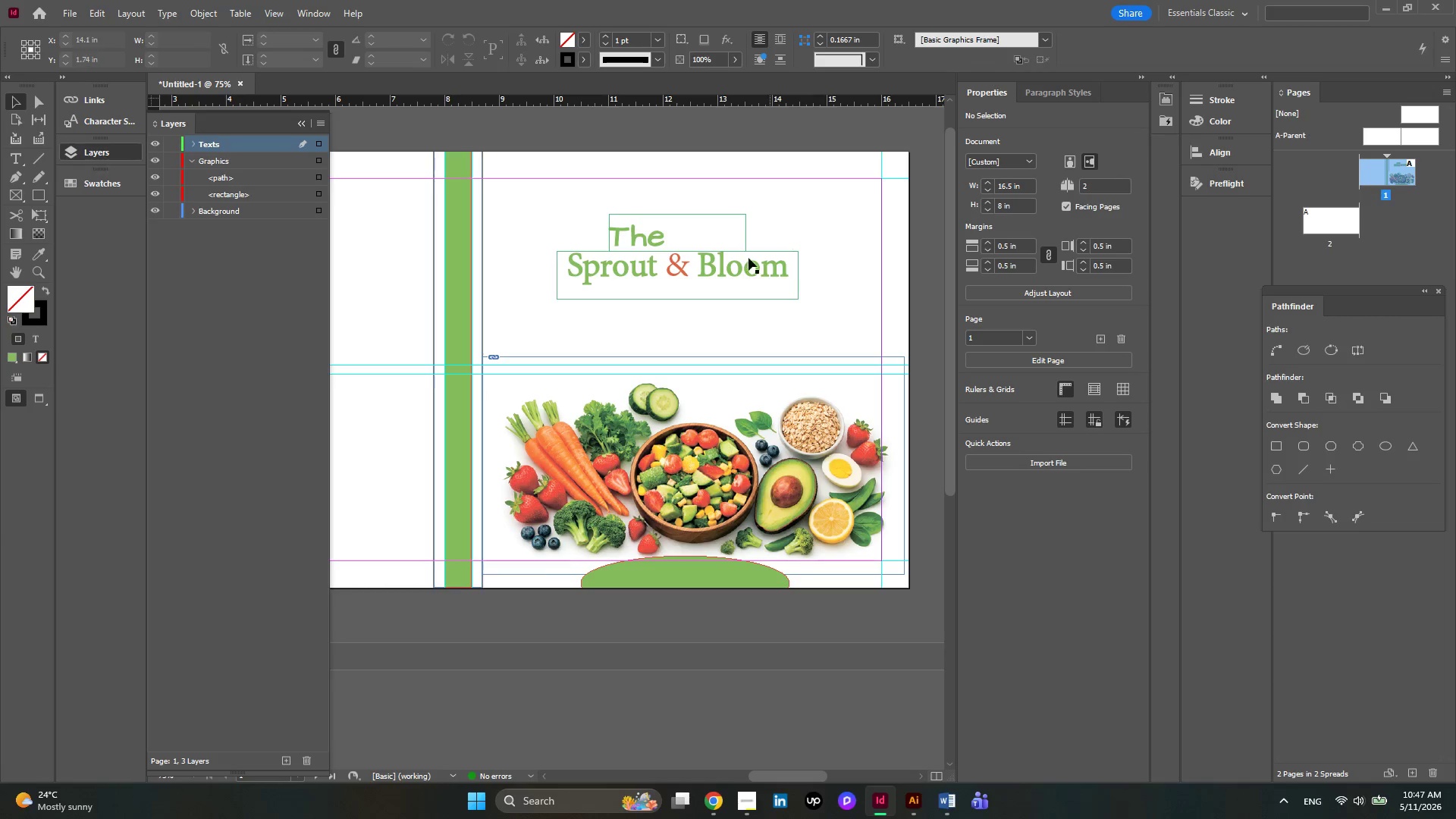 
double_click([677, 266])
 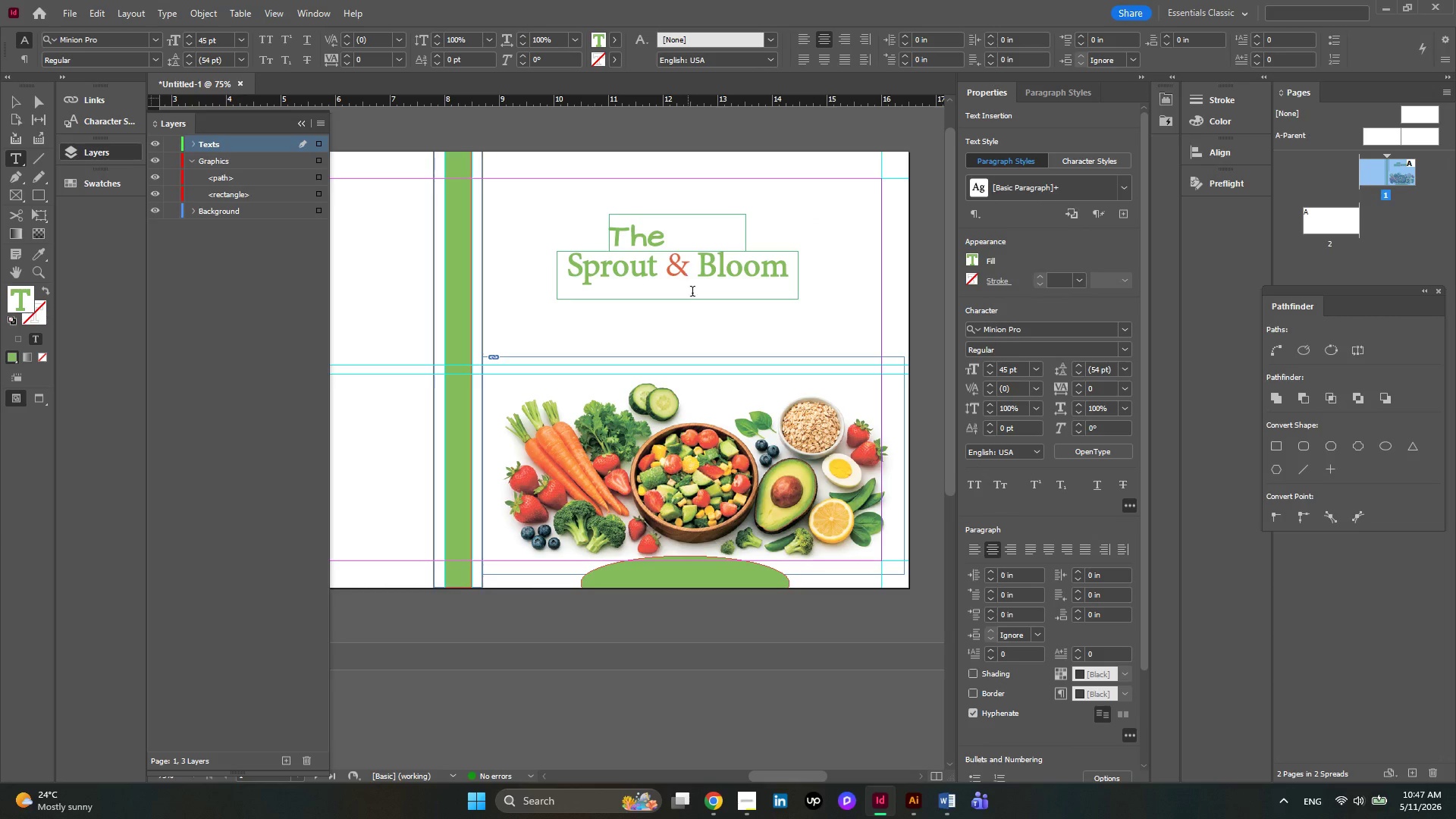 
scroll: coordinate [699, 307], scroll_direction: none, amount: 0.0
 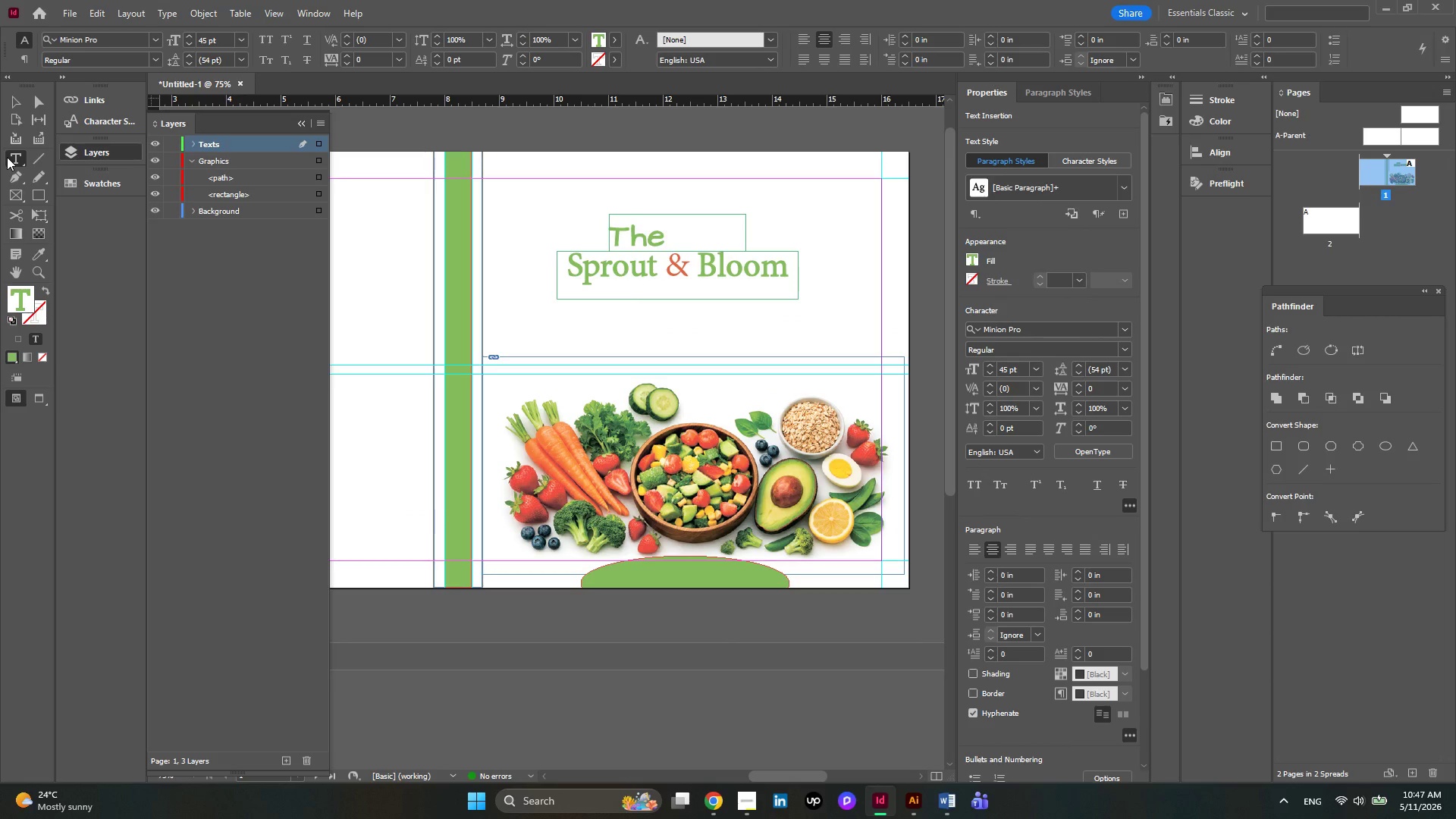 
right_click([7, 157])
 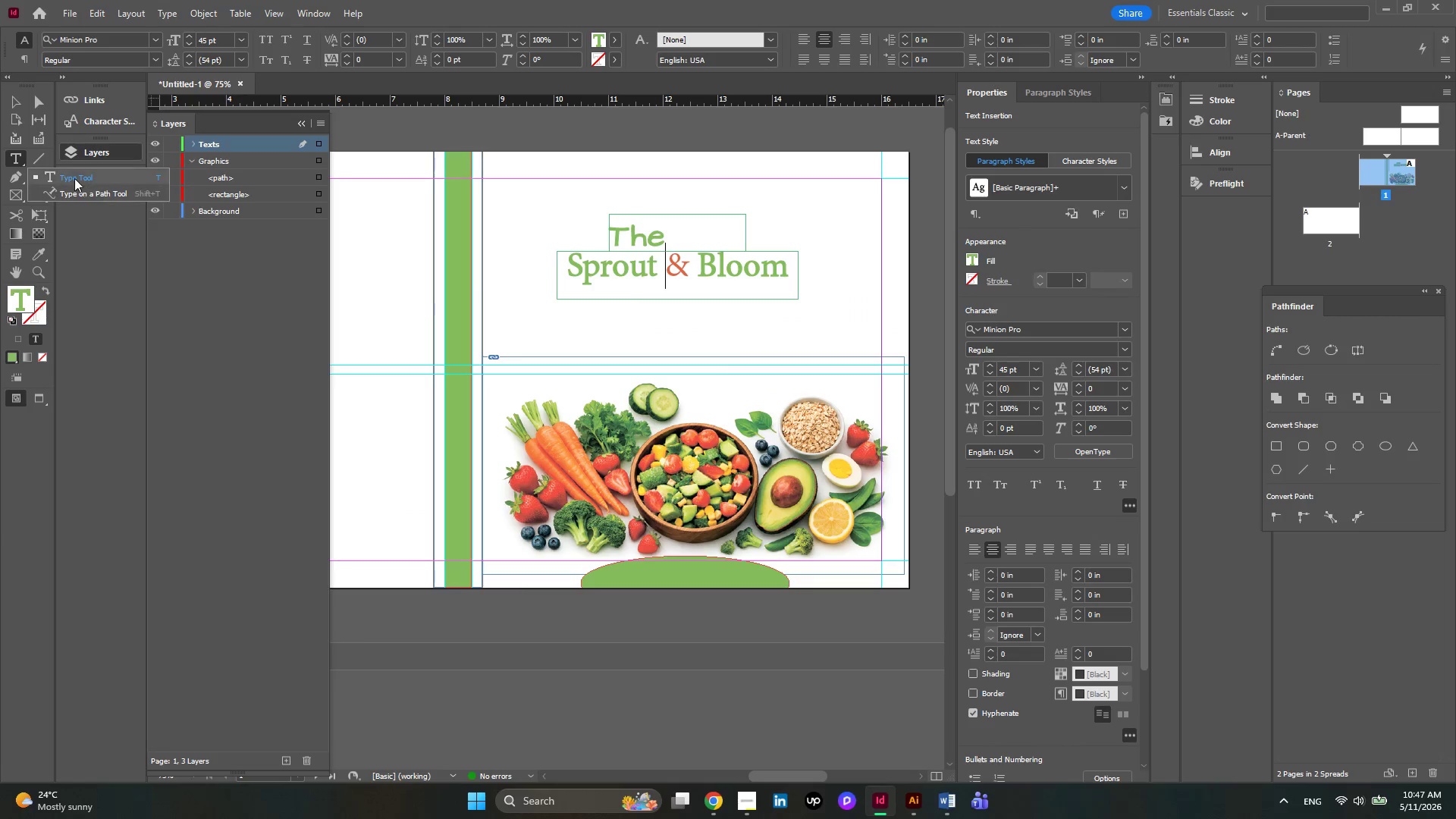 
left_click([74, 177])
 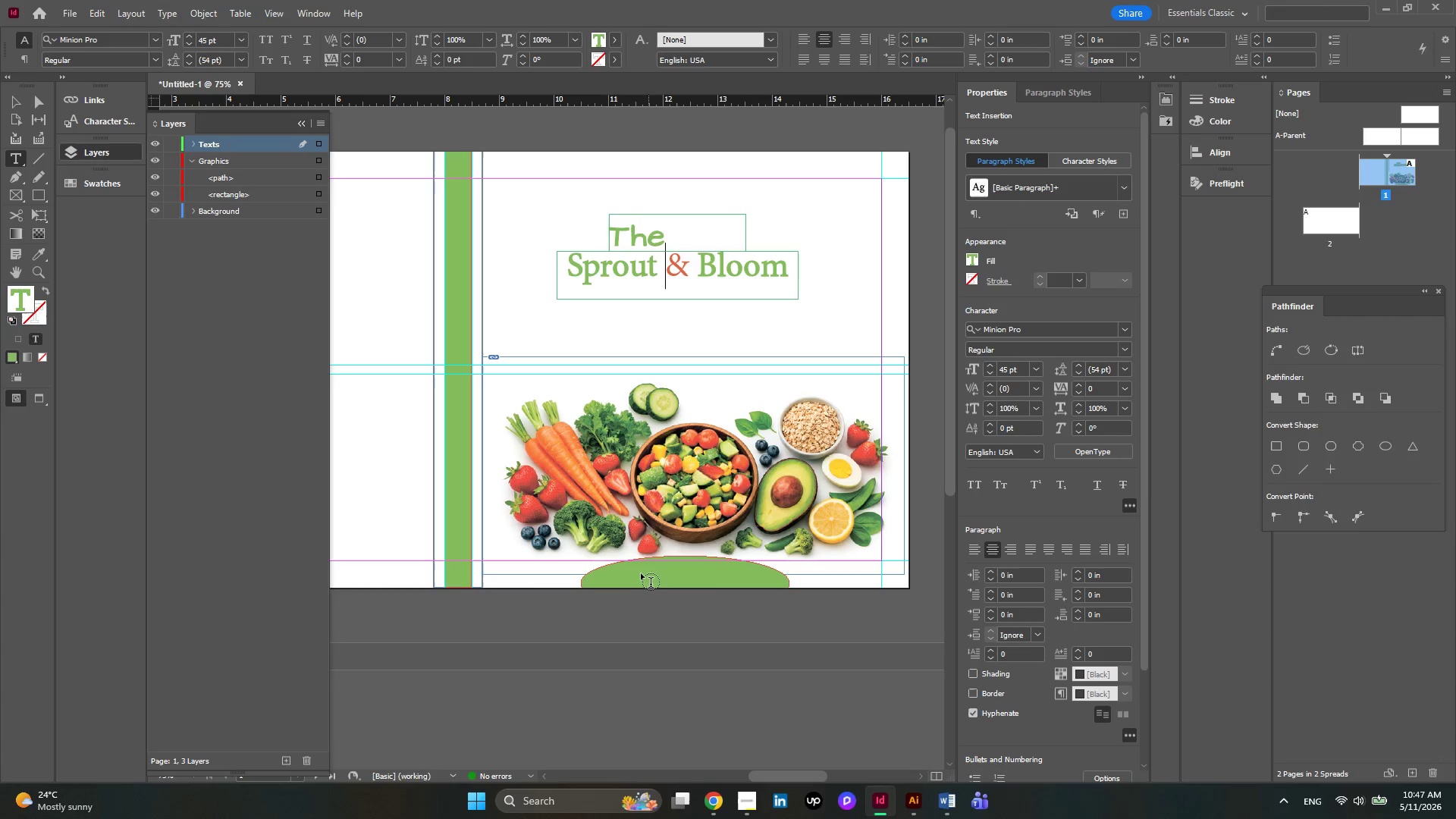 
left_click_drag(start_coordinate=[638, 572], to_coordinate=[740, 582])
 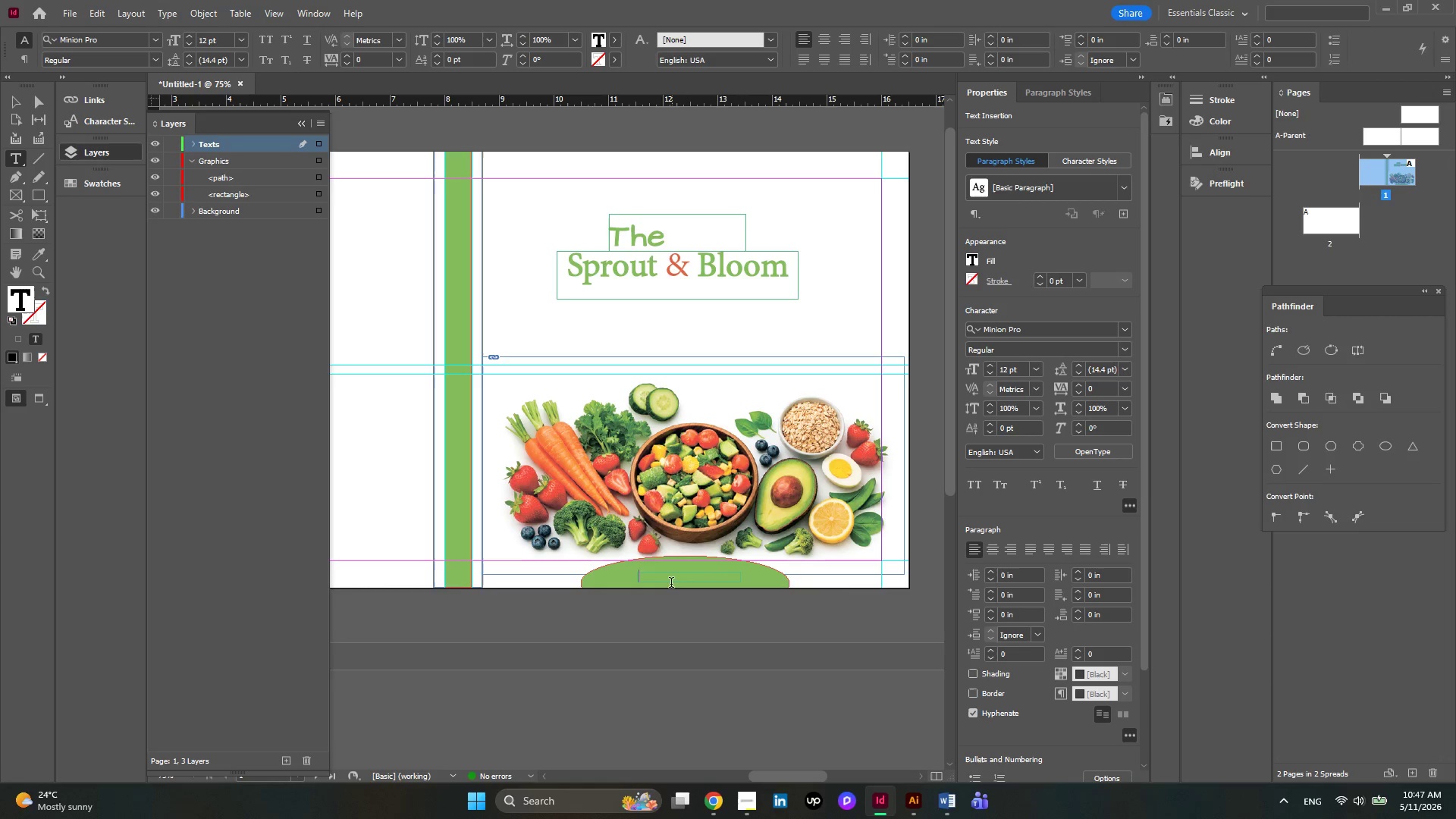 
hold_key(key=AltLeft, duration=0.39)
scroll: coordinate [660, 589], scroll_direction: up, amount: 3.0
 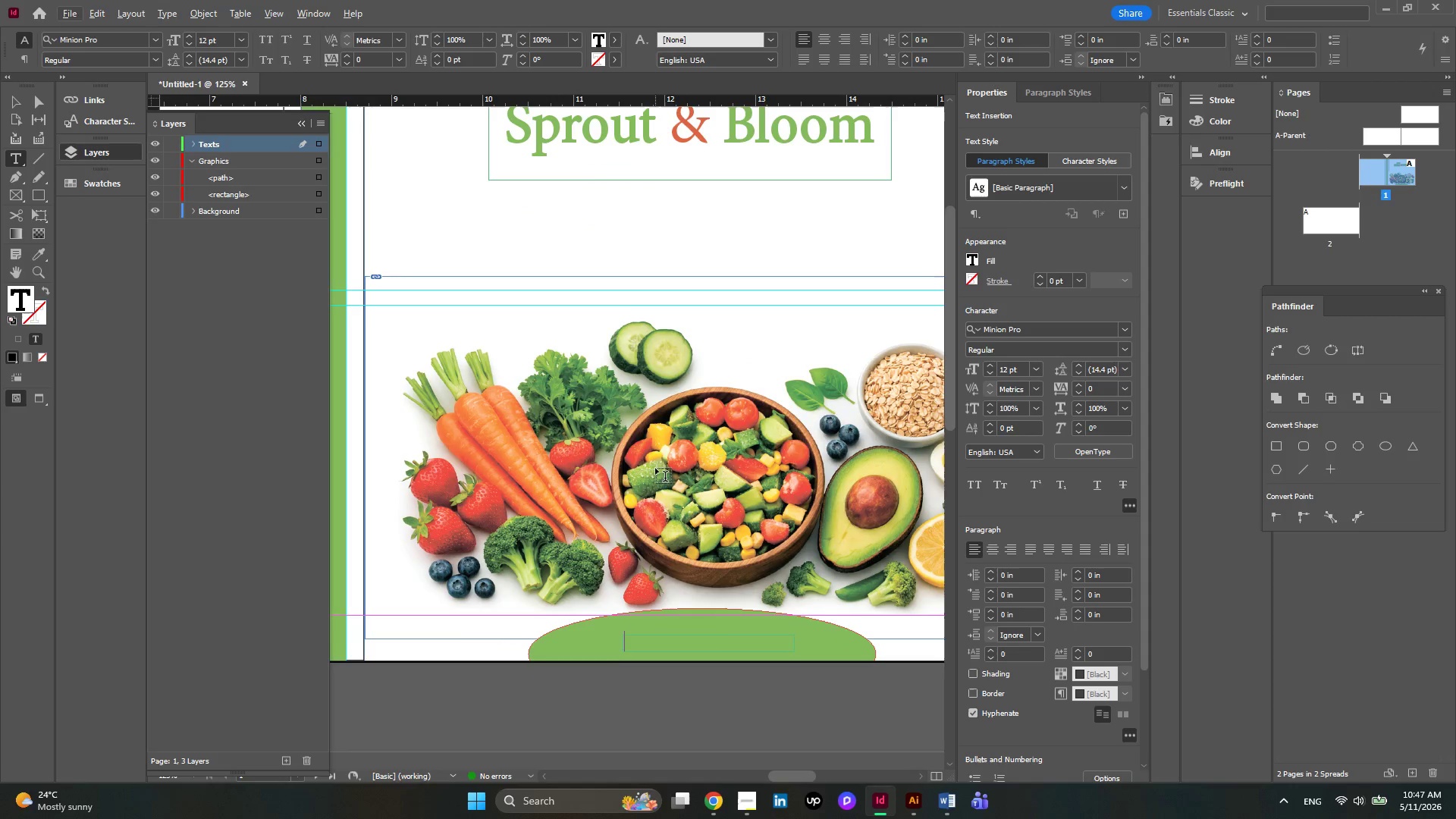 
scroll: coordinate [655, 468], scroll_direction: down, amount: 3.0
 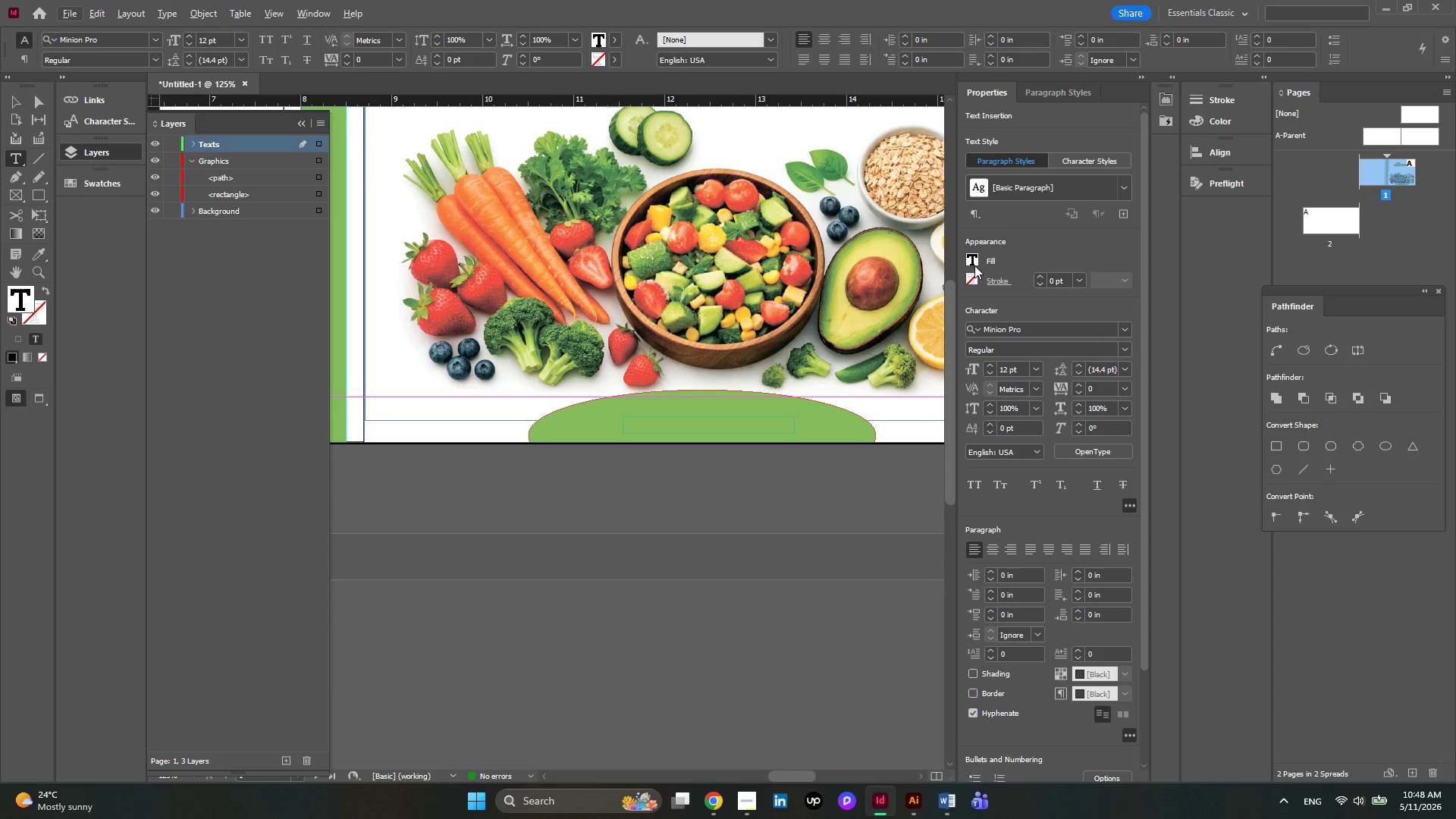 
left_click([974, 258])
 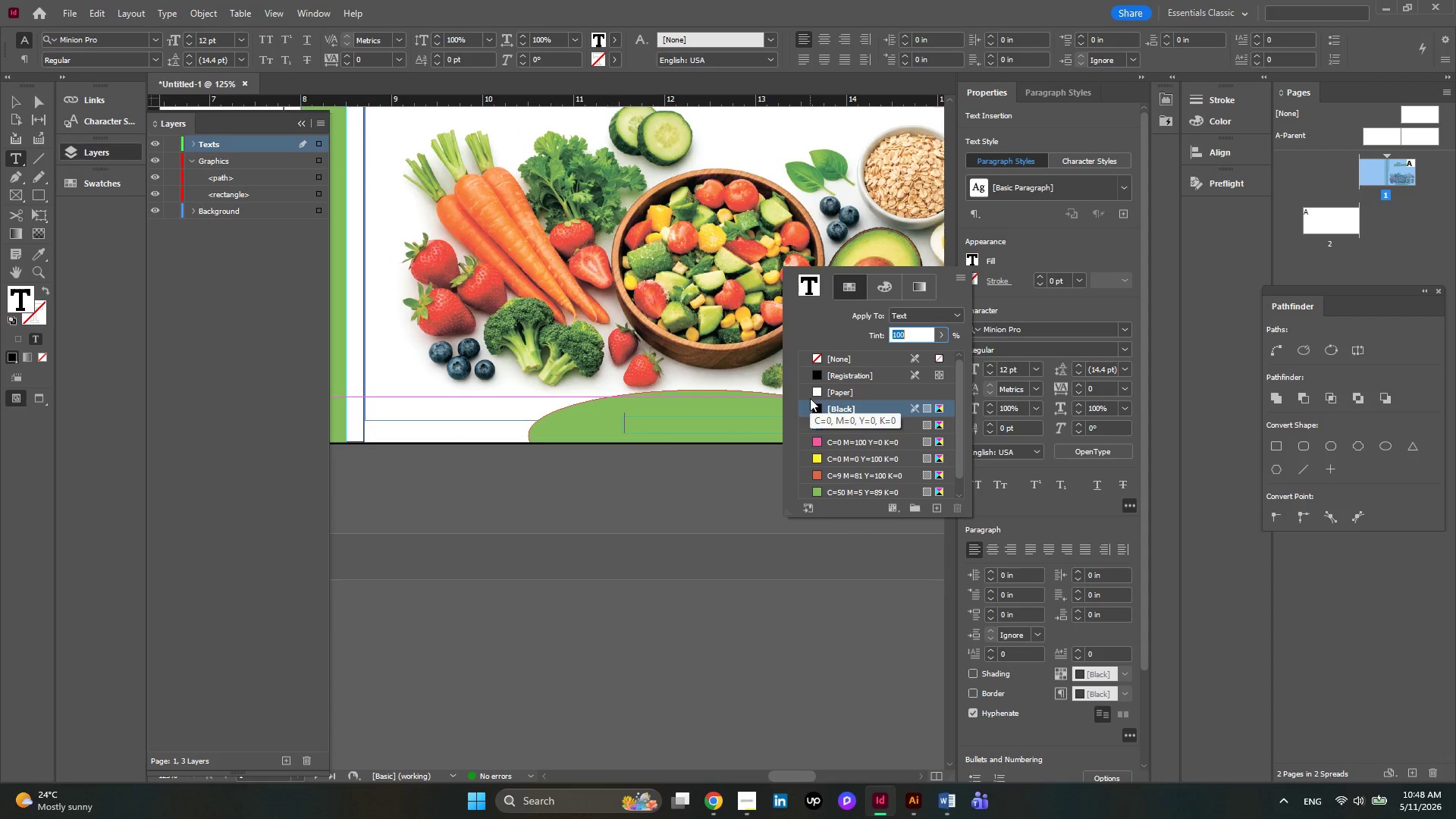 
left_click([811, 388])
 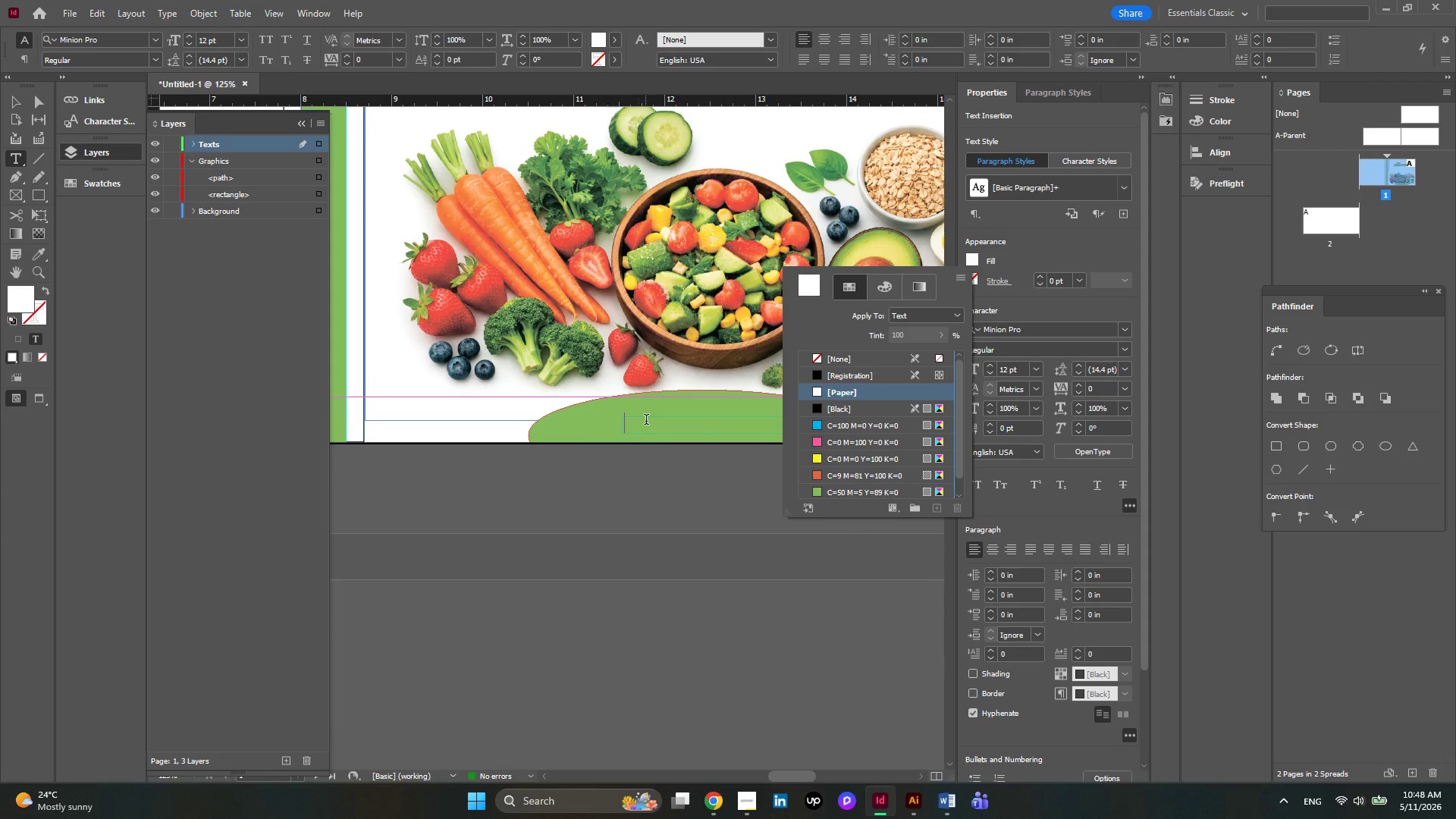 
type(DR)
key(Backspace)
type(Dr.Arlo Vancr)
key(Backspace)
type(e,Md)
key(Backspace)
type(d)
key(Backspace)
type(D)
 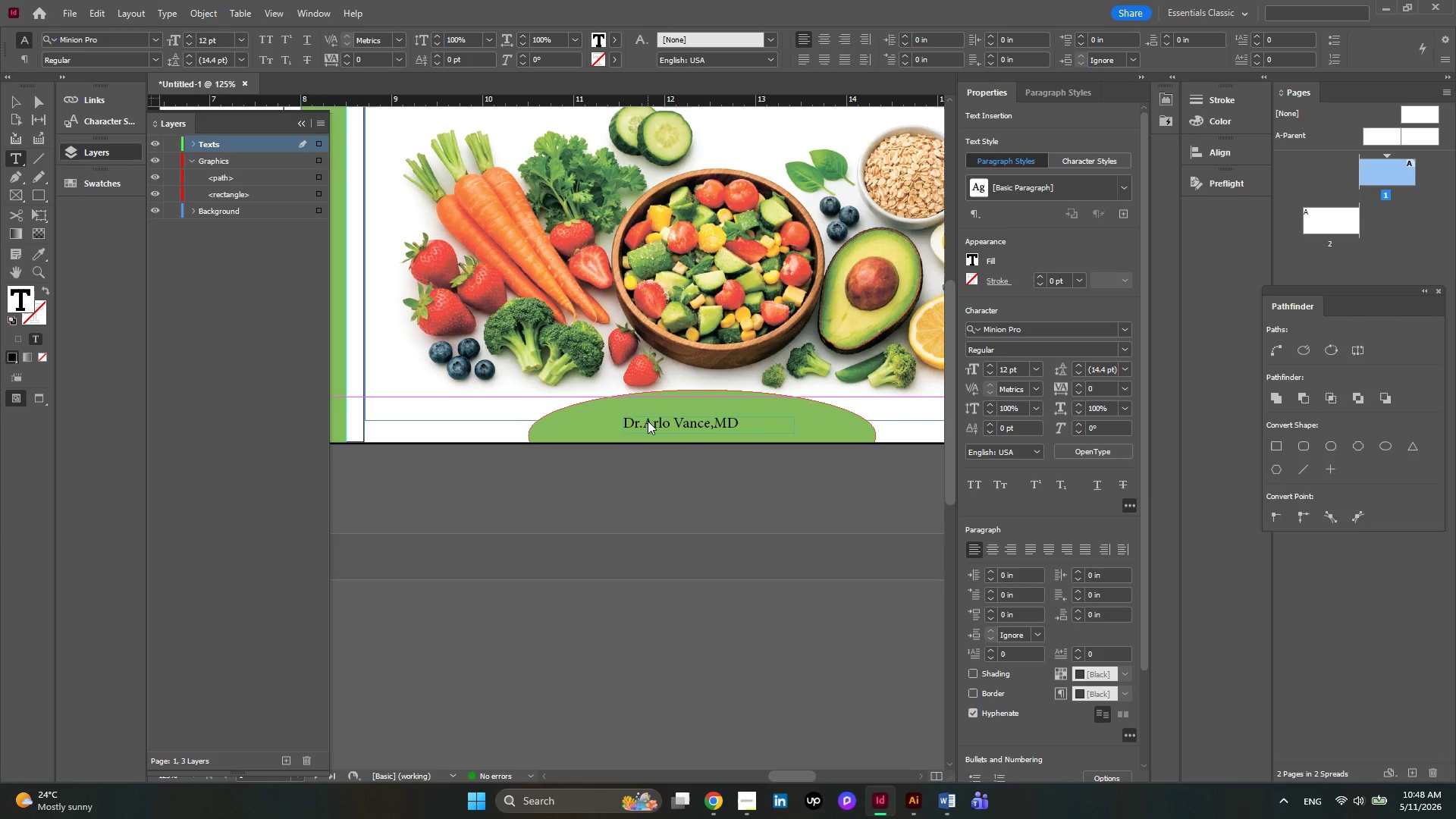 
key(Control+ControlLeft)
 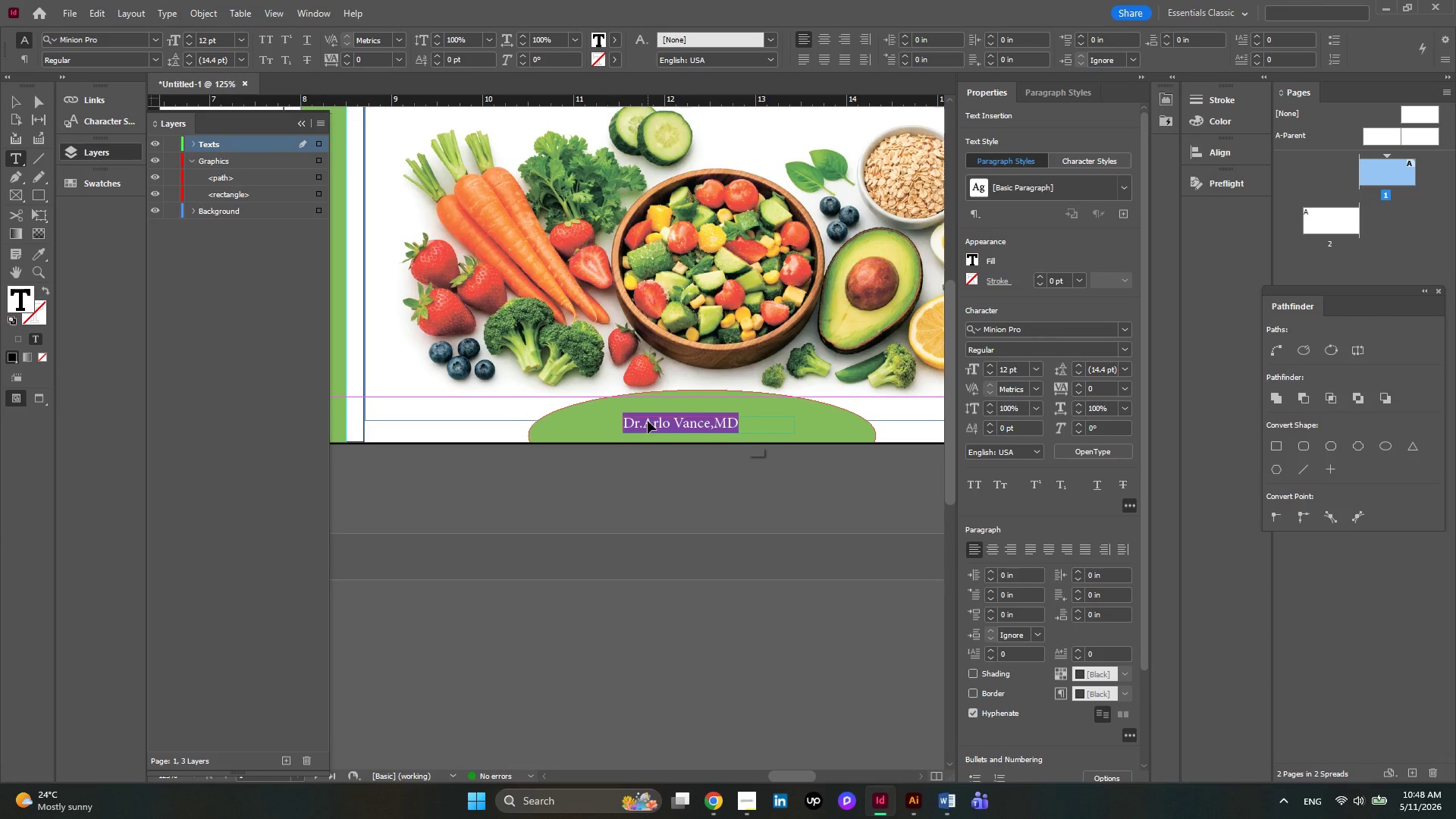 
key(Control+A)
 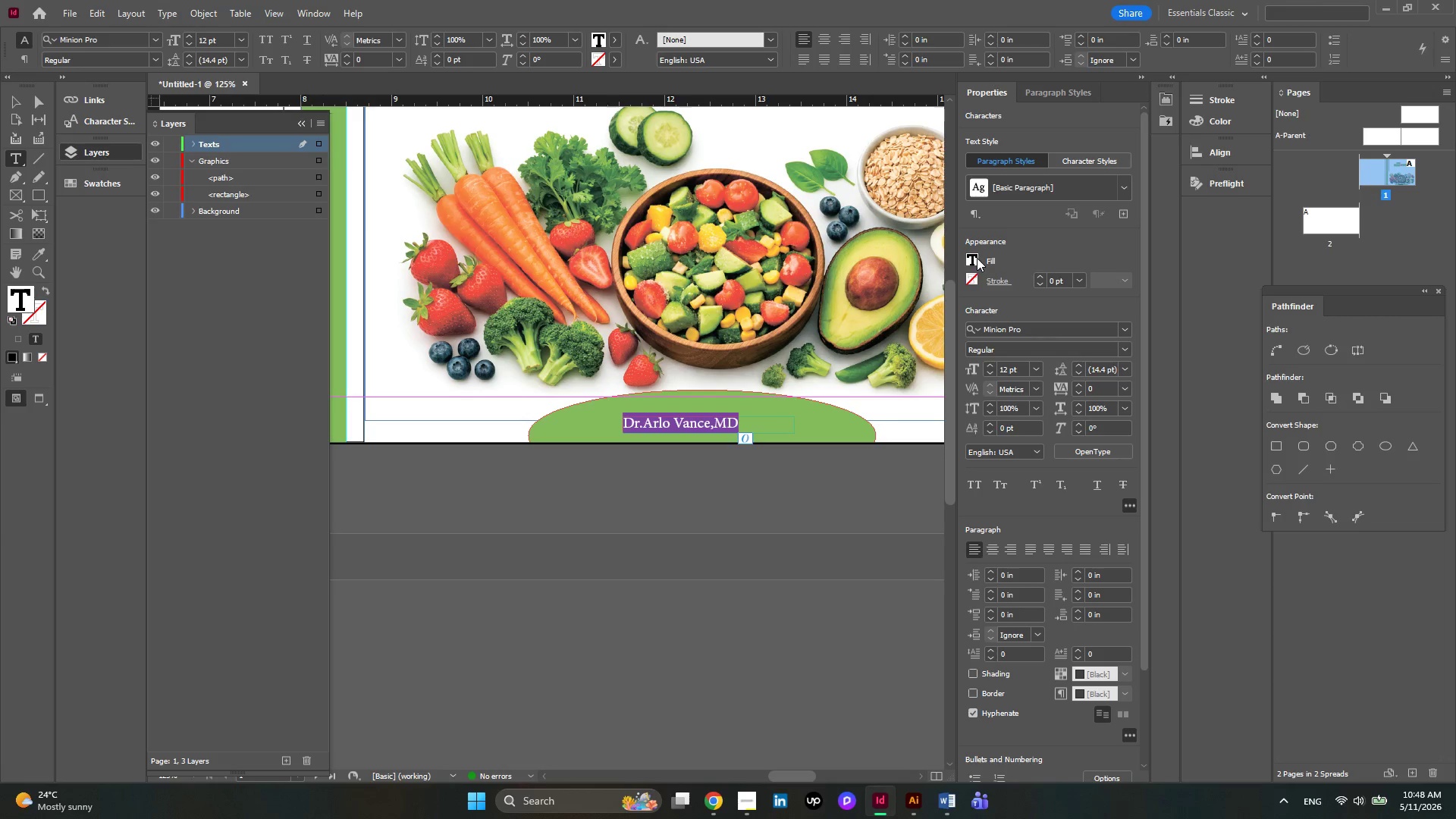 
double_click([974, 260])
 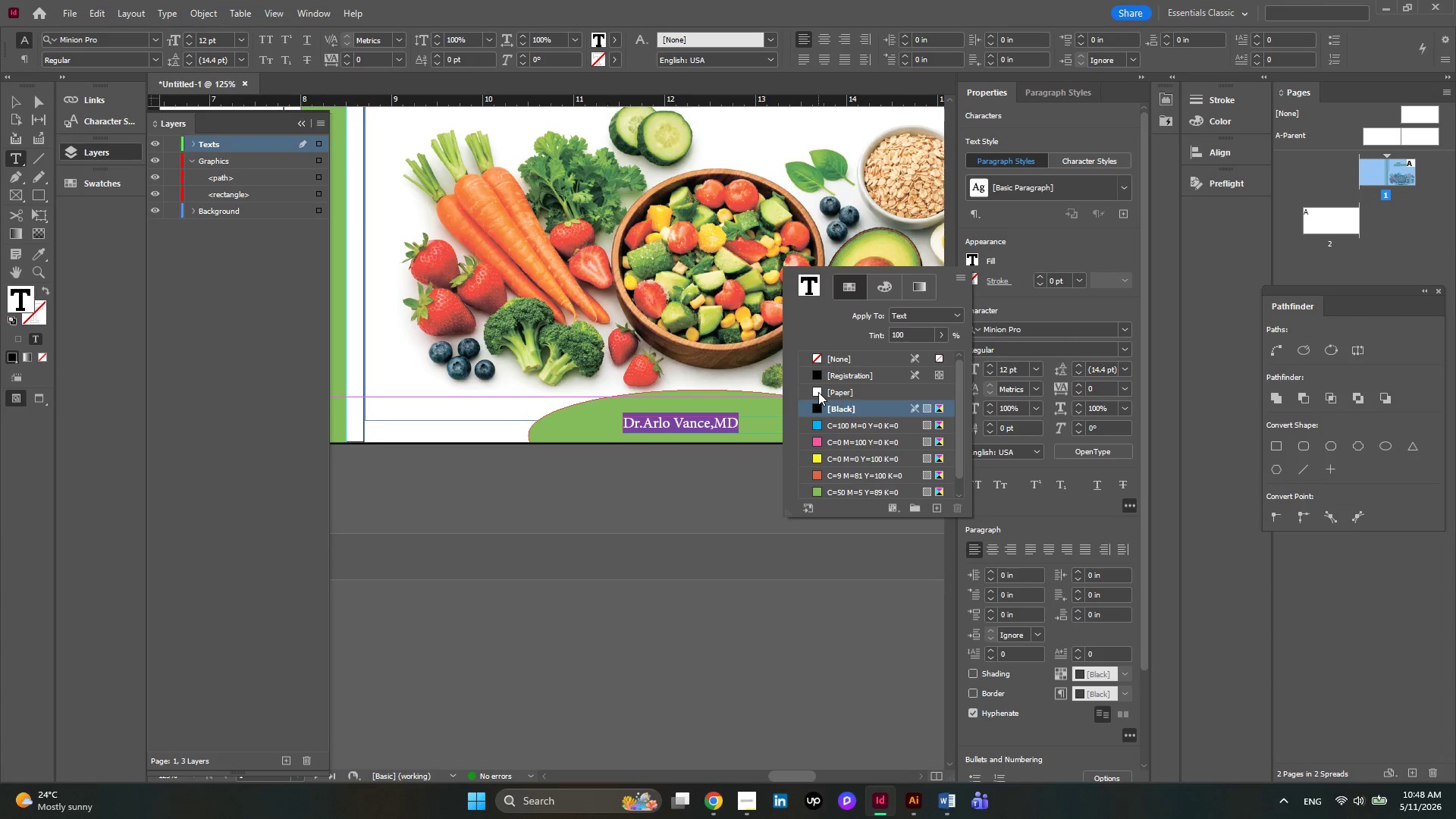 
left_click([818, 392])
 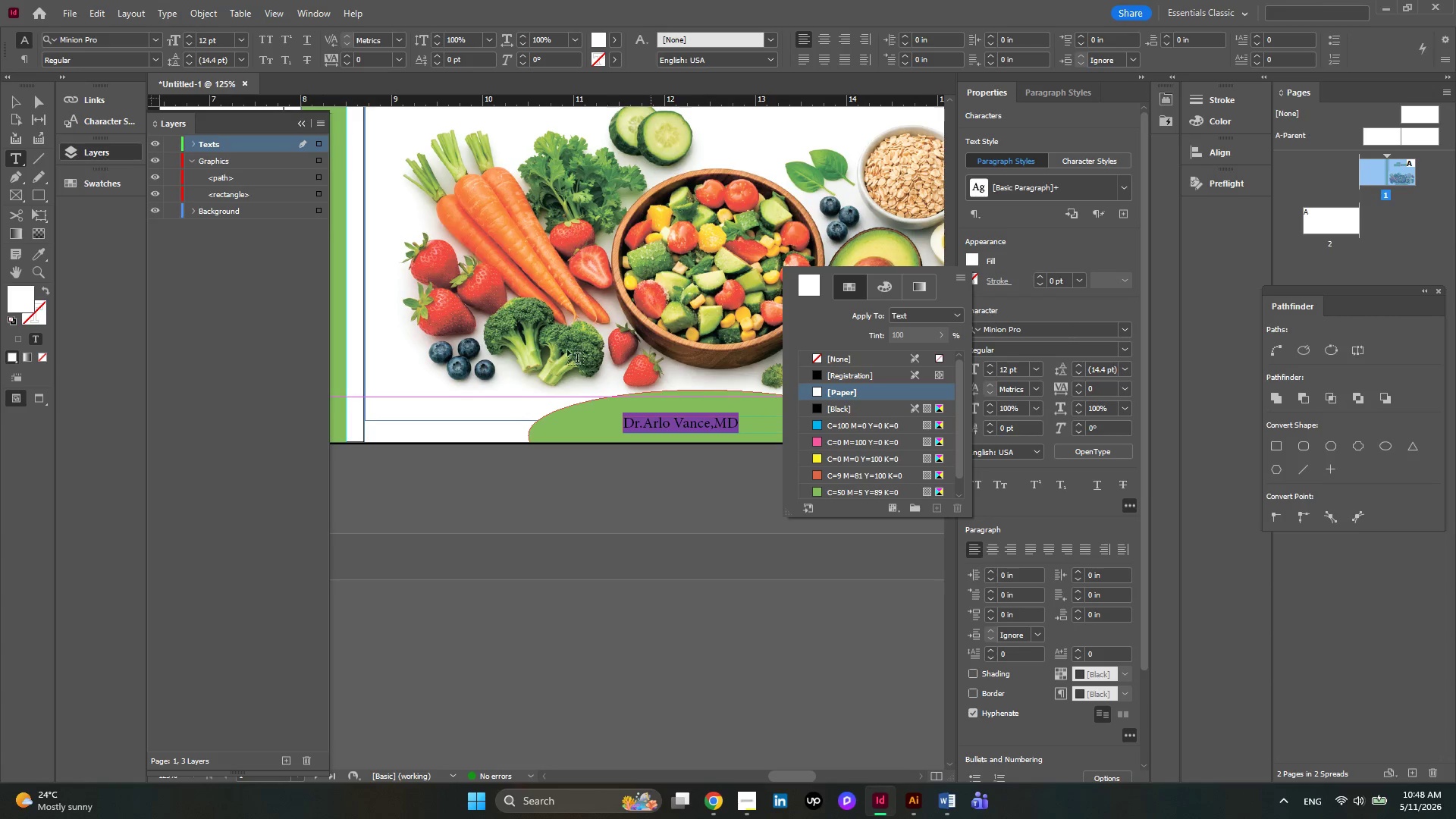 
wait(5.97)
 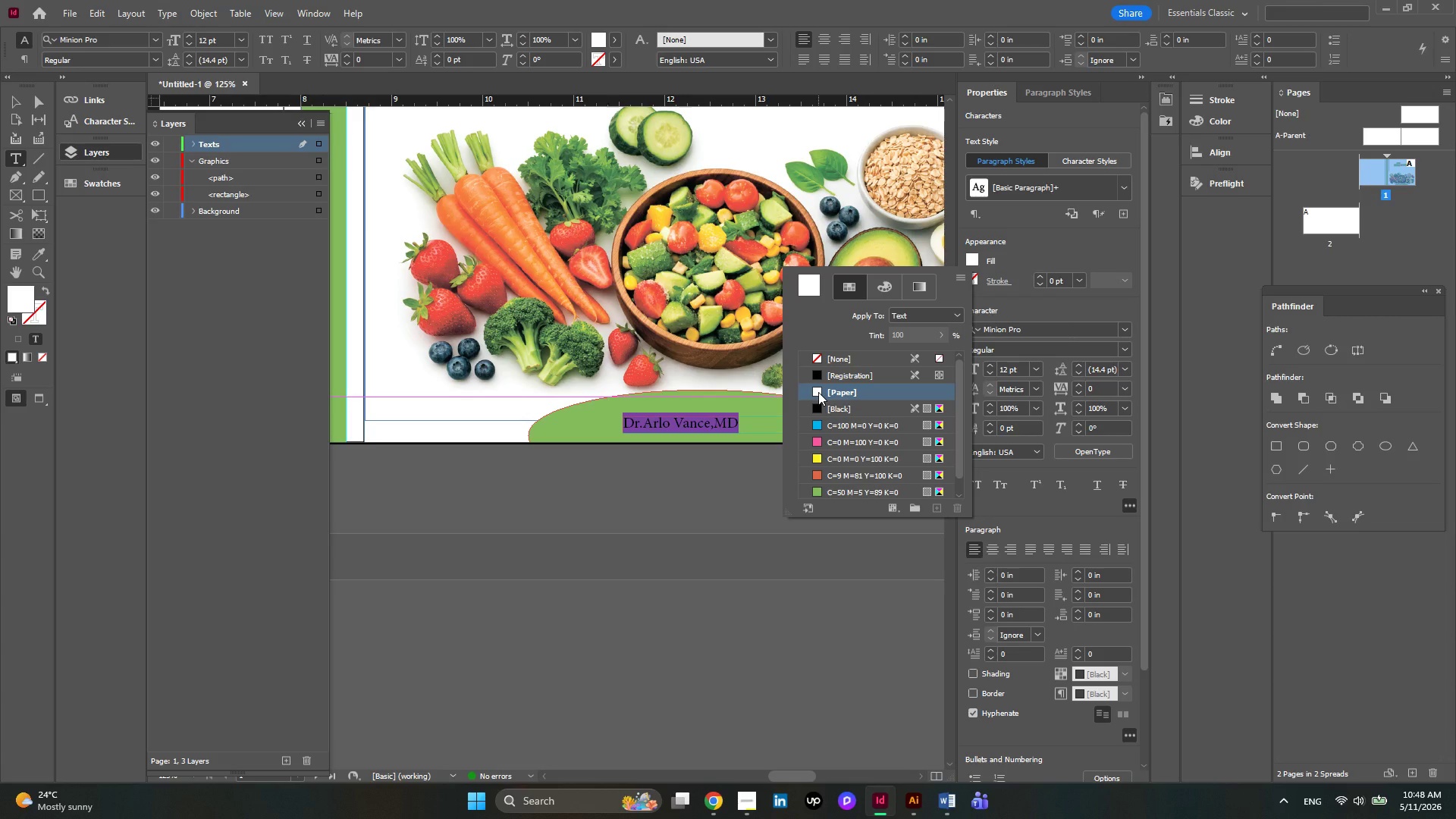 
left_click([5, 95])
 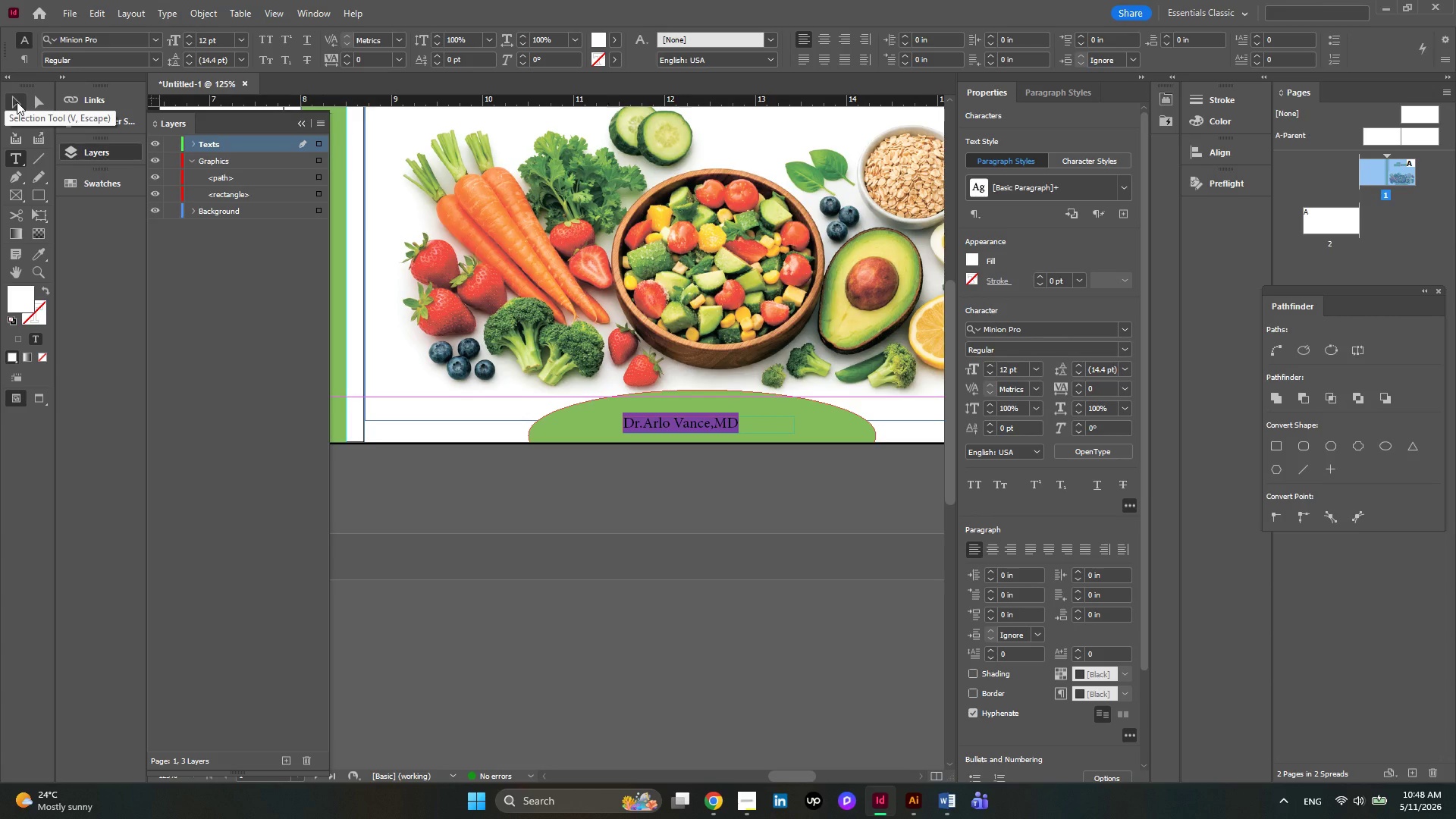 
left_click([17, 102])
 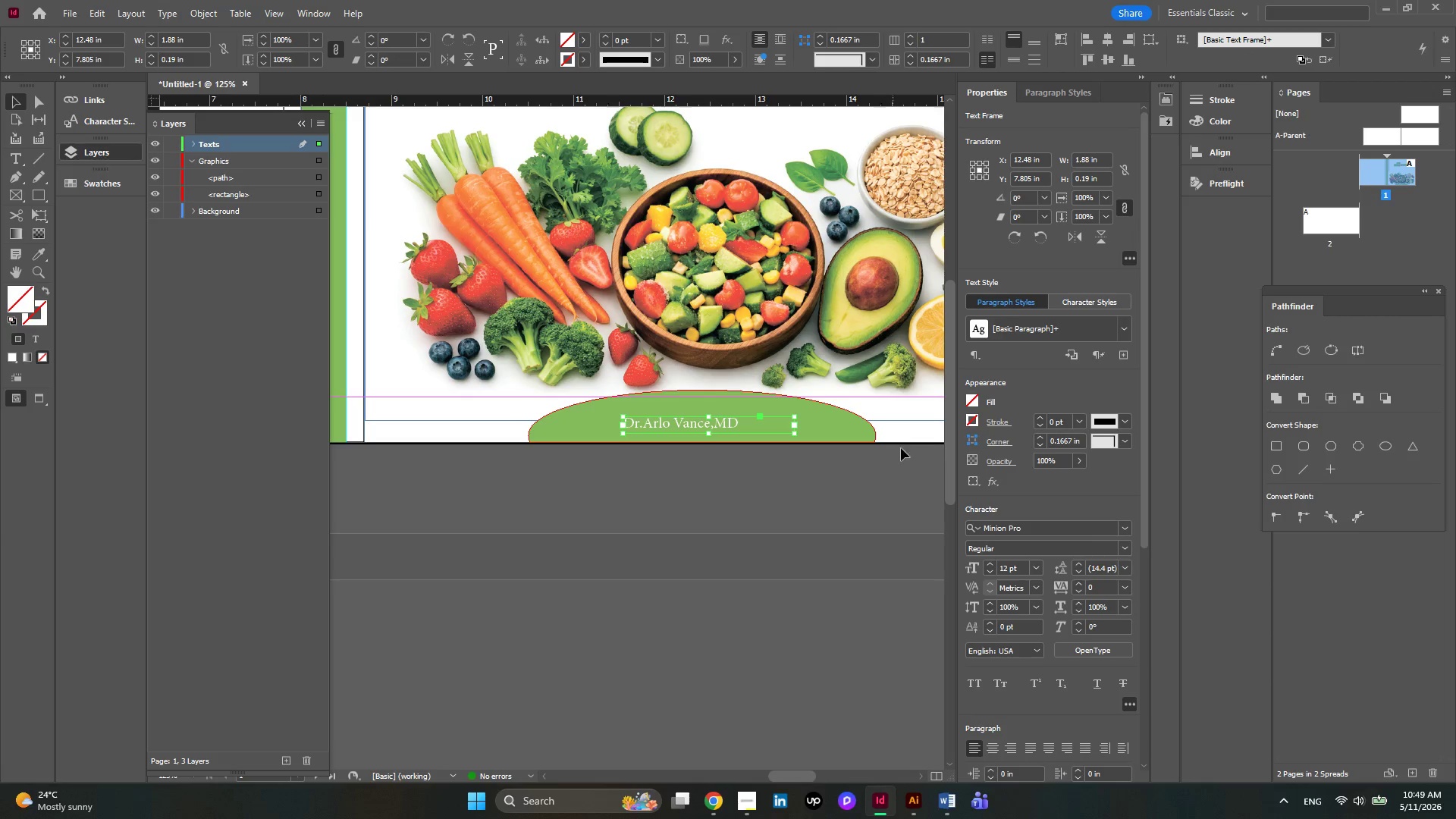 
wait(6.64)
 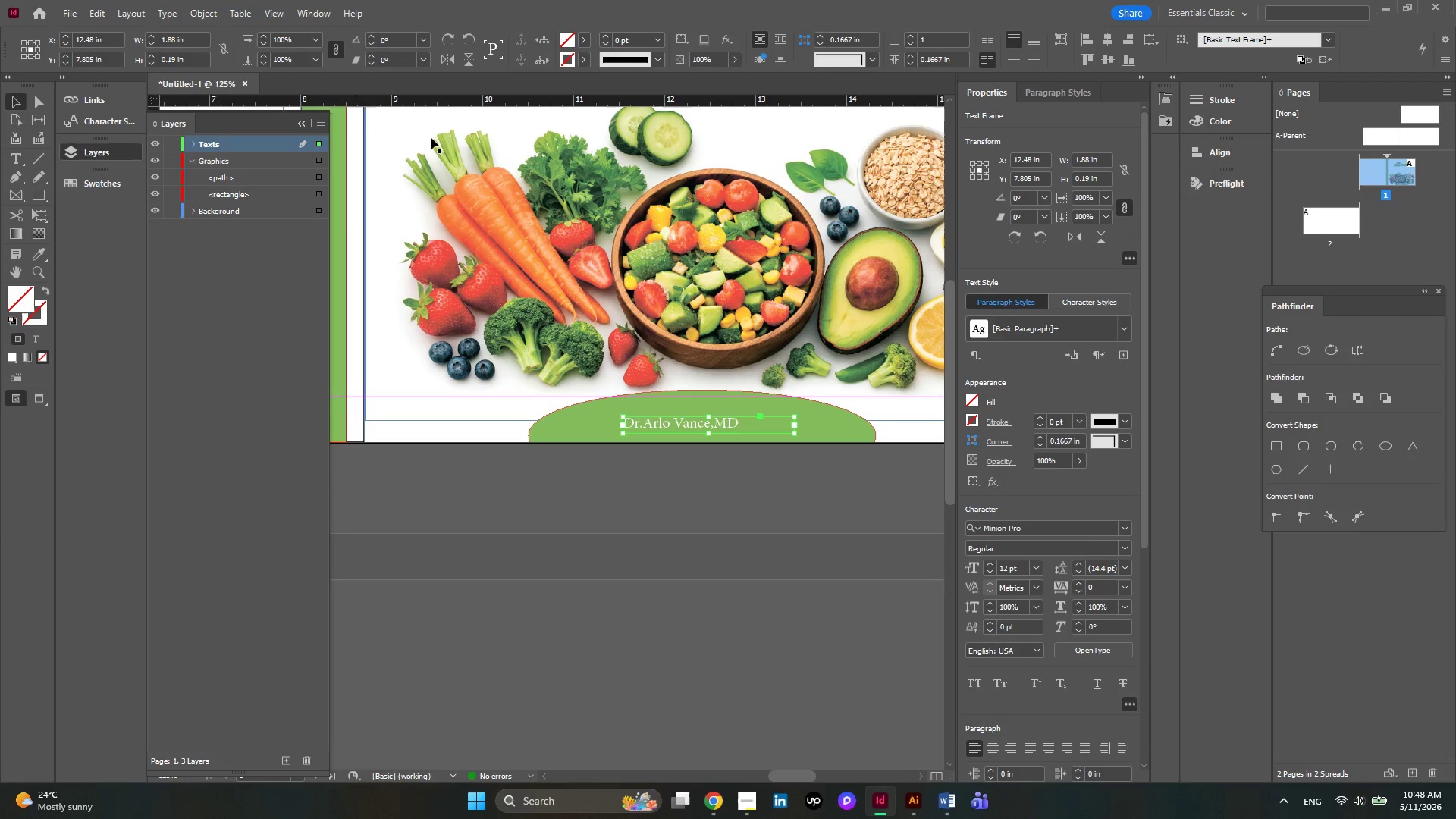 
left_click([990, 564])
 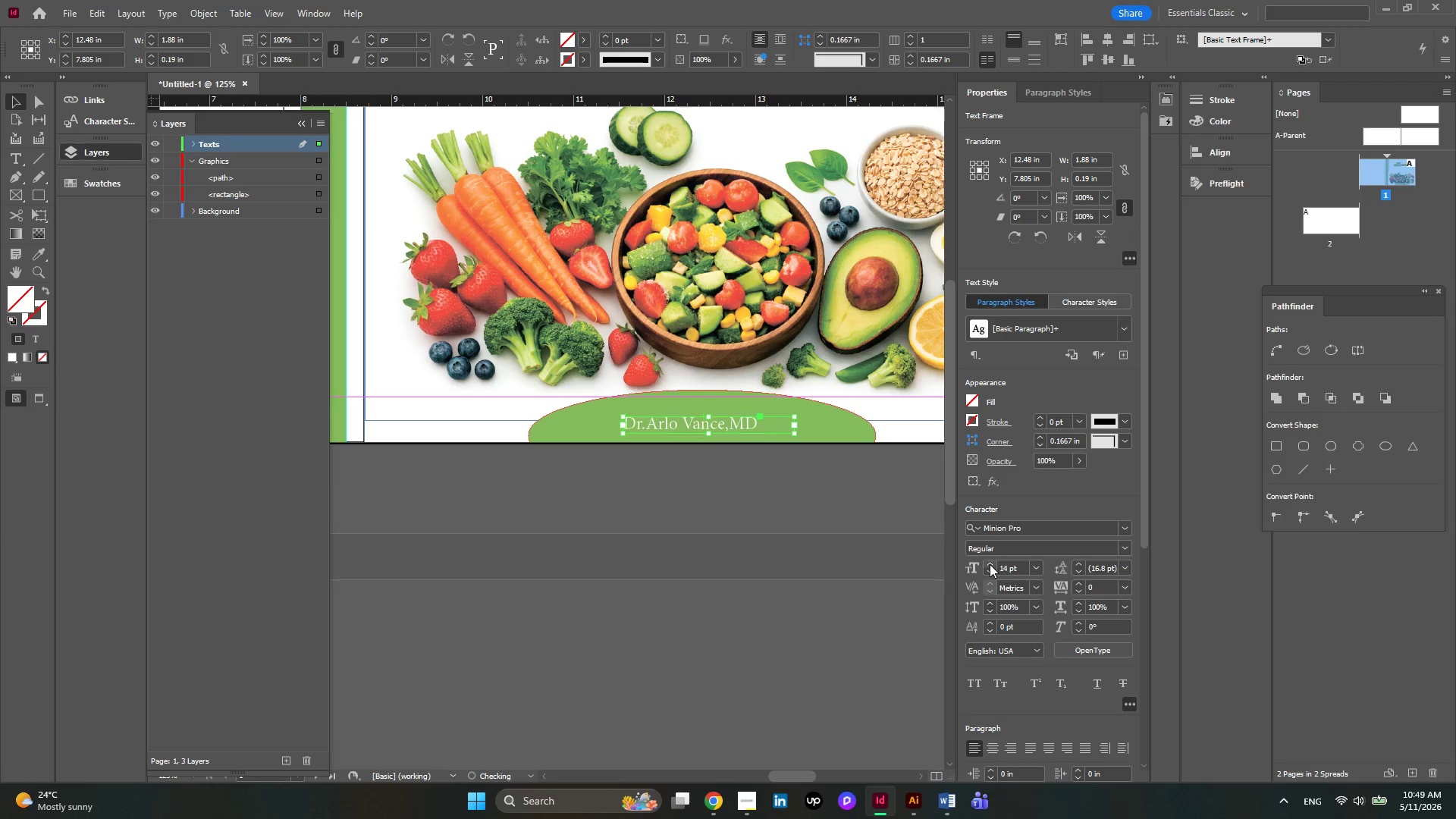 
double_click([990, 564])
 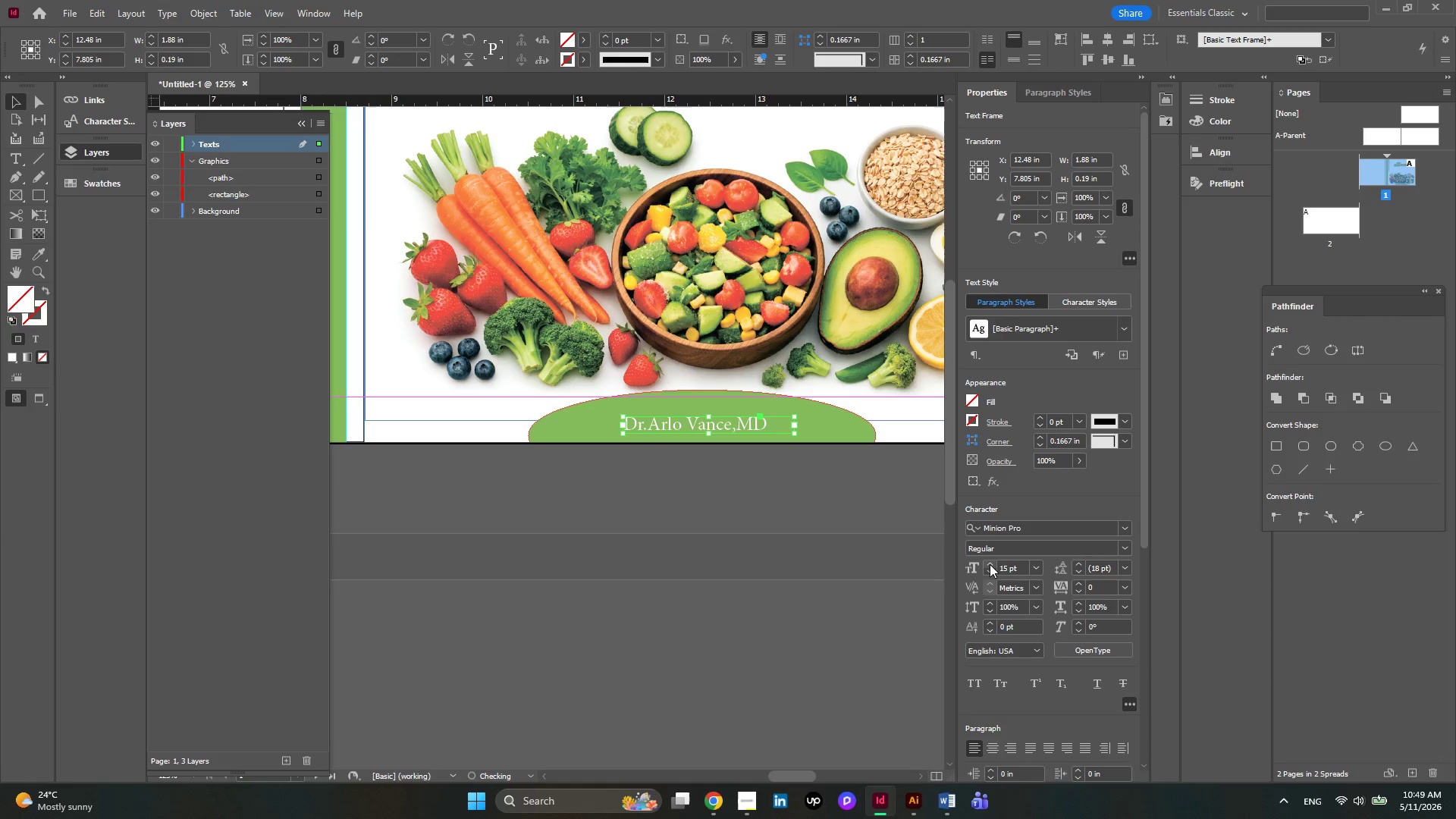 
triple_click([990, 564])
 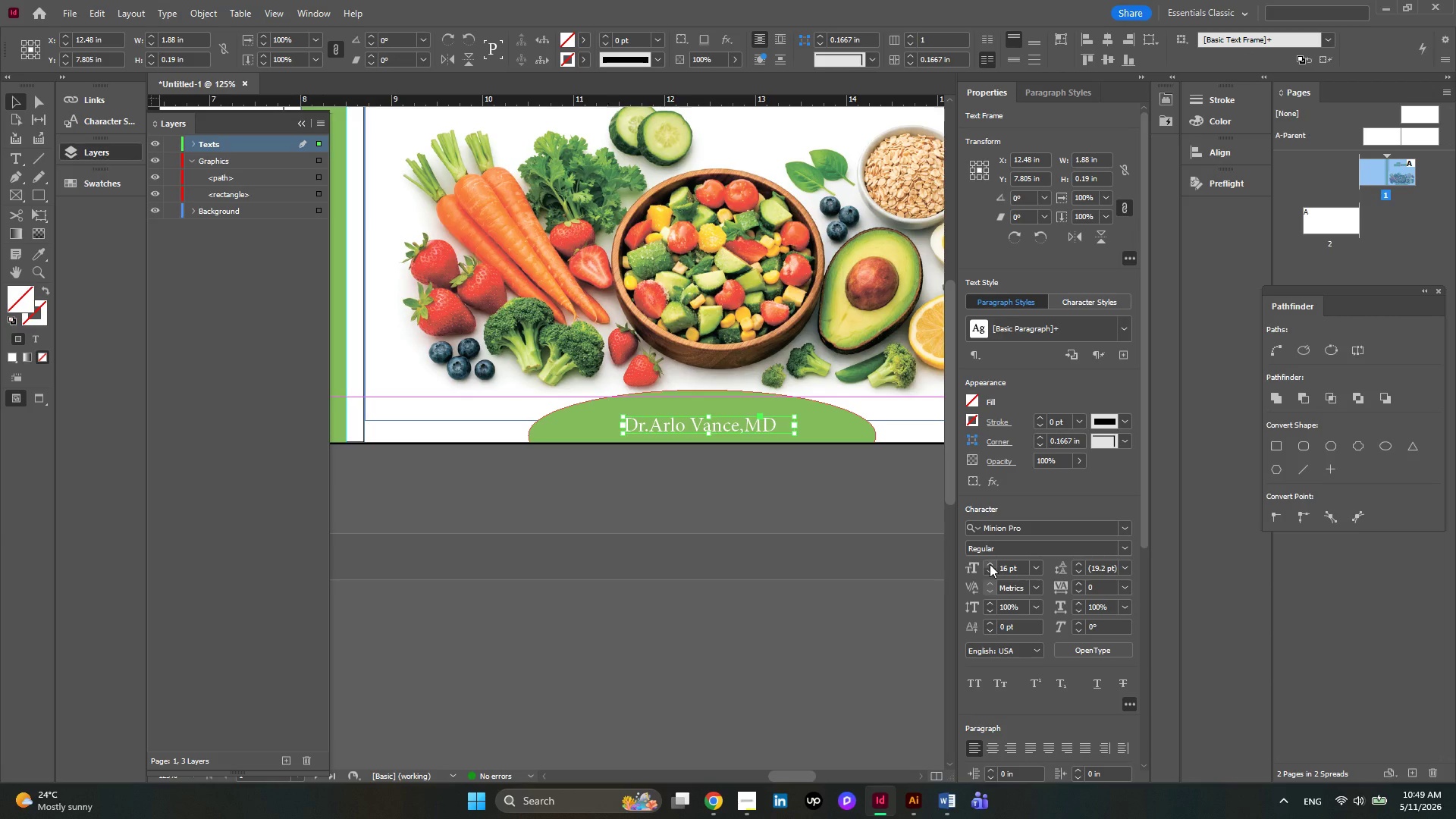 
left_click([990, 564])
 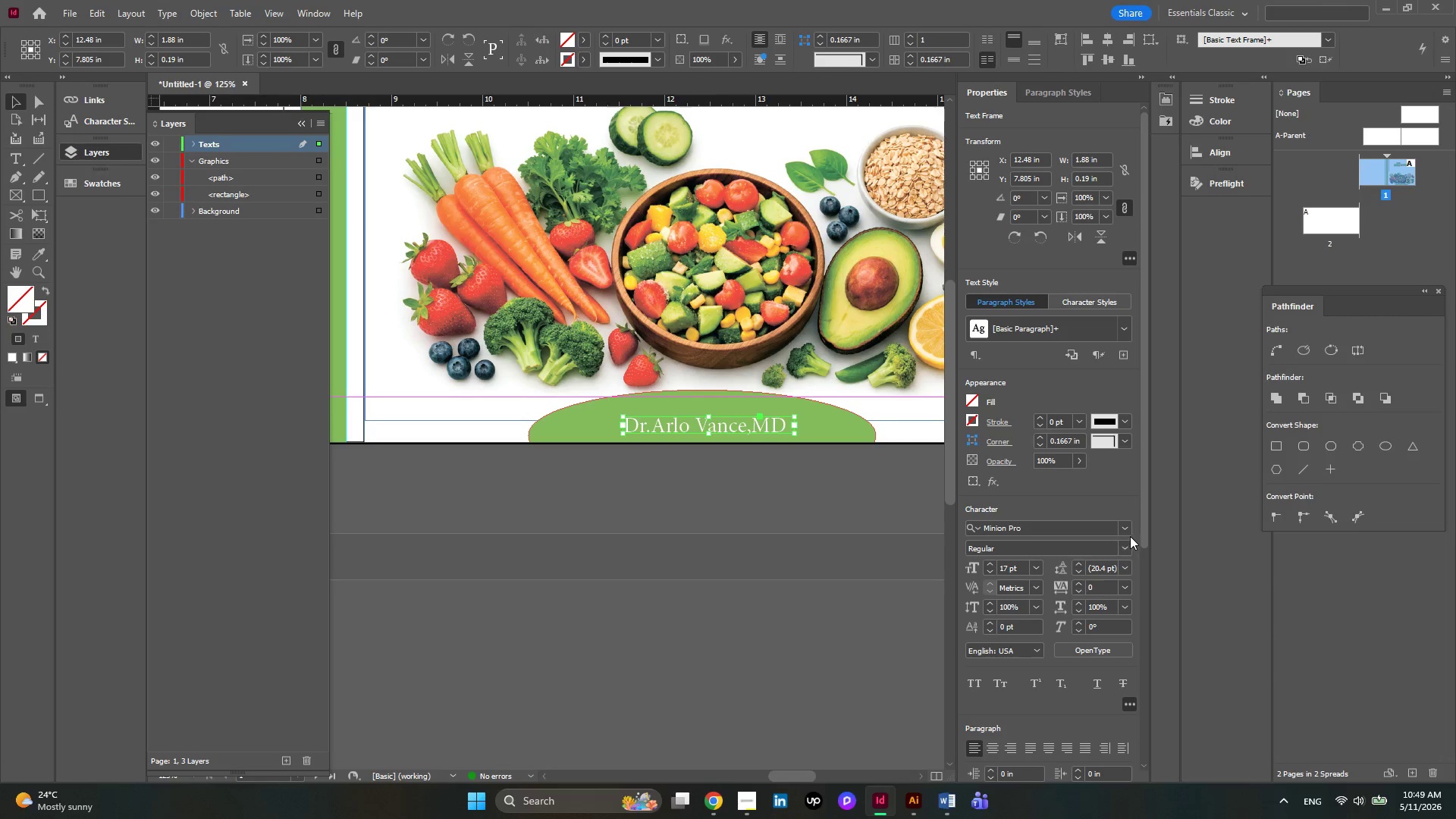 
left_click([1130, 532])
 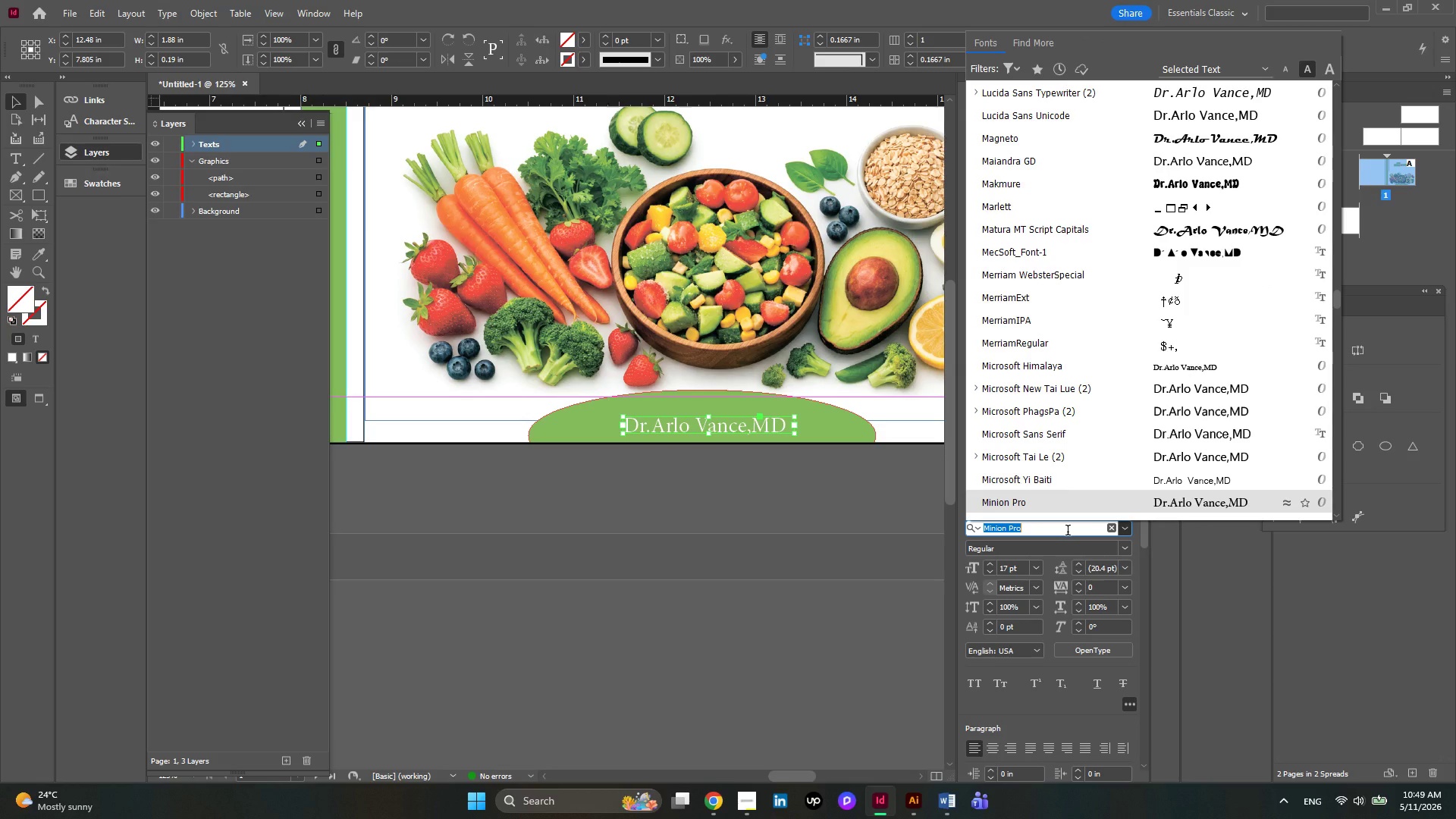 
type(MONT)
 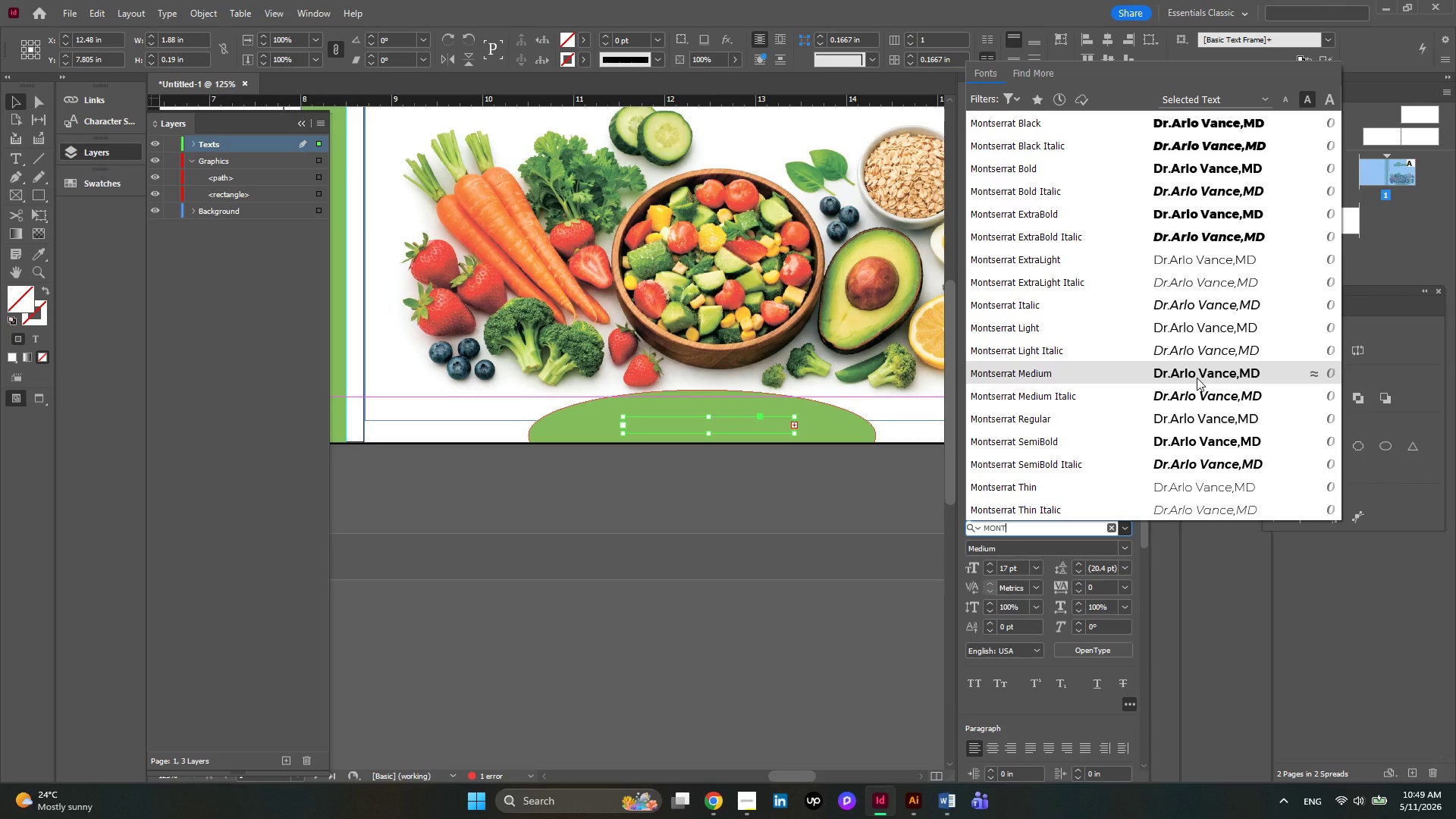 
wait(13.72)
 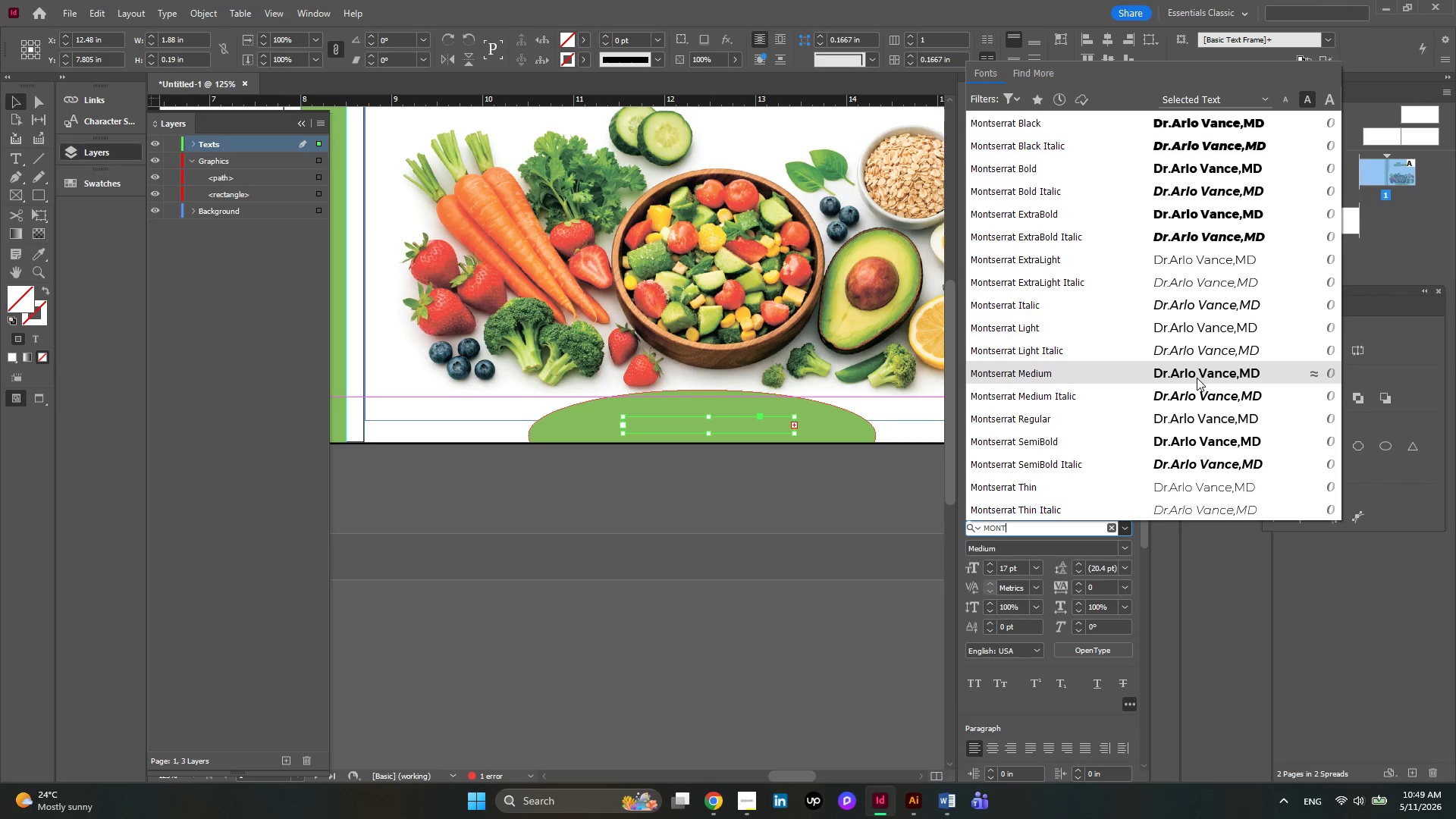 
left_click([1194, 378])
 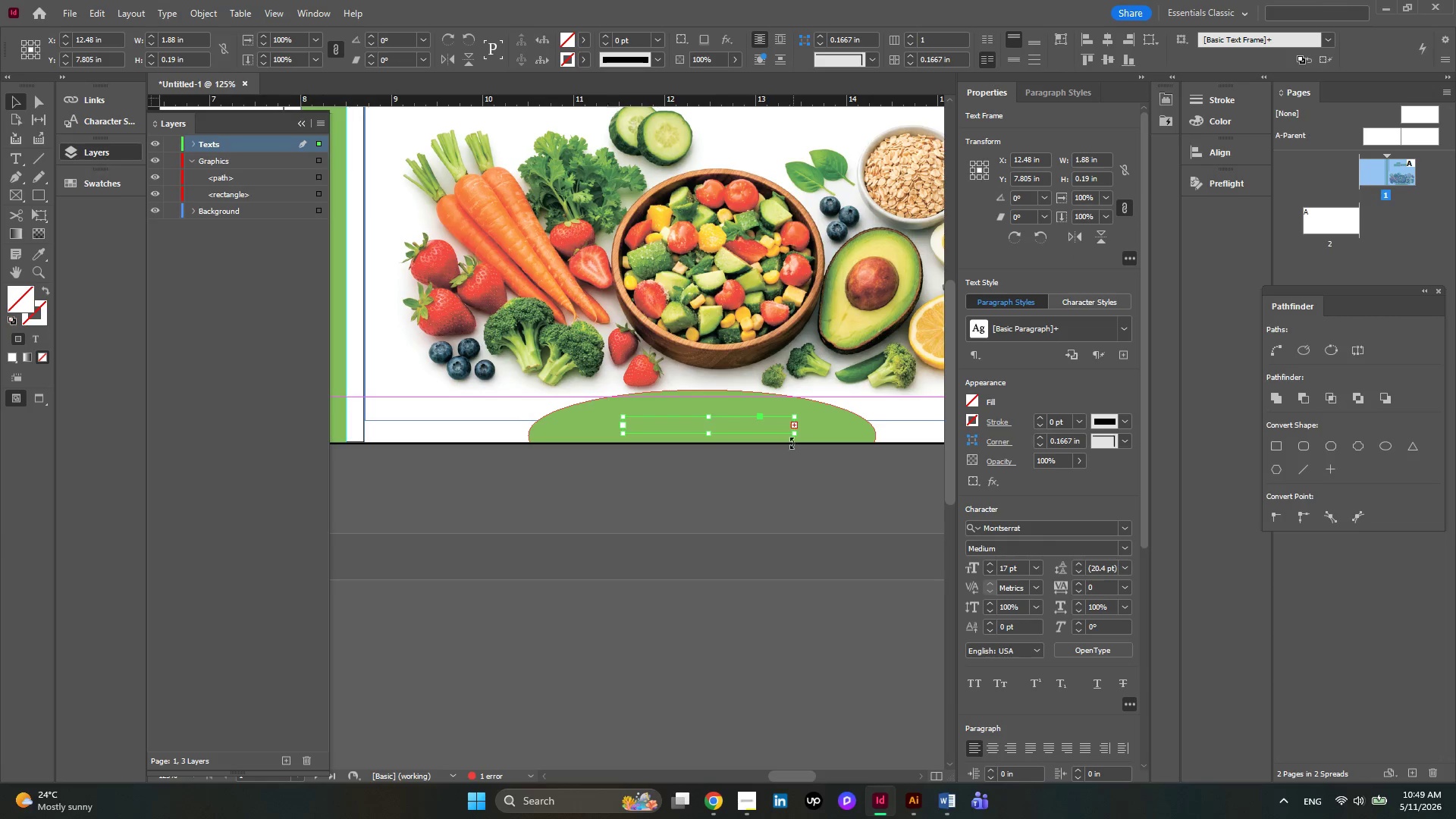 
left_click_drag(start_coordinate=[792, 437], to_coordinate=[813, 450])
 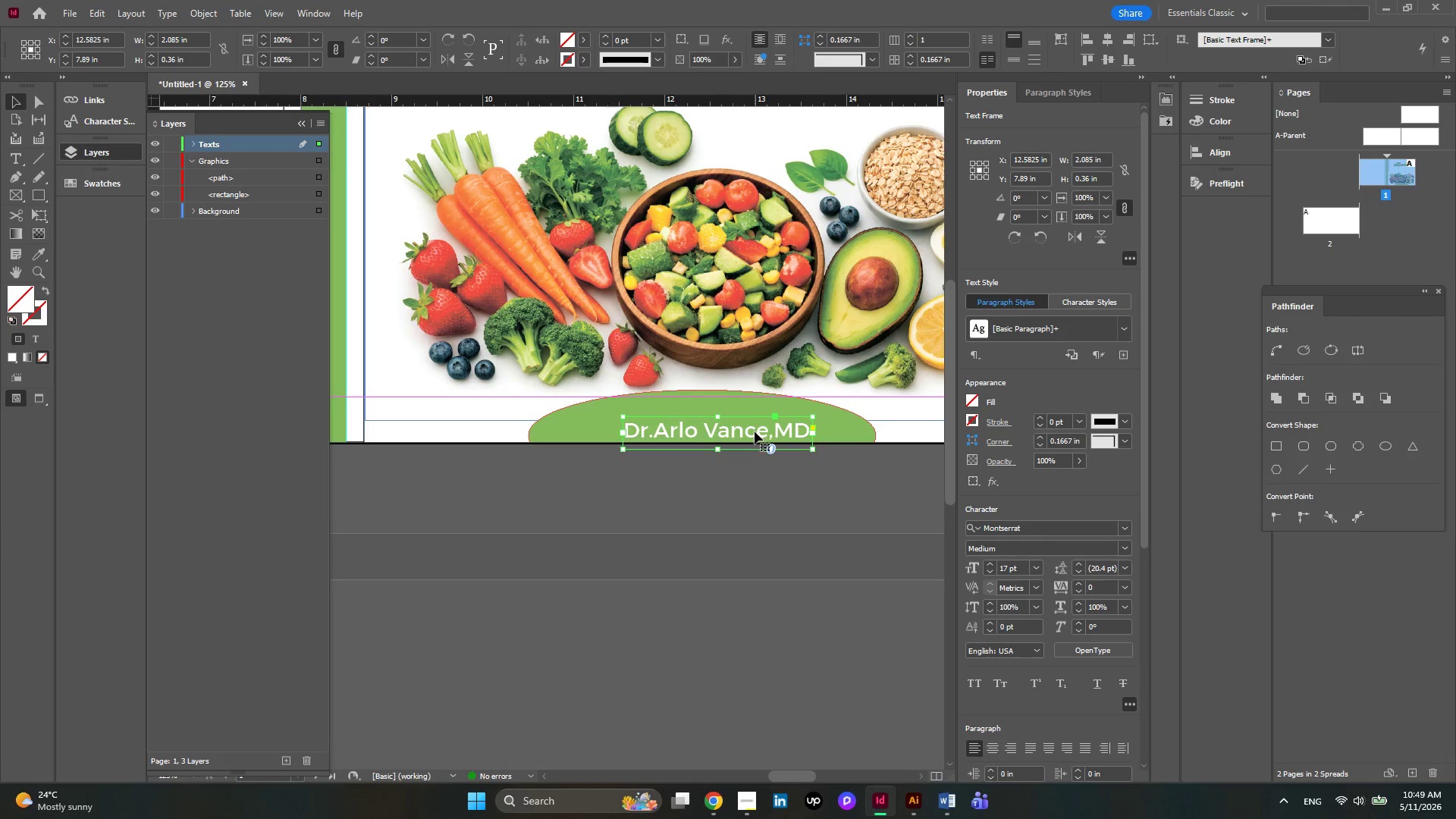 
left_click_drag(start_coordinate=[755, 431], to_coordinate=[748, 425])
 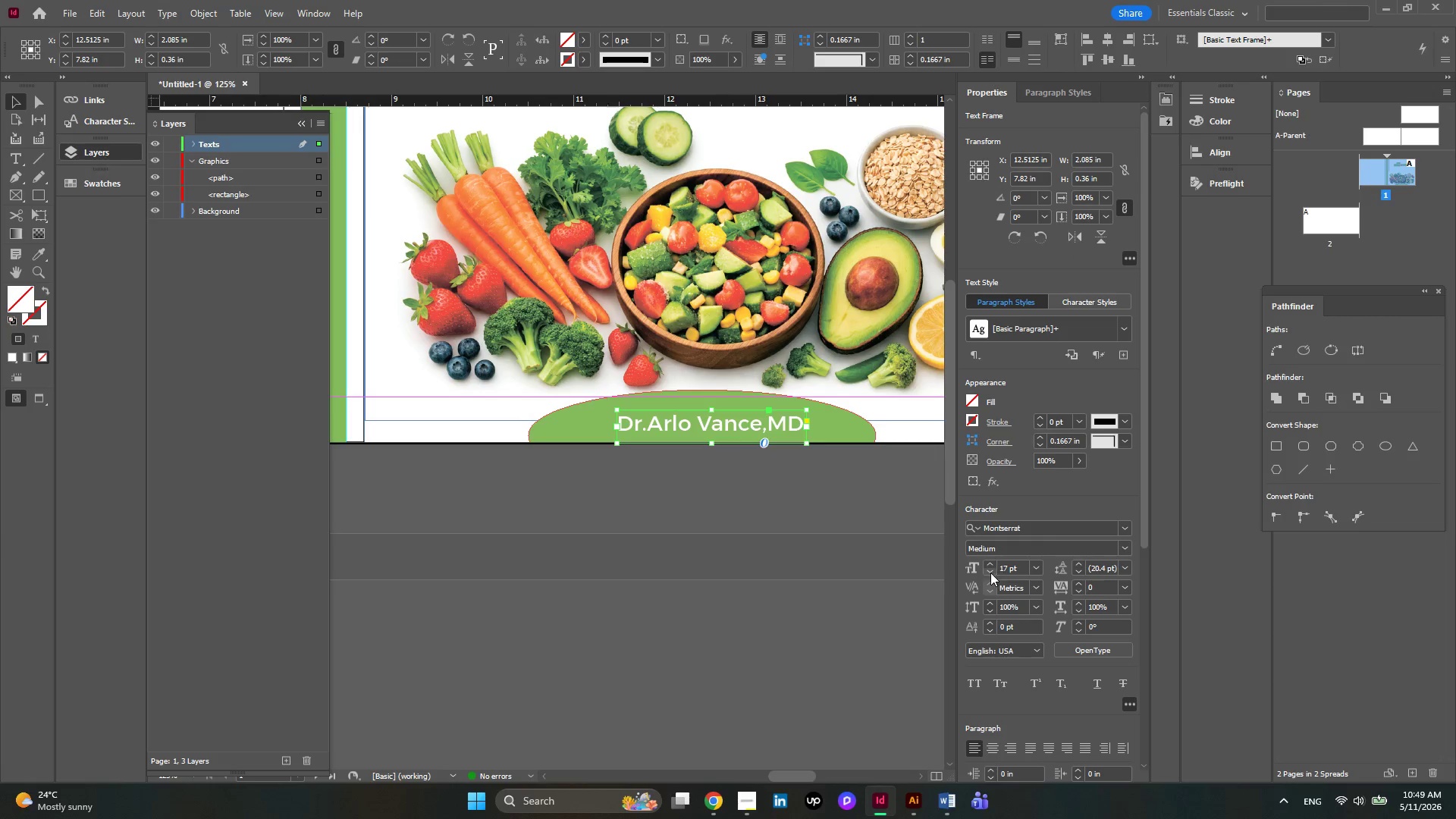 
double_click([990, 573])
 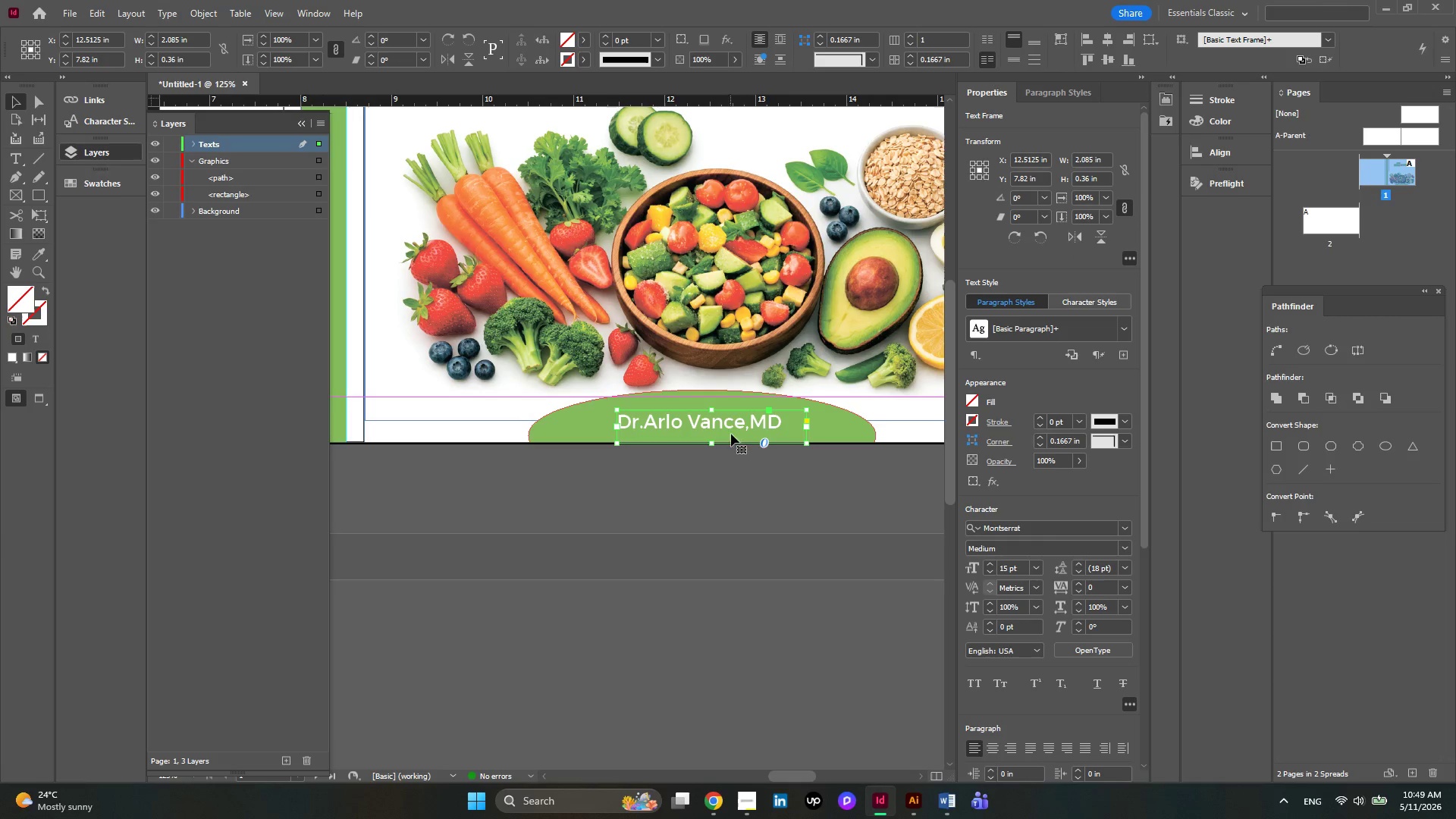 
left_click_drag(start_coordinate=[755, 497], to_coordinate=[658, 420])
 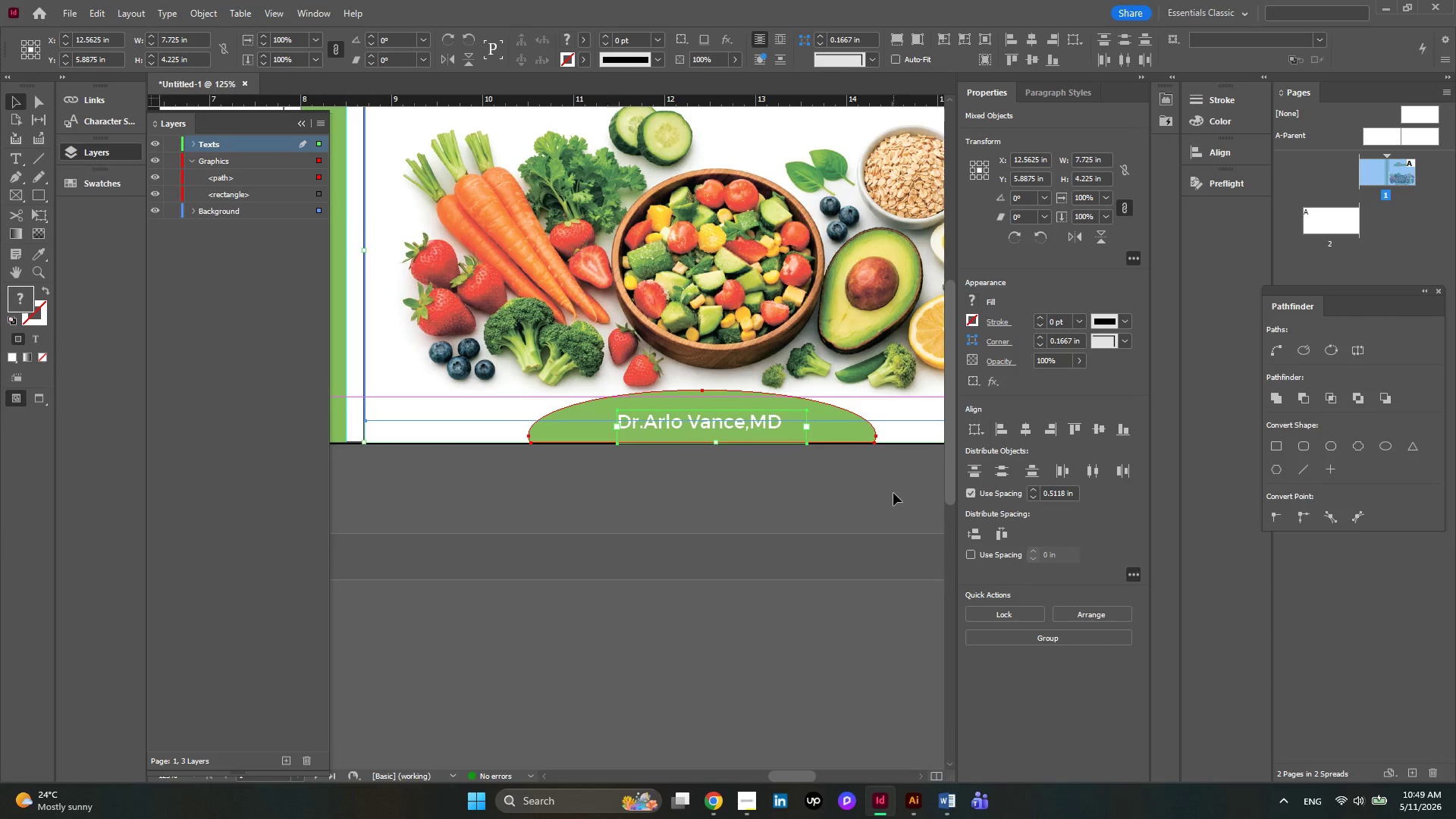 
left_click([777, 488])
 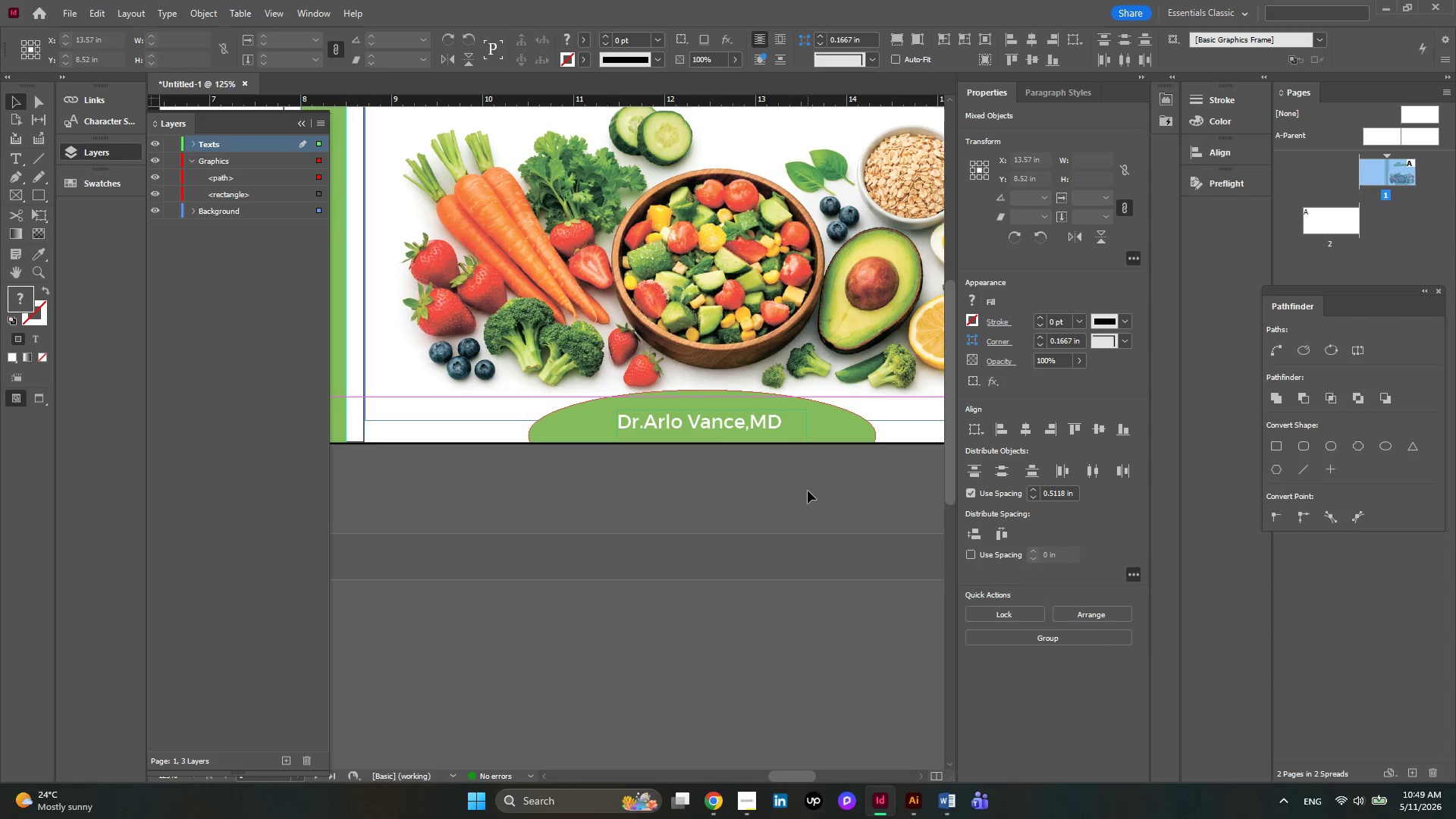 
left_click_drag(start_coordinate=[808, 491], to_coordinate=[727, 428])
 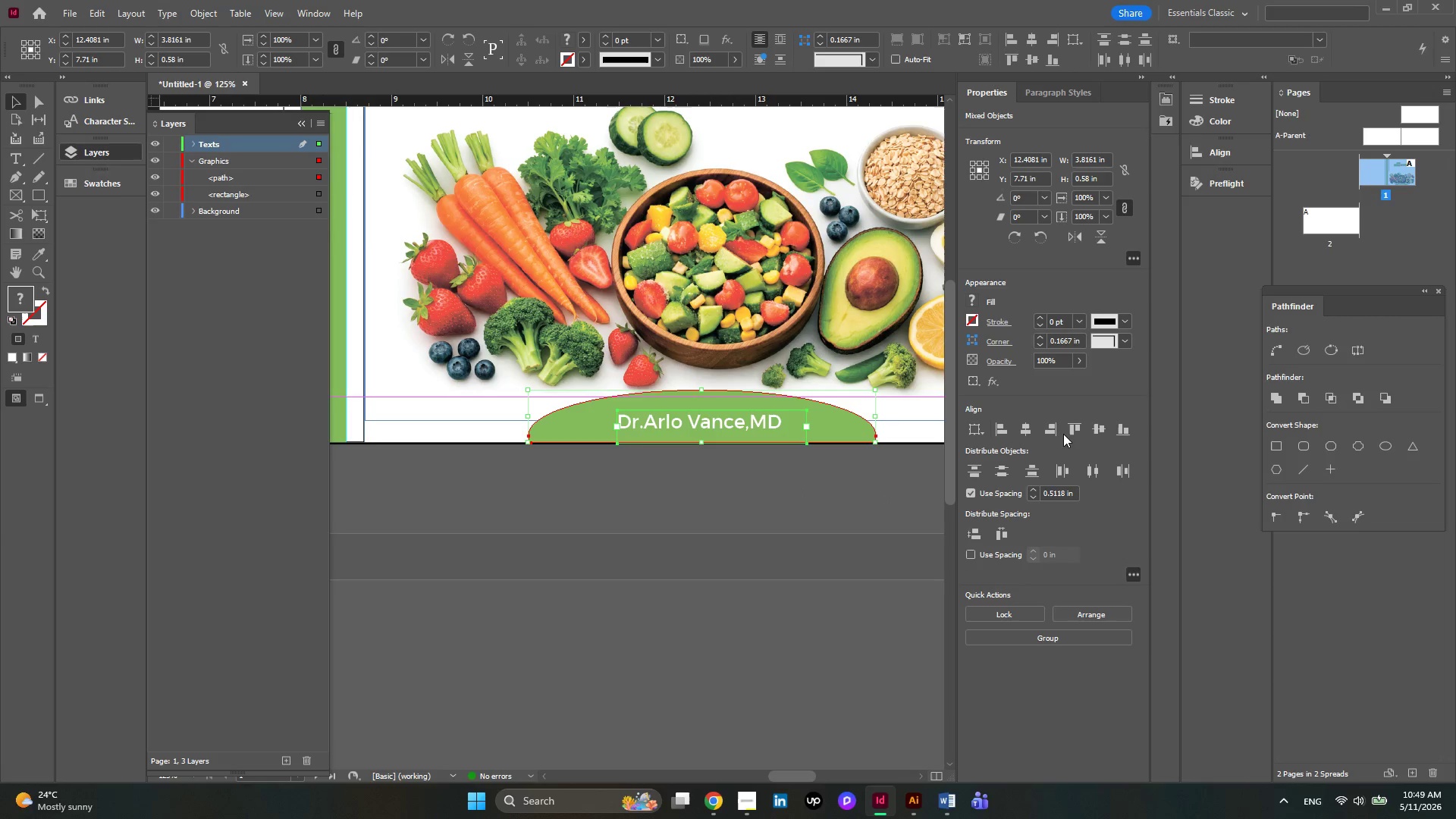 
left_click([1030, 430])
 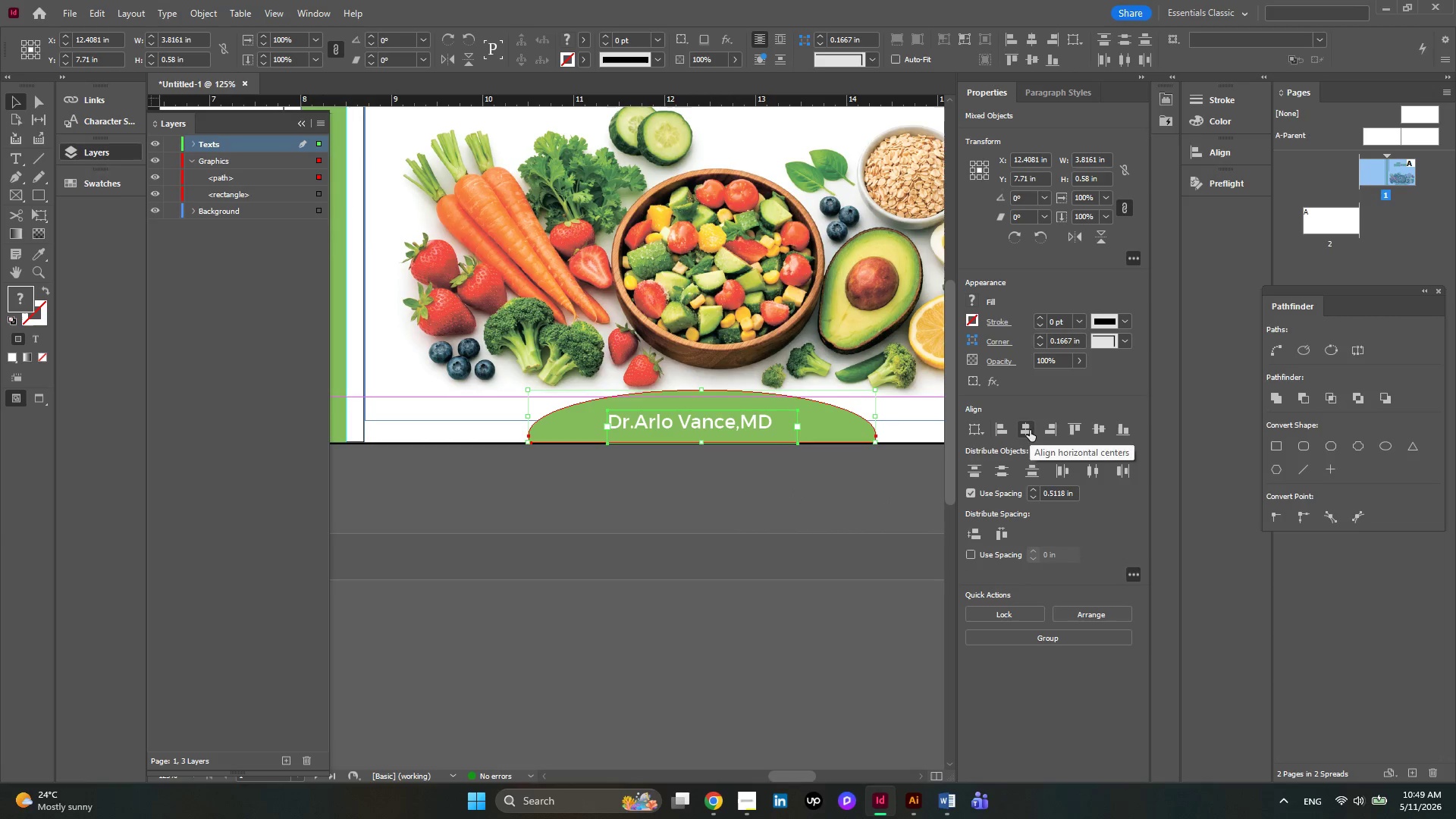 
left_click([860, 479])
 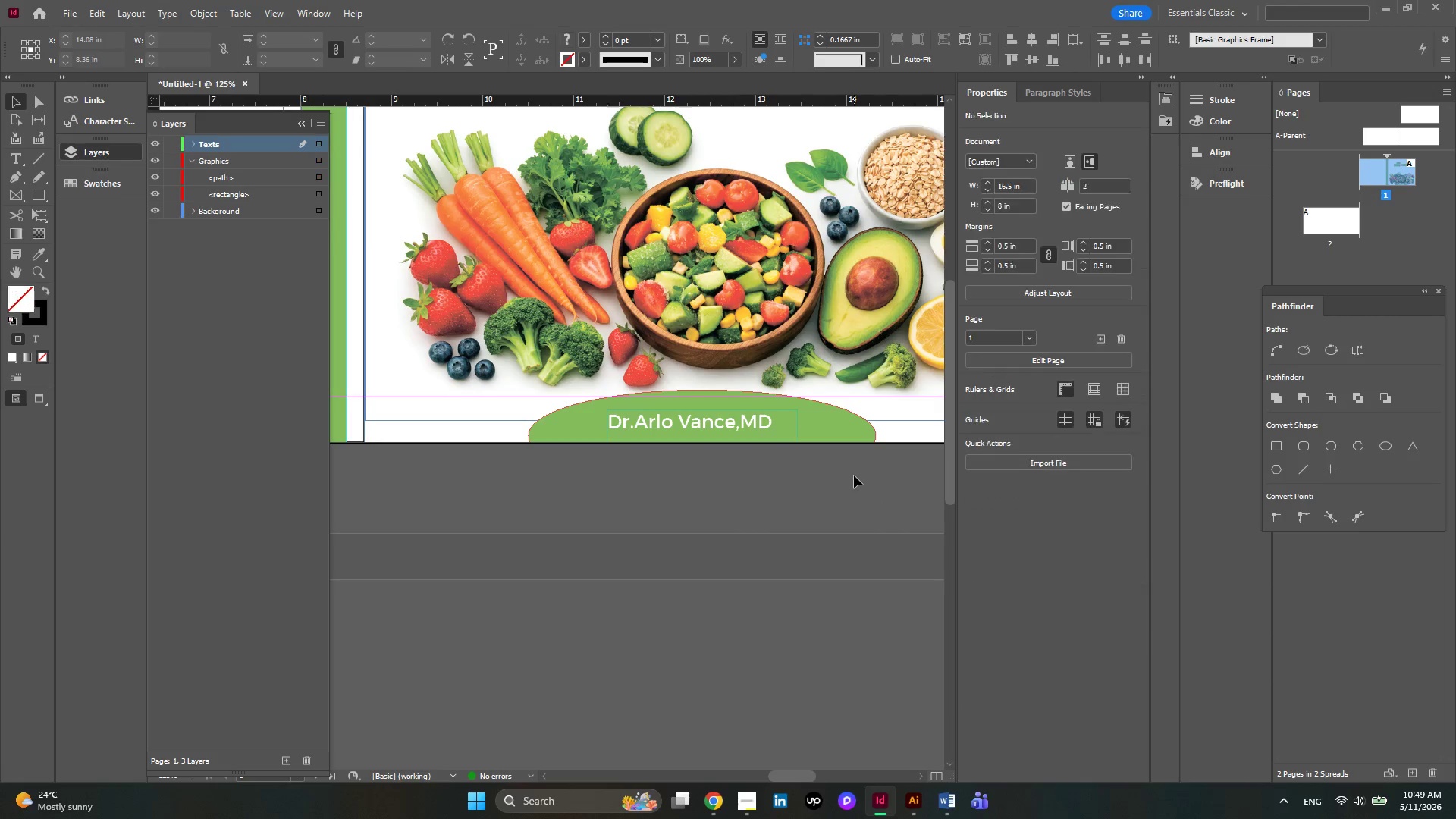 
scroll: coordinate [854, 475], scroll_direction: up, amount: 4.0
 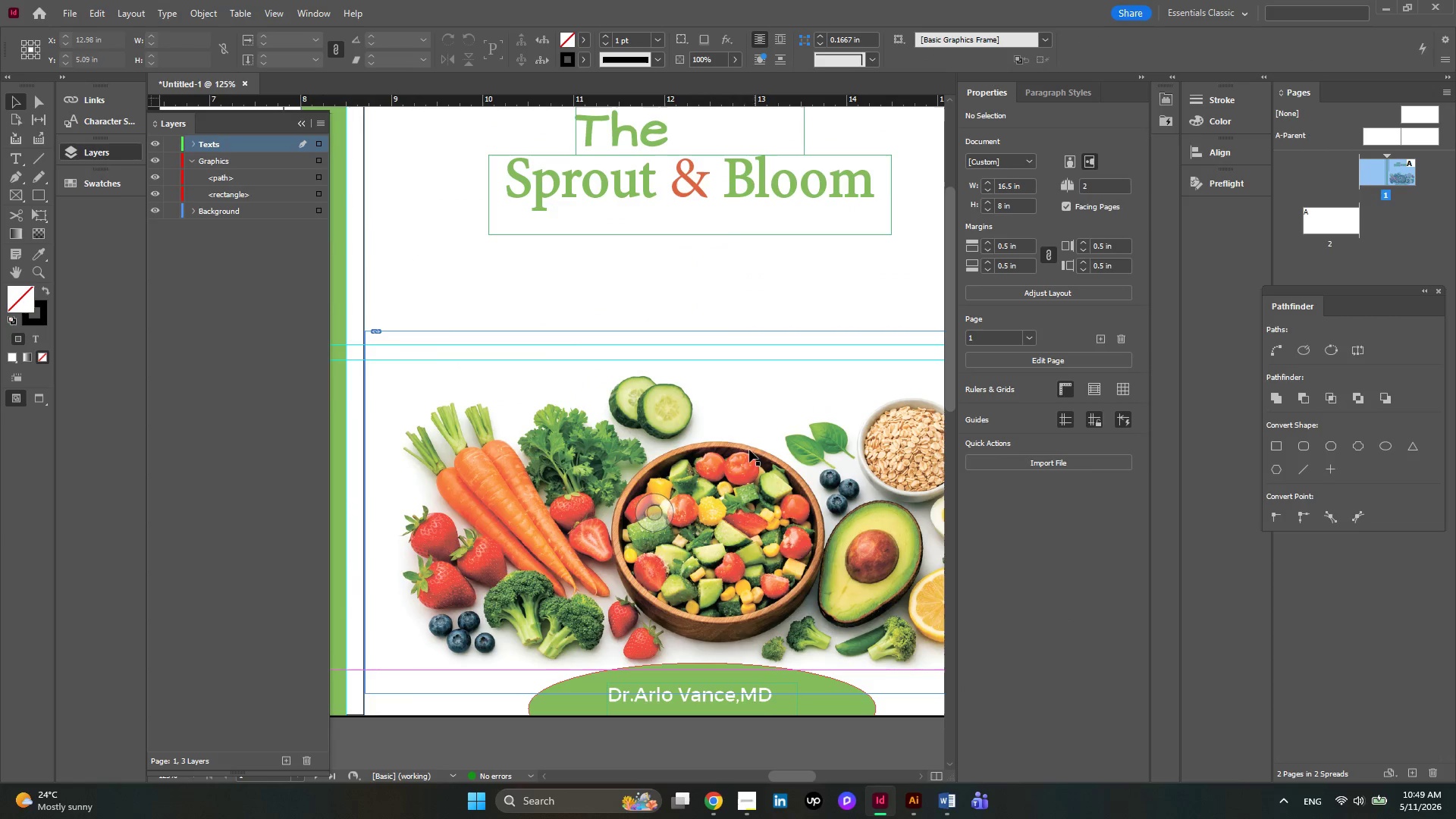 
hold_key(key=AltLeft, duration=0.45)
scroll: coordinate [717, 441], scroll_direction: down, amount: 1.0
 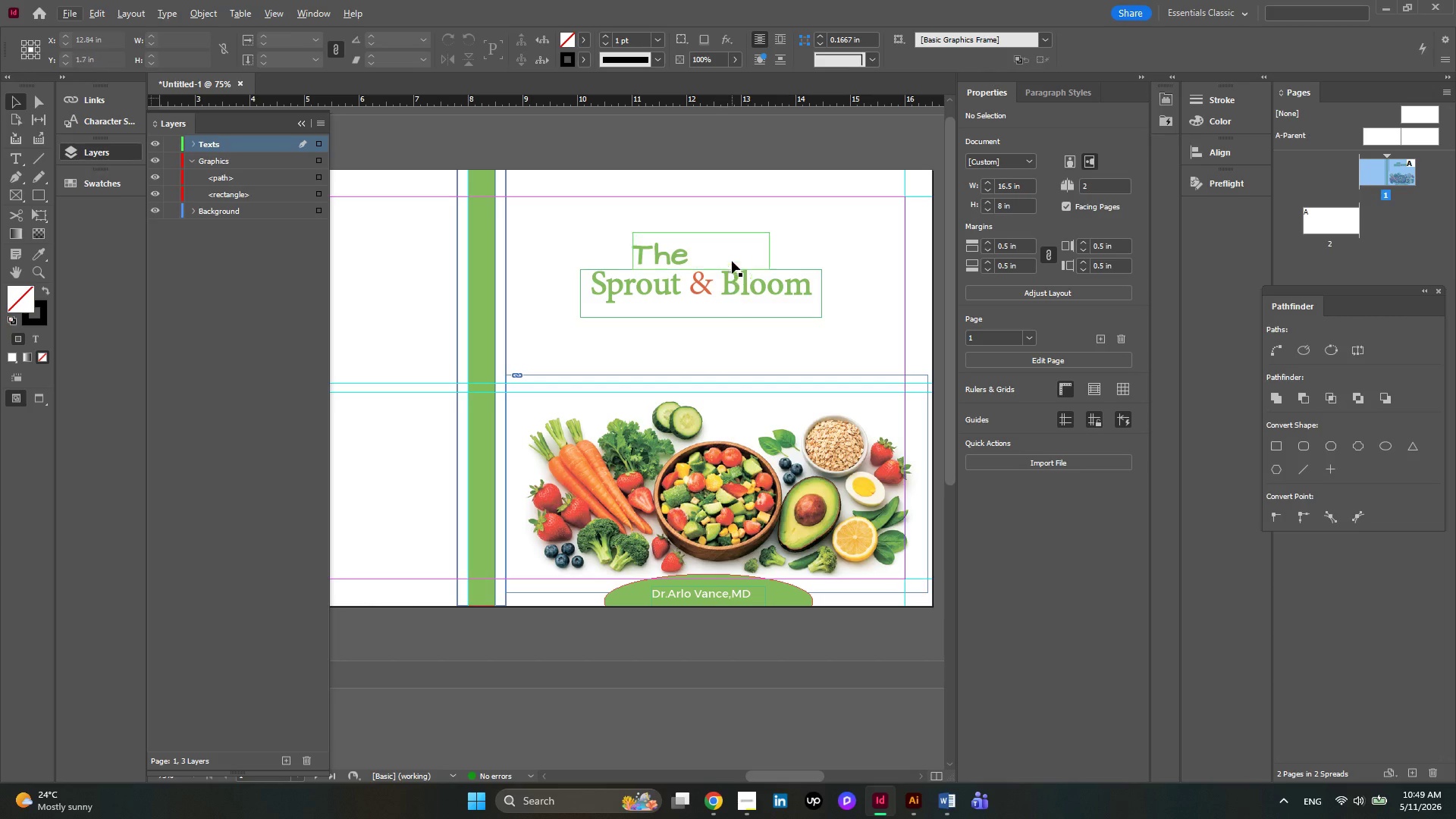 
key(Alt+AltLeft)
 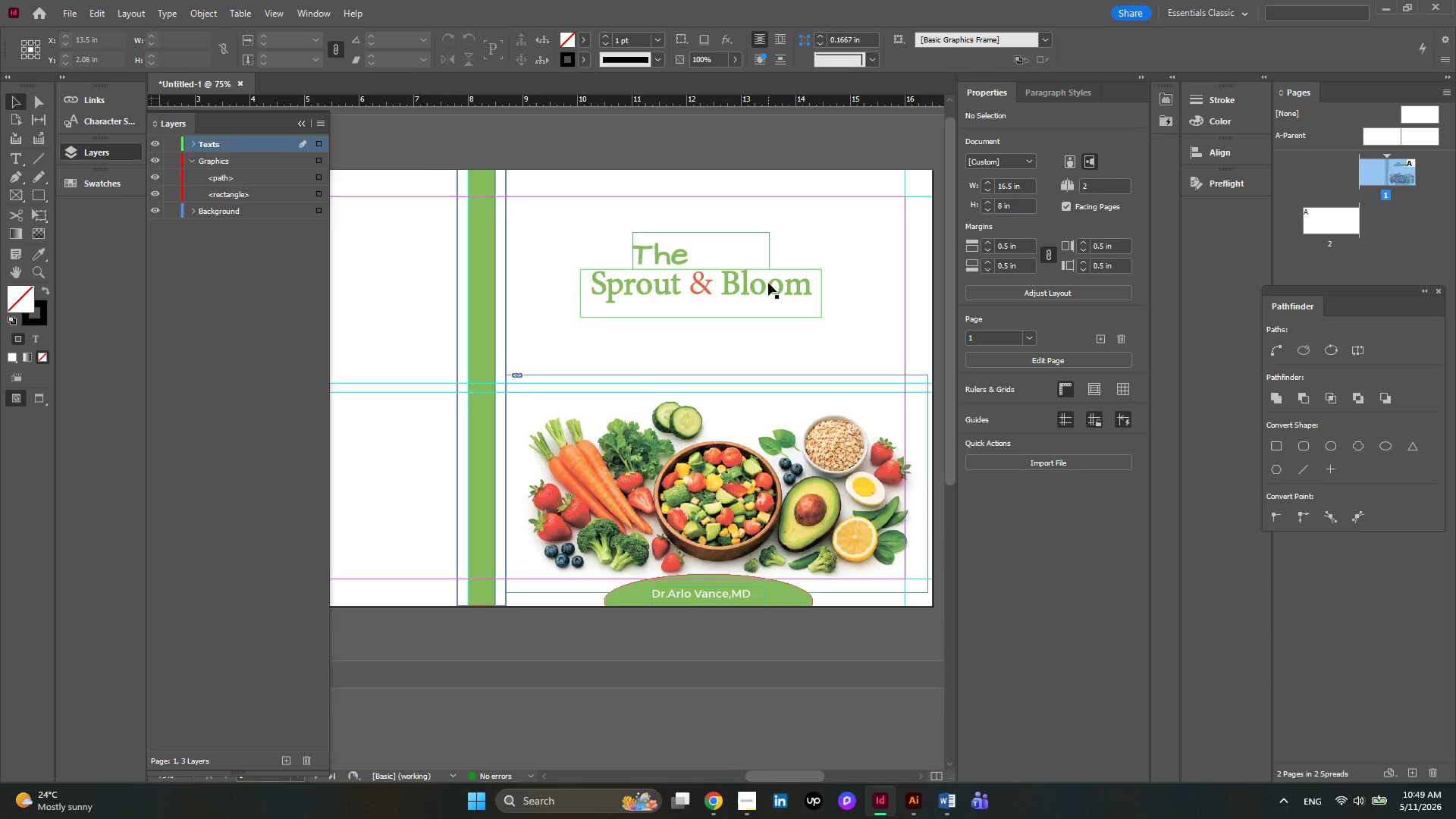 
scroll: coordinate [768, 283], scroll_direction: up, amount: 1.0
 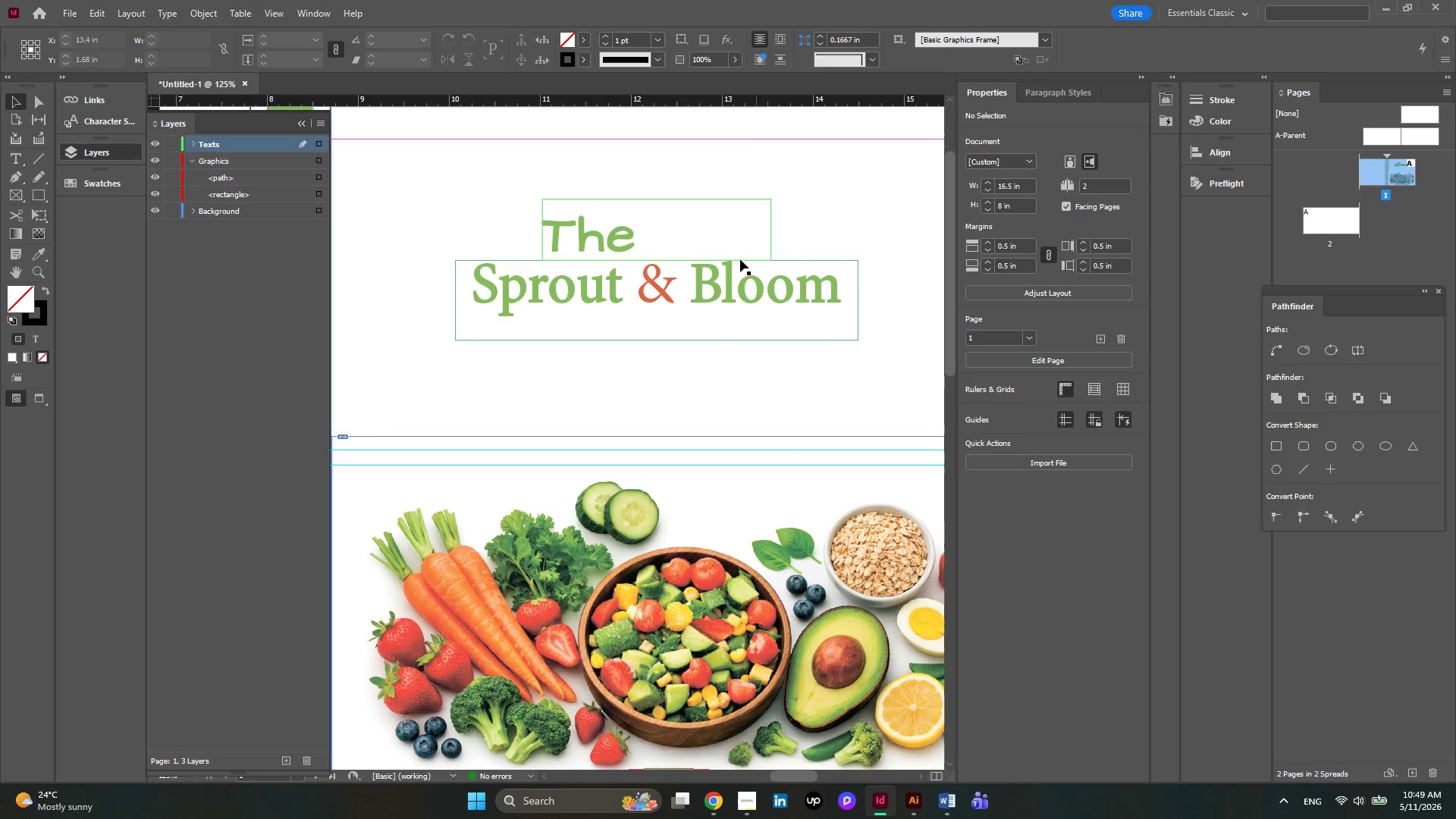 
wait(5.55)
 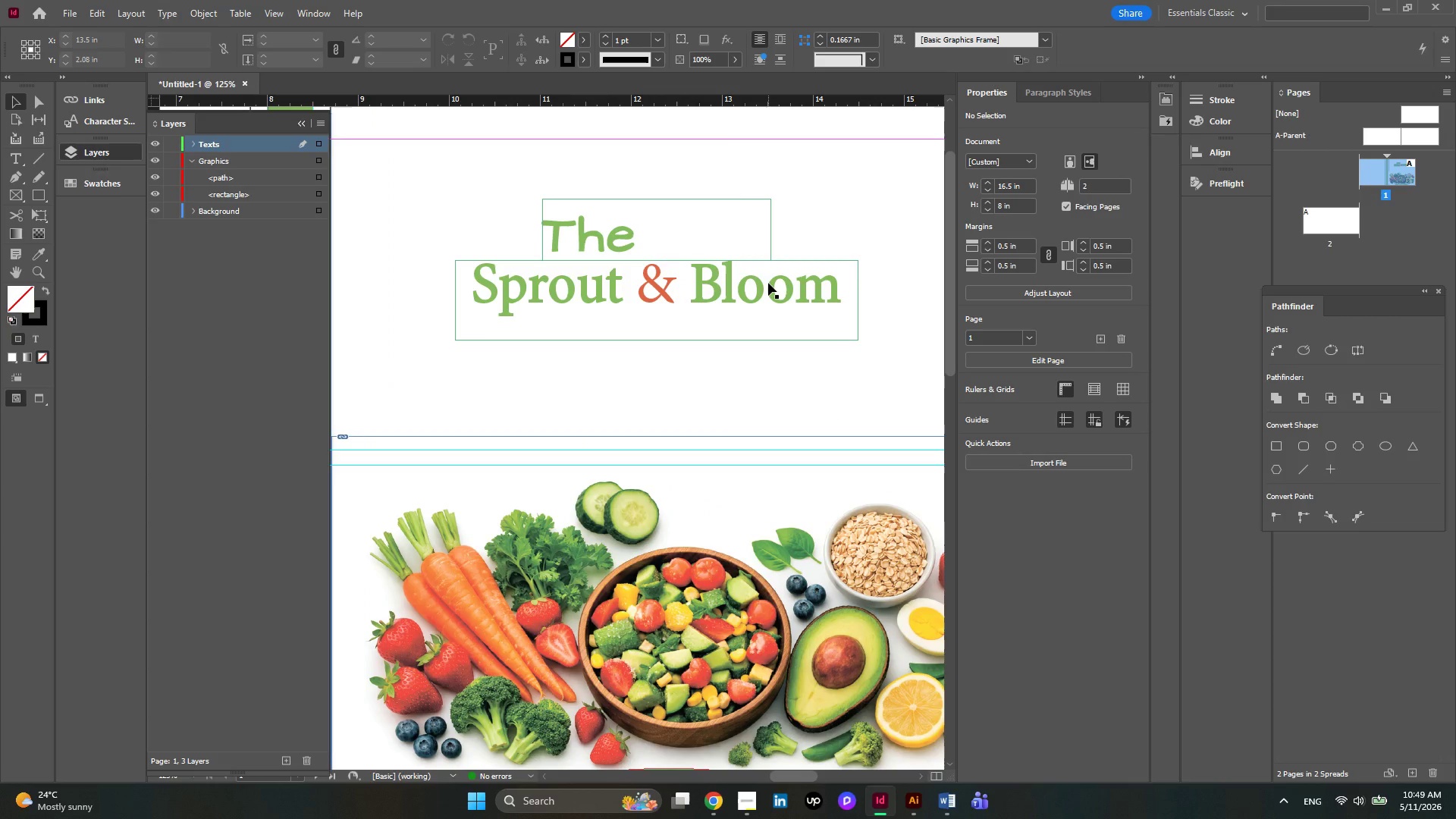 
hold_key(key=AltLeft, duration=0.45)
scroll: coordinate [726, 276], scroll_direction: down, amount: 1.0
 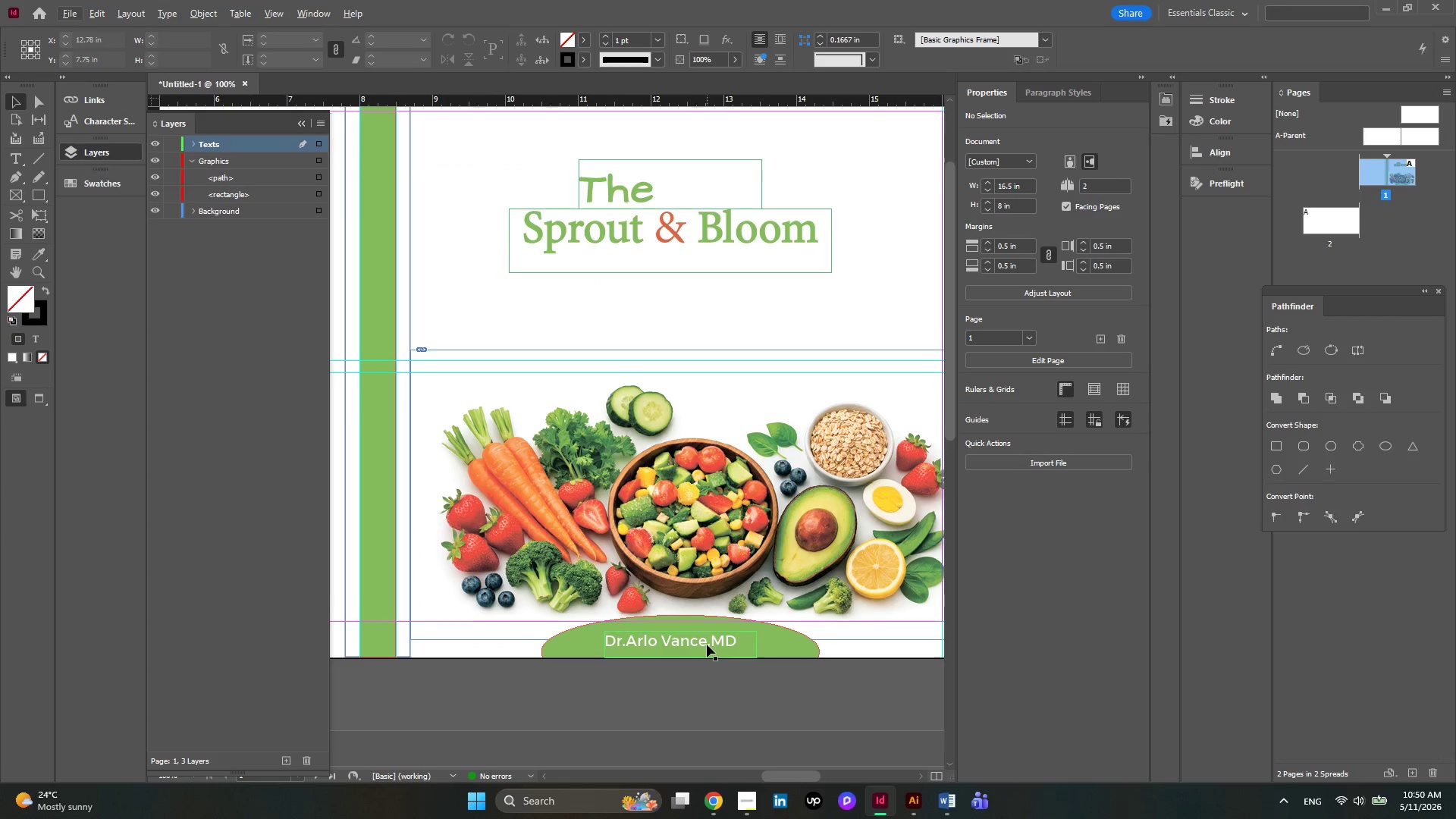 
left_click([707, 646])
 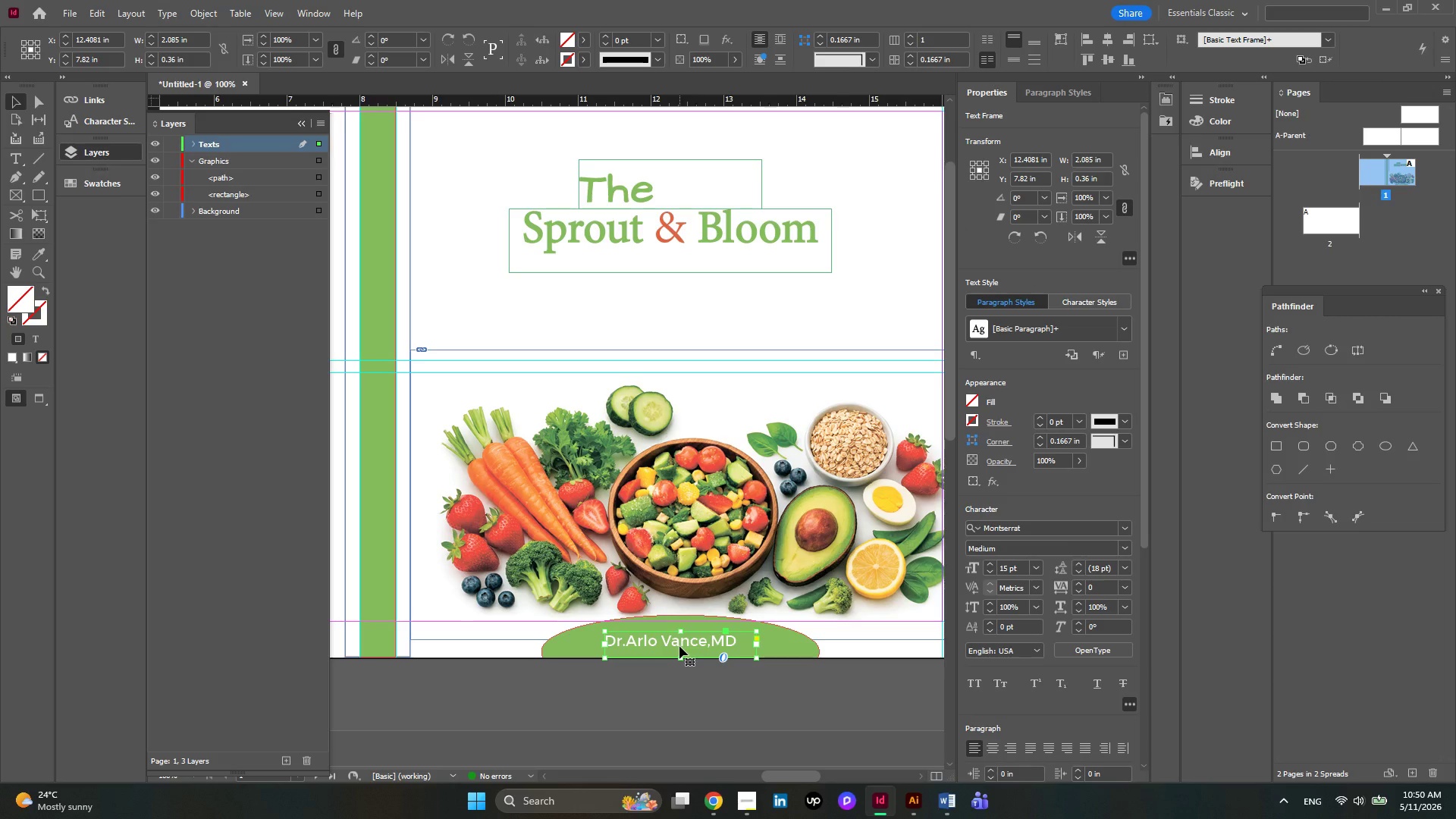 
hold_key(key=AltLeft, duration=2.11)
left_click_drag(start_coordinate=[679, 646], to_coordinate=[631, 300])
 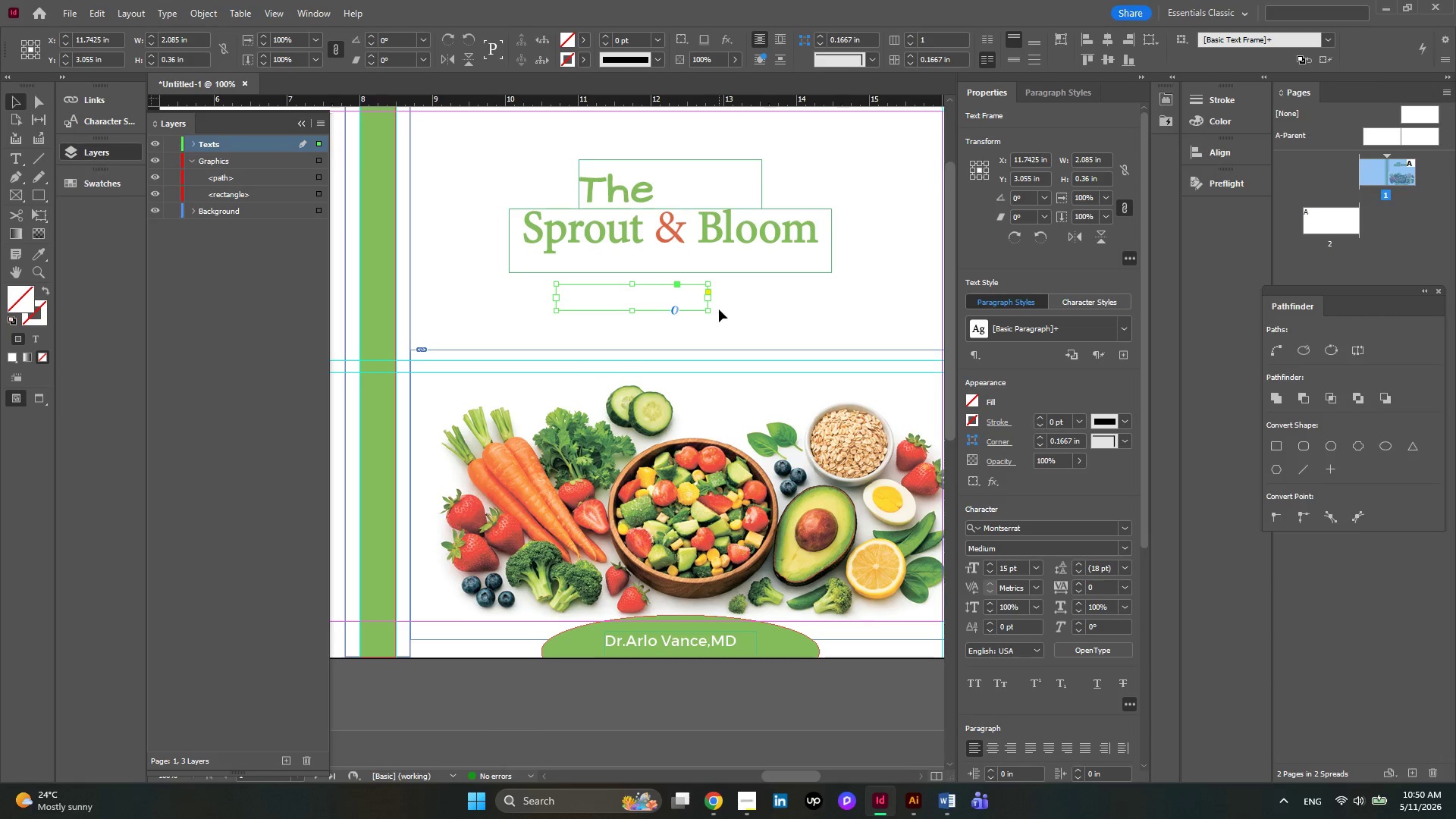 
left_click_drag(start_coordinate=[708, 309], to_coordinate=[853, 332])
 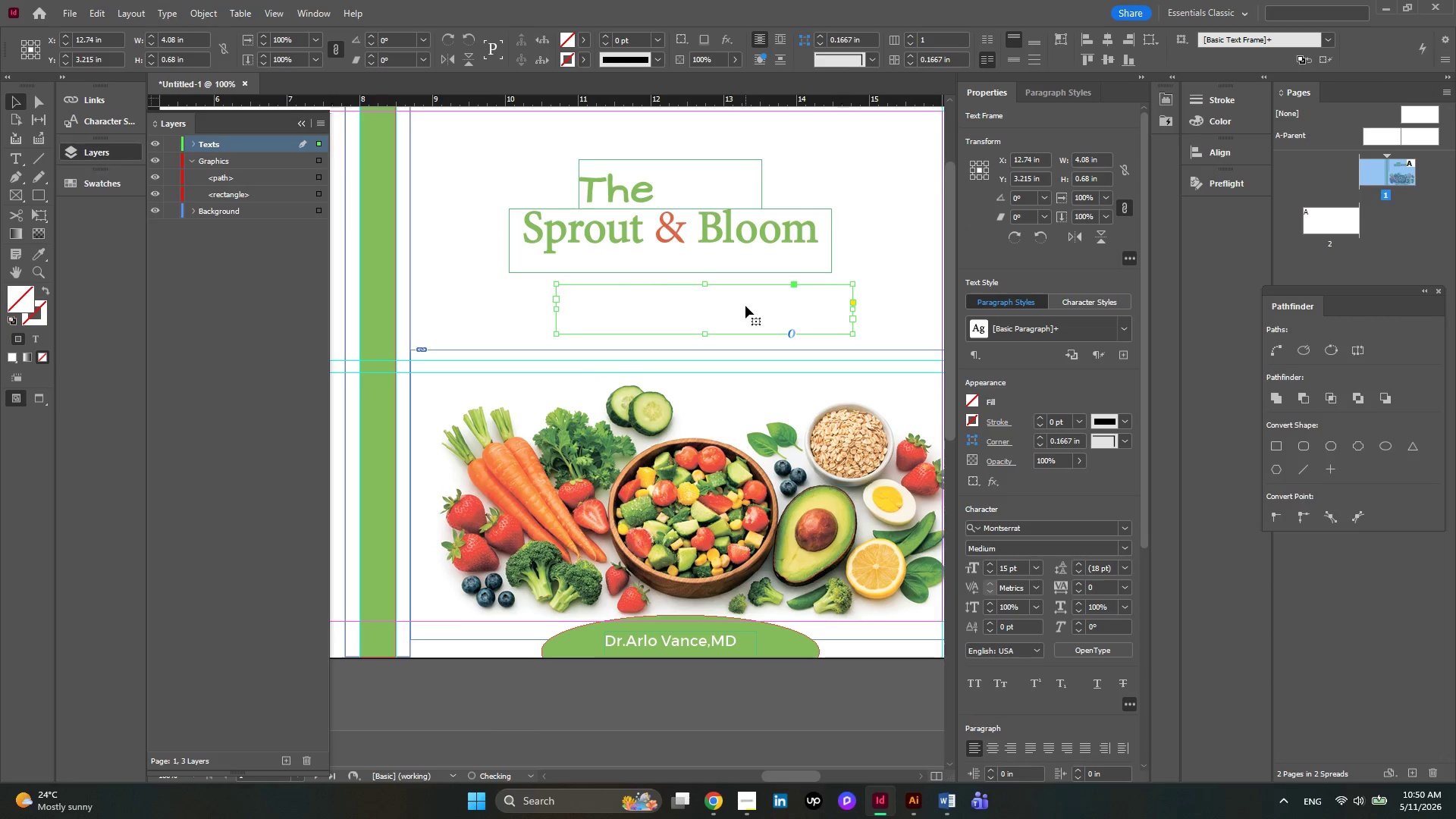 
double_click([745, 306])
 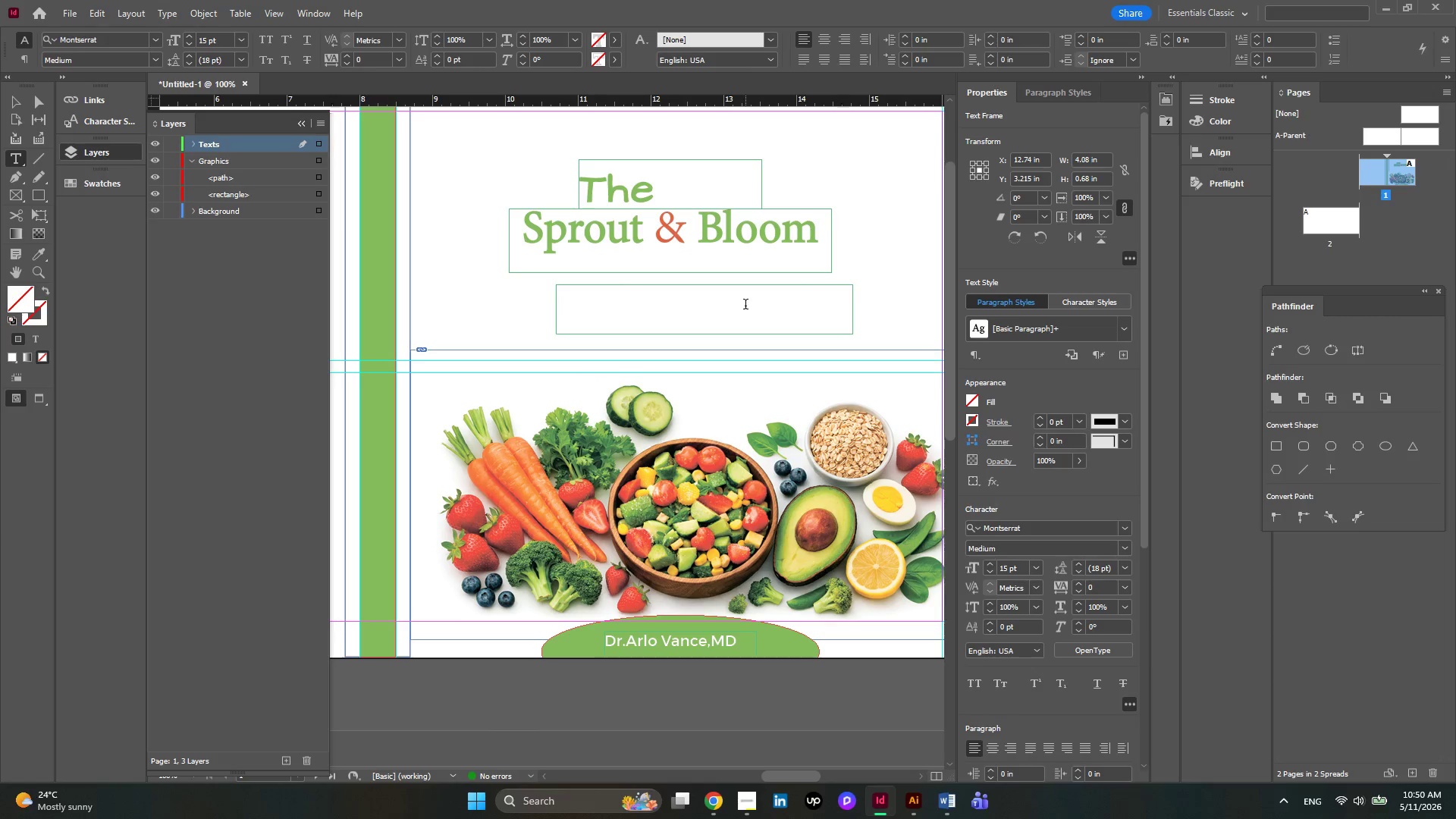 
key(Control+A)
 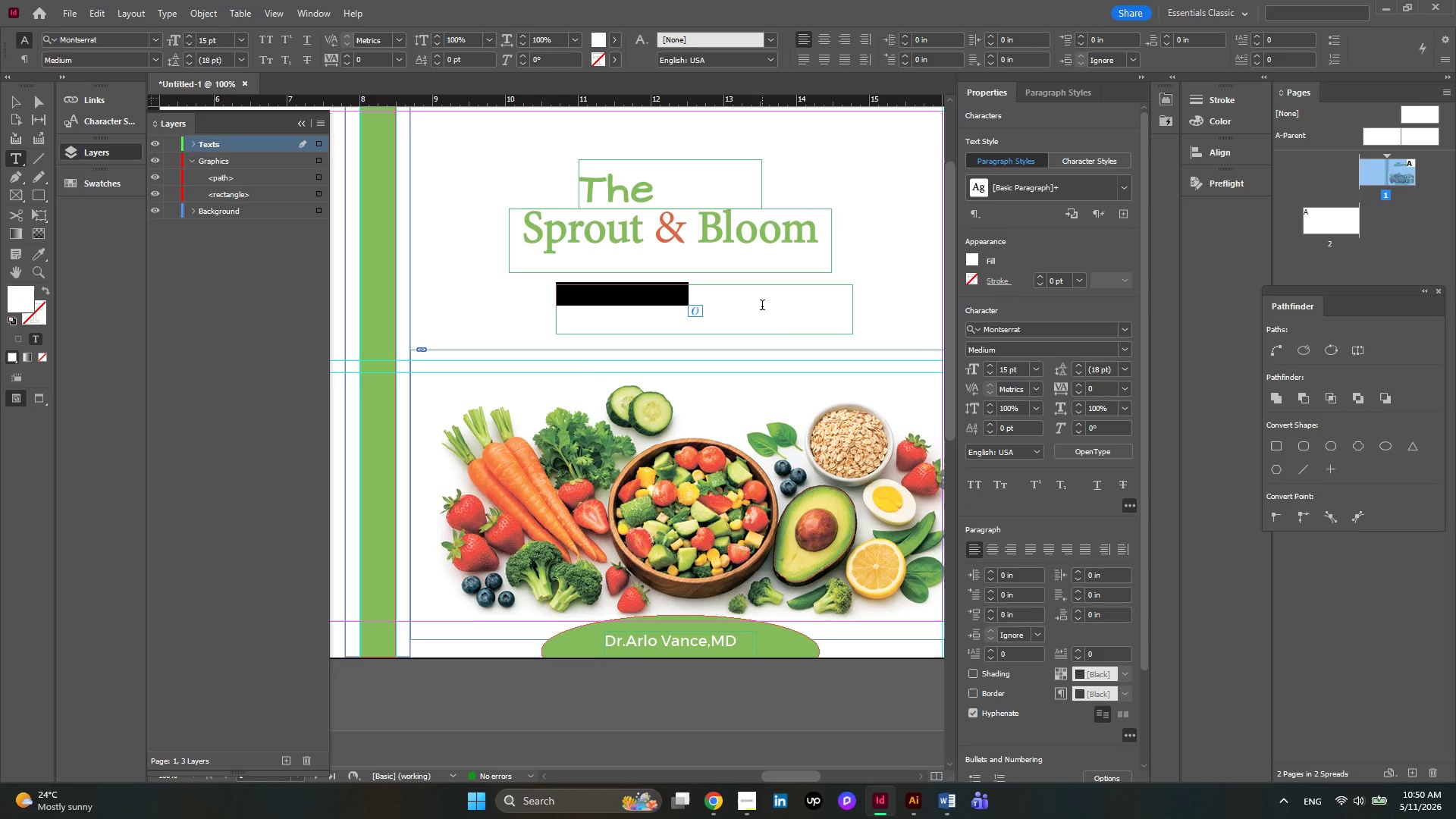 
key(CapsLock)
 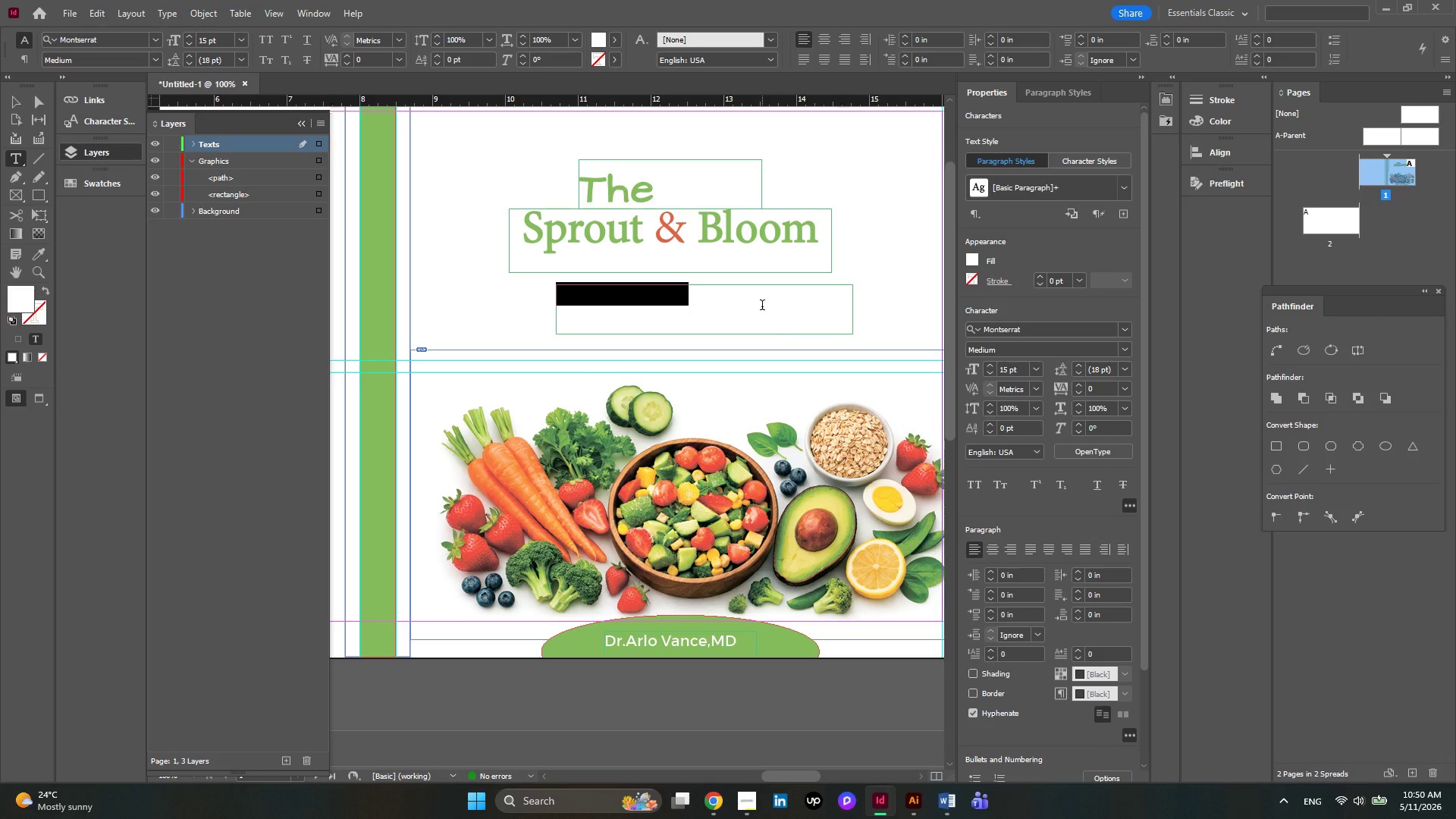 
key(P)
 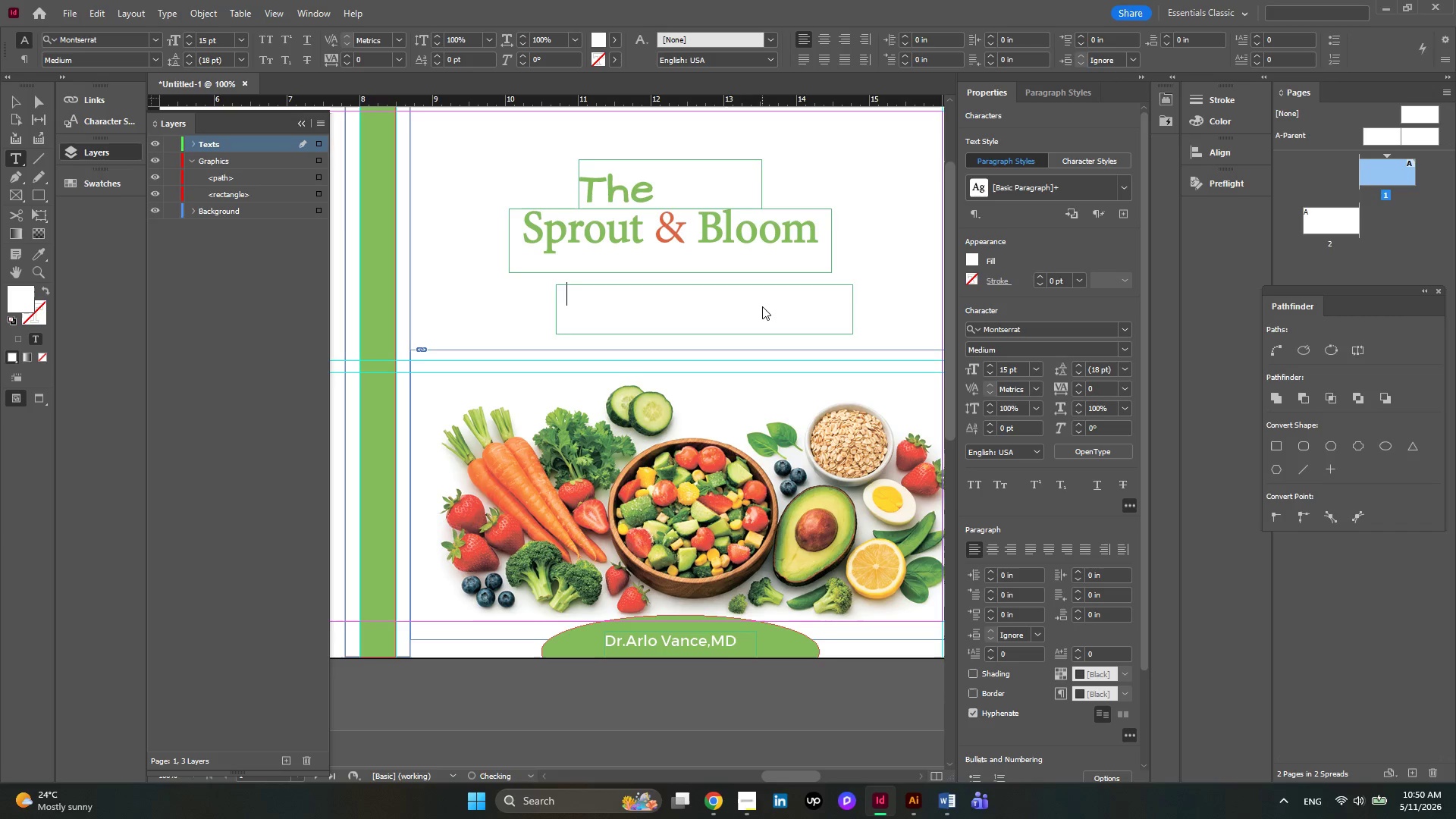 
key(CapsLock)
 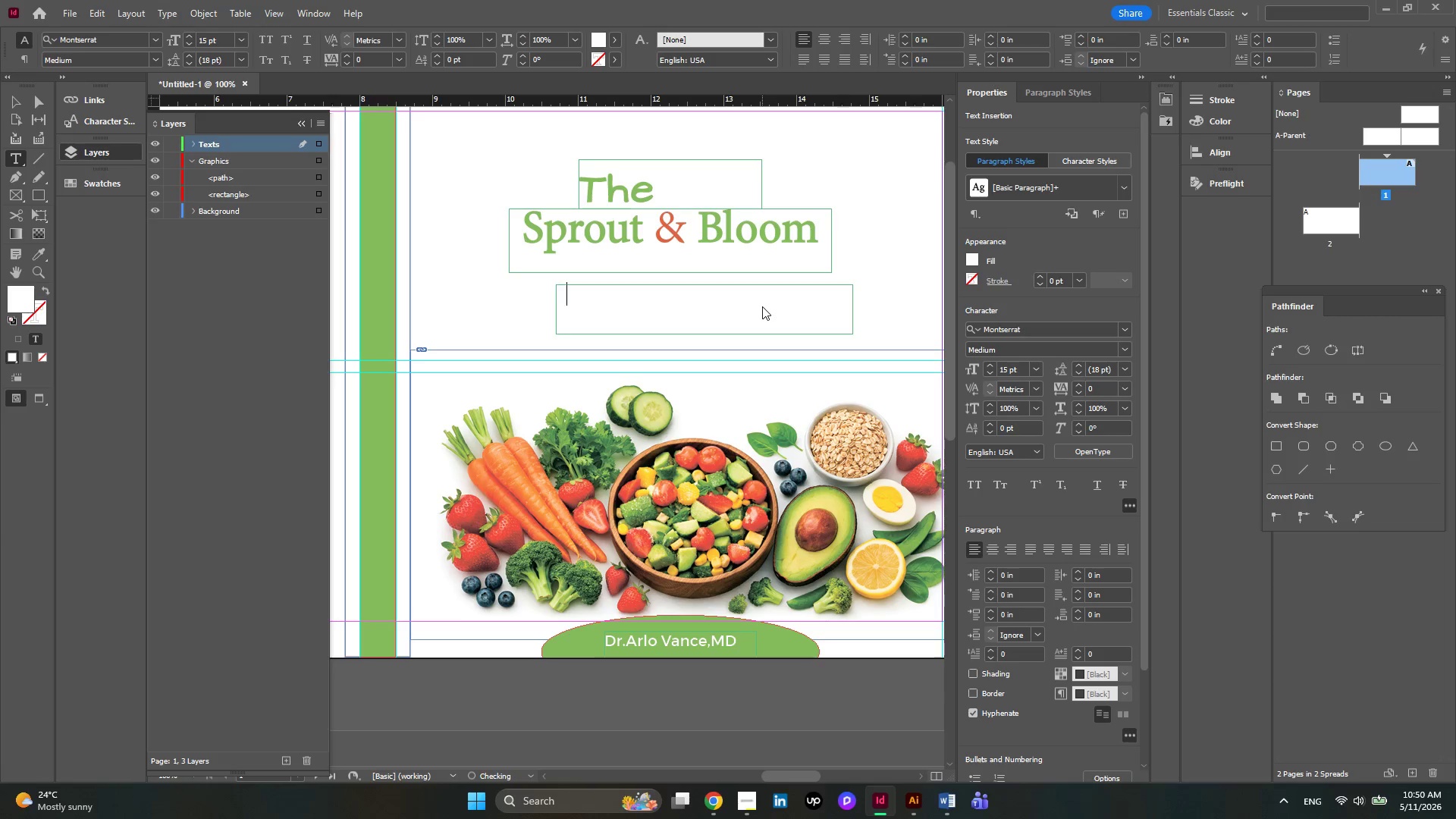 
key(E)
 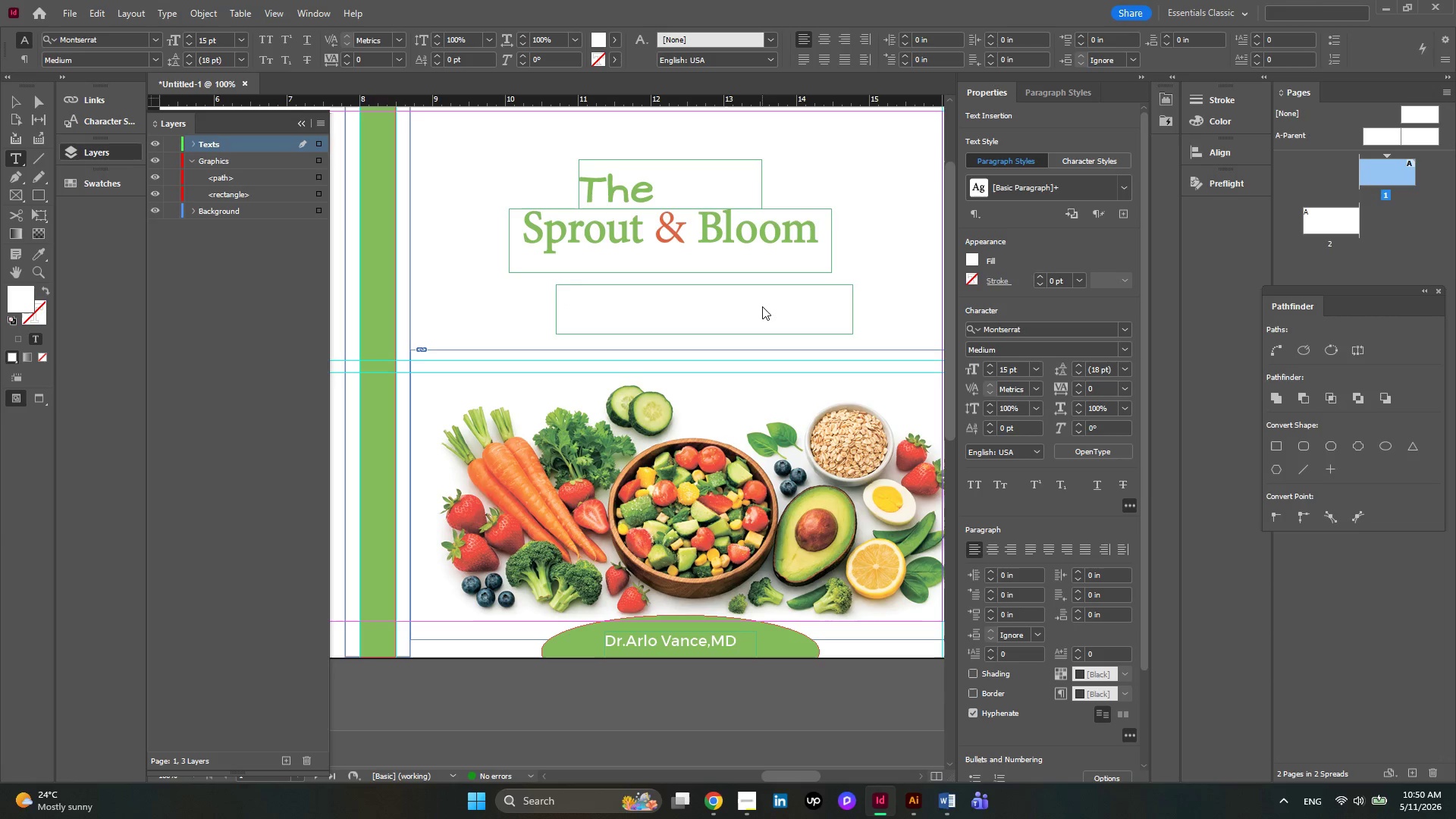 
key(Control+ControlLeft)
 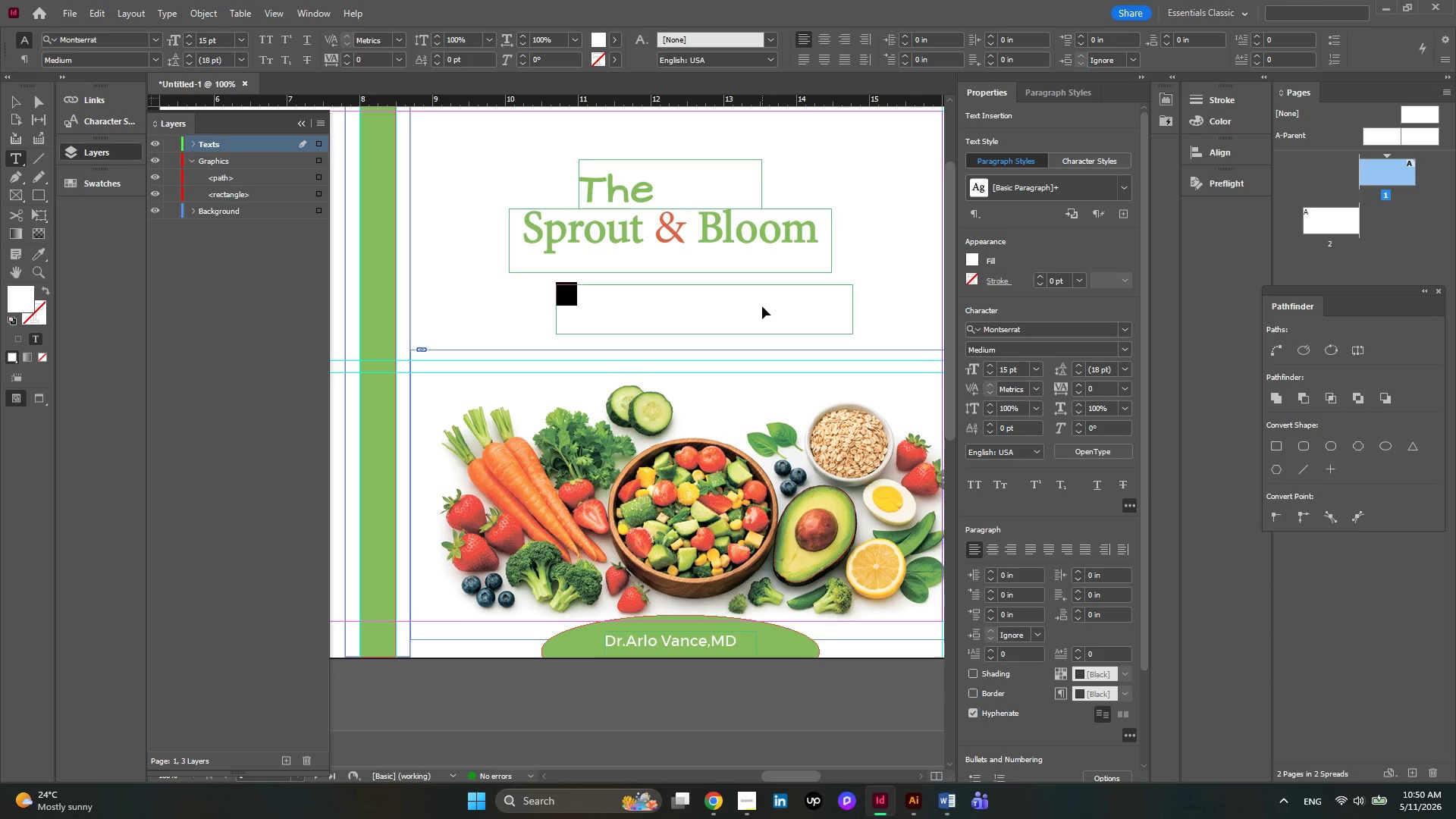 
key(Control+A)
 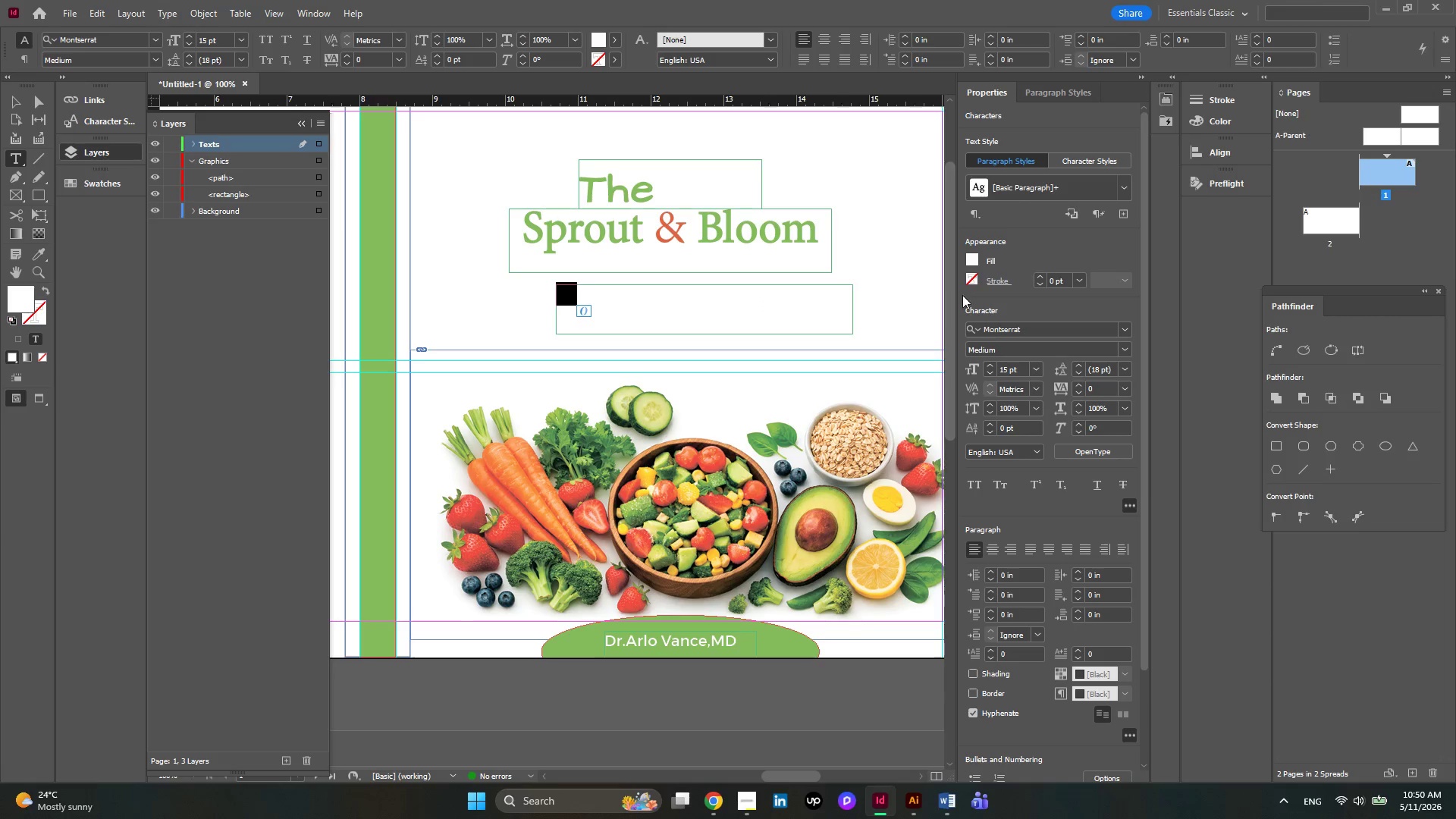 
left_click([972, 262])
 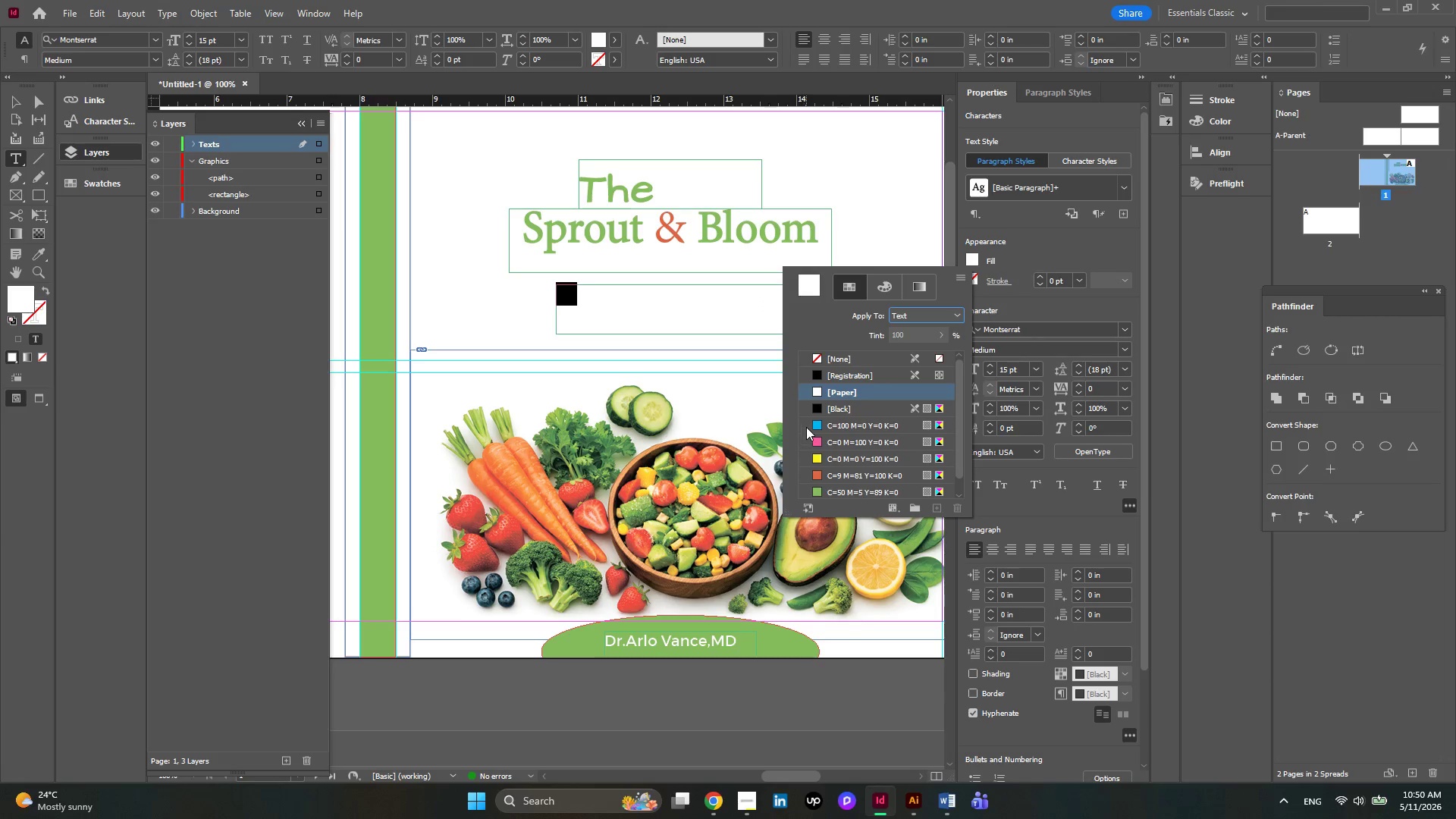 
left_click([812, 426])
 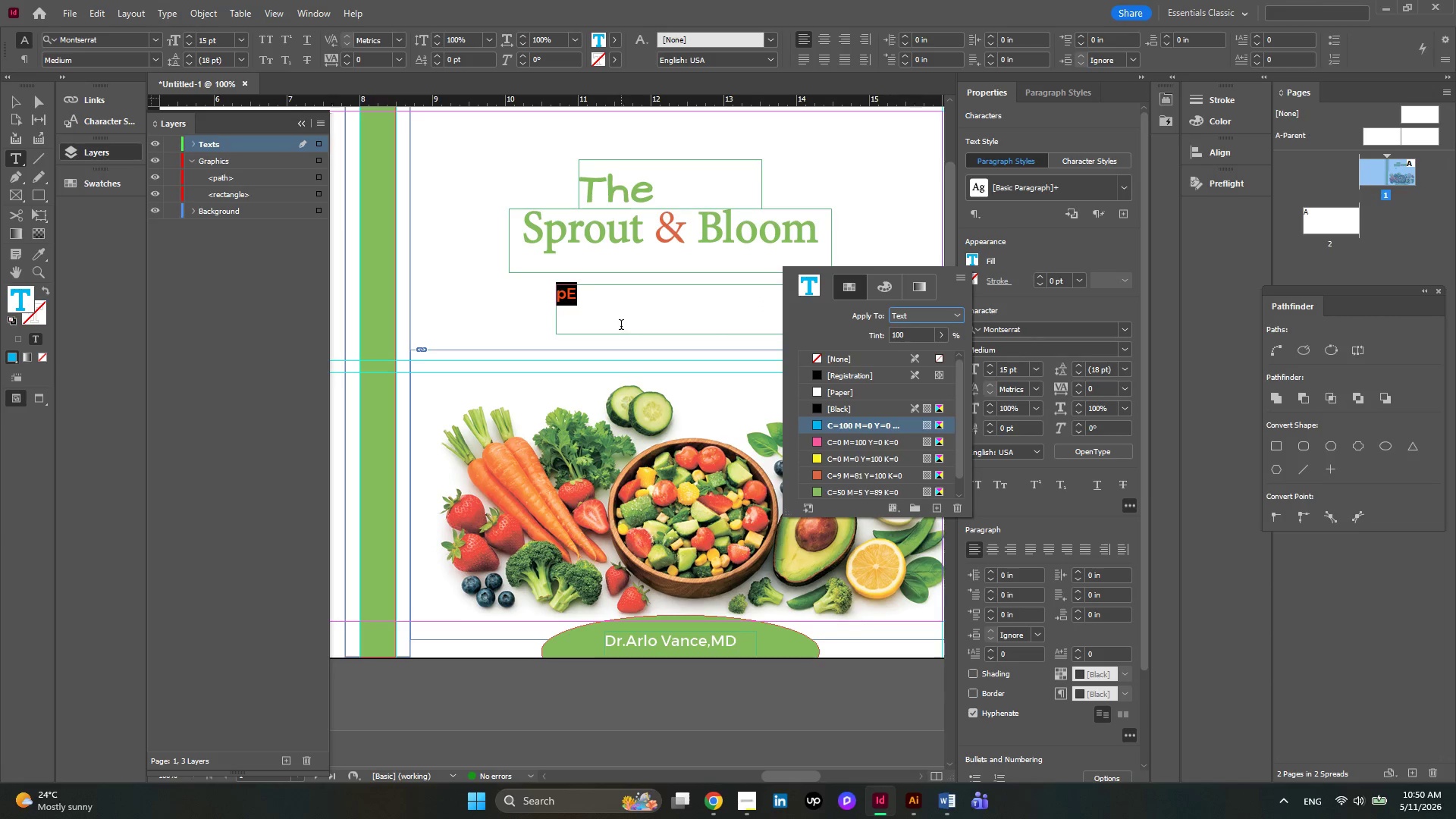 
left_click([613, 303])
 